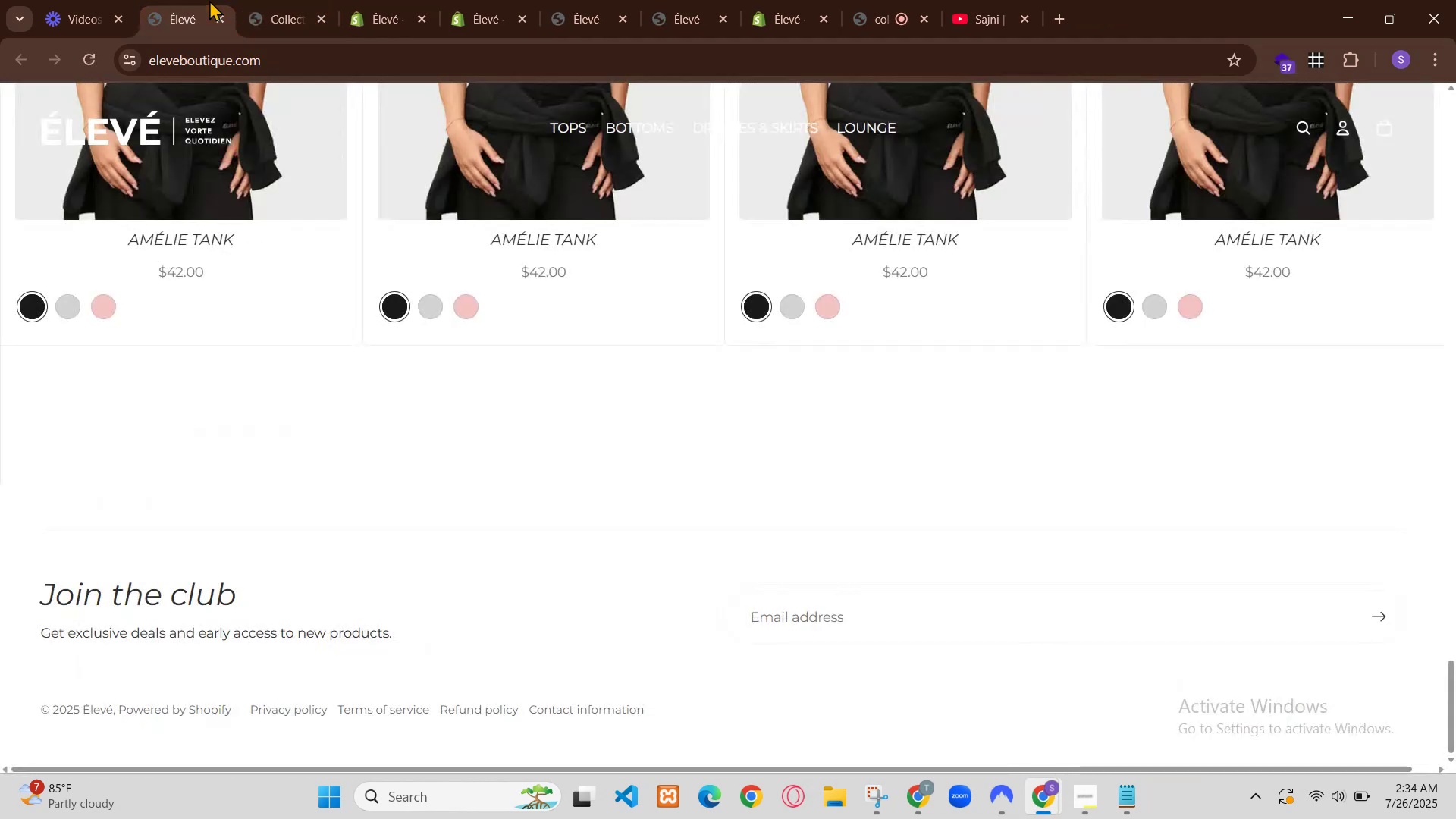 
left_click([1138, 115])
 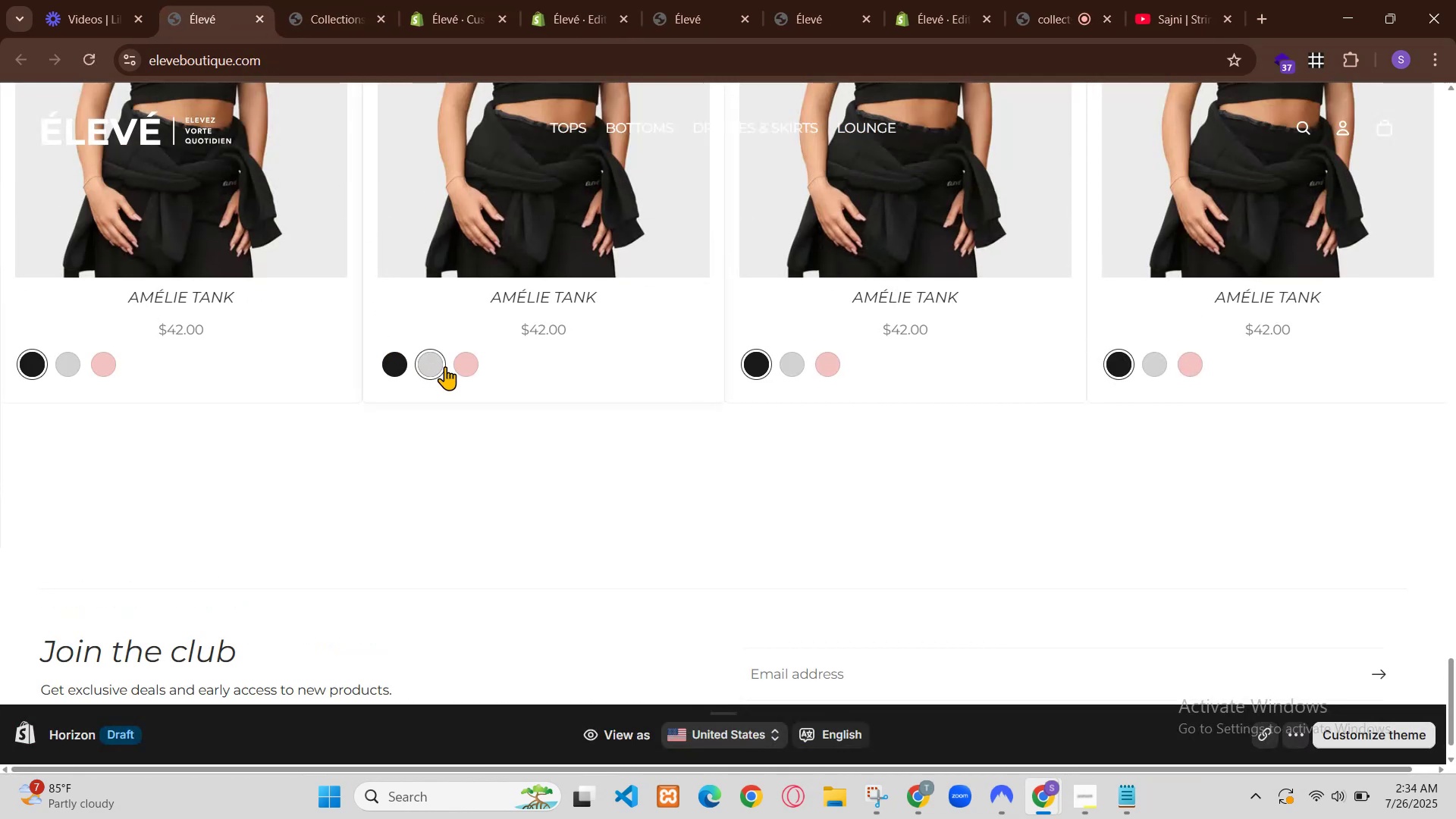 
left_click([1141, 114])
 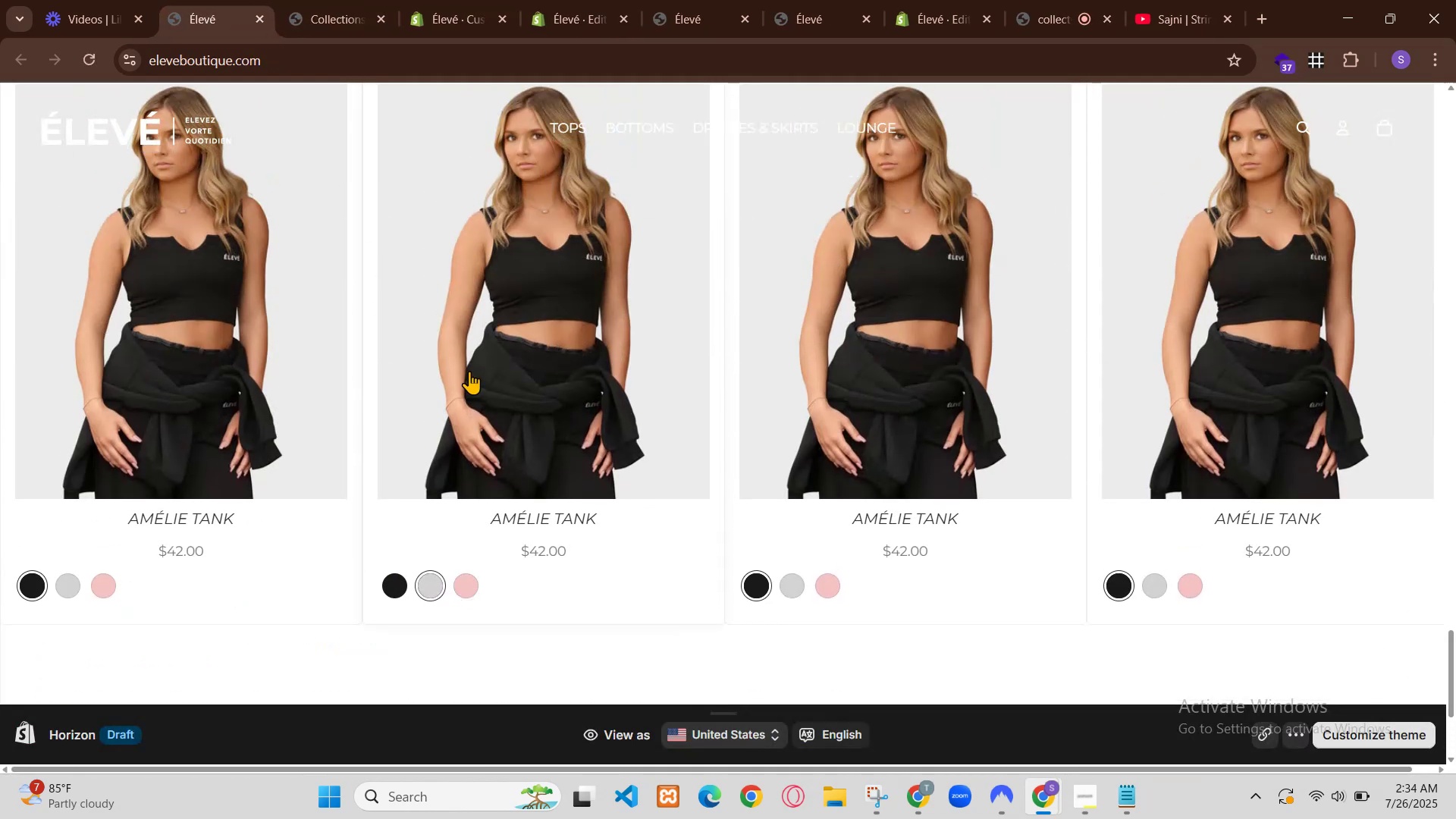 
left_click([1141, 114])
 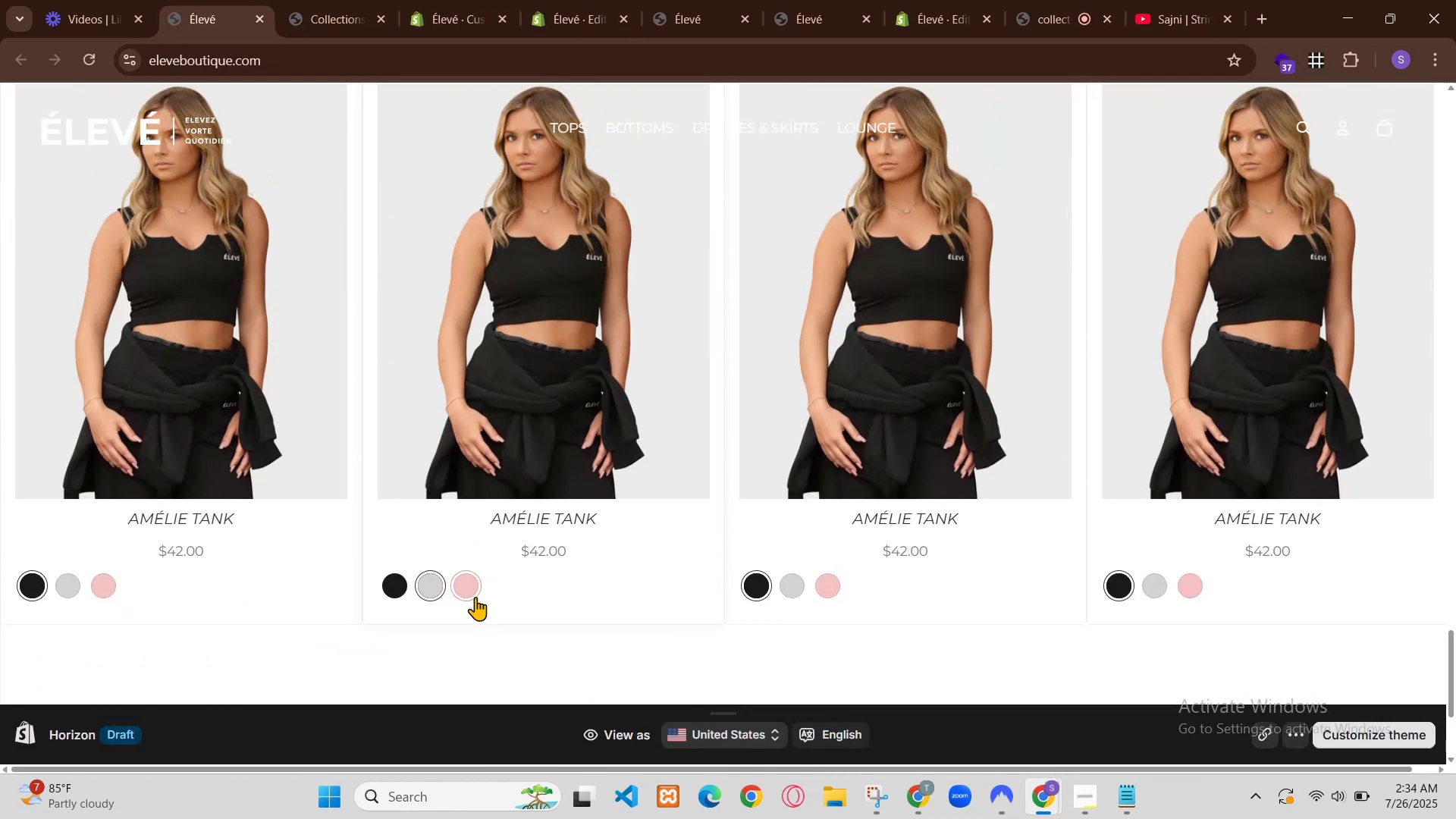 
left_click([1141, 114])
 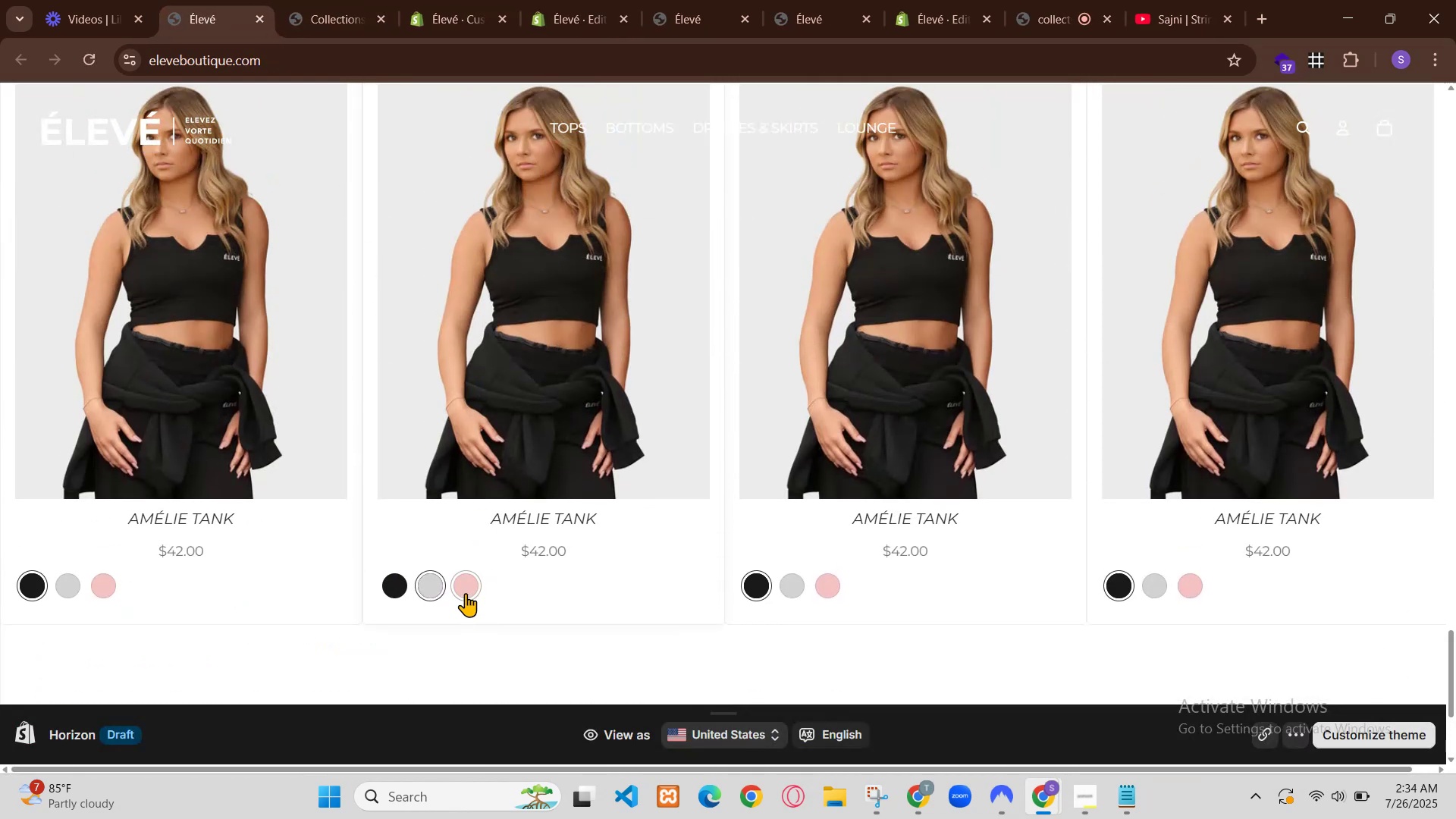 
left_click([1141, 114])
 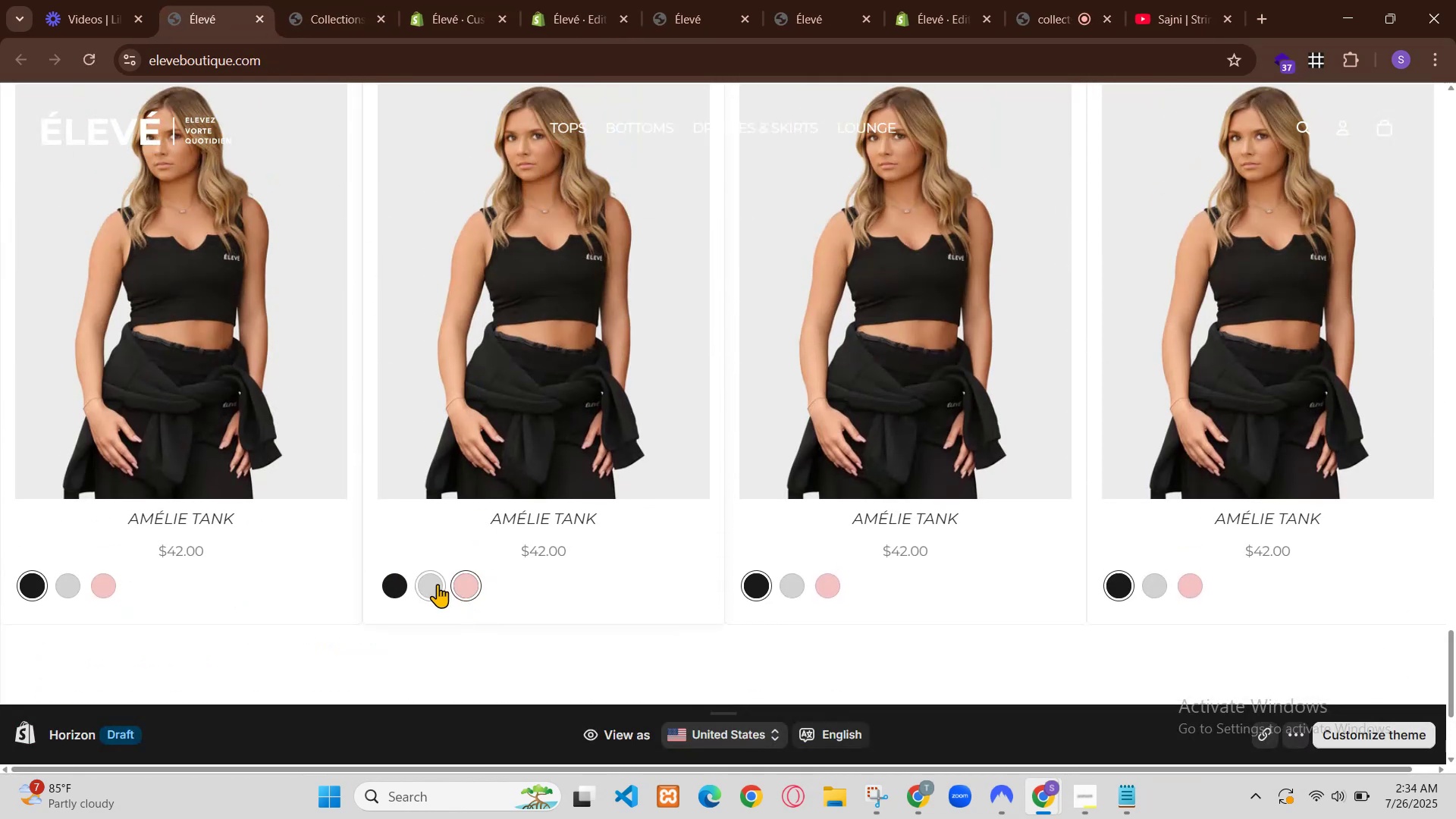 
left_click([1141, 114])
 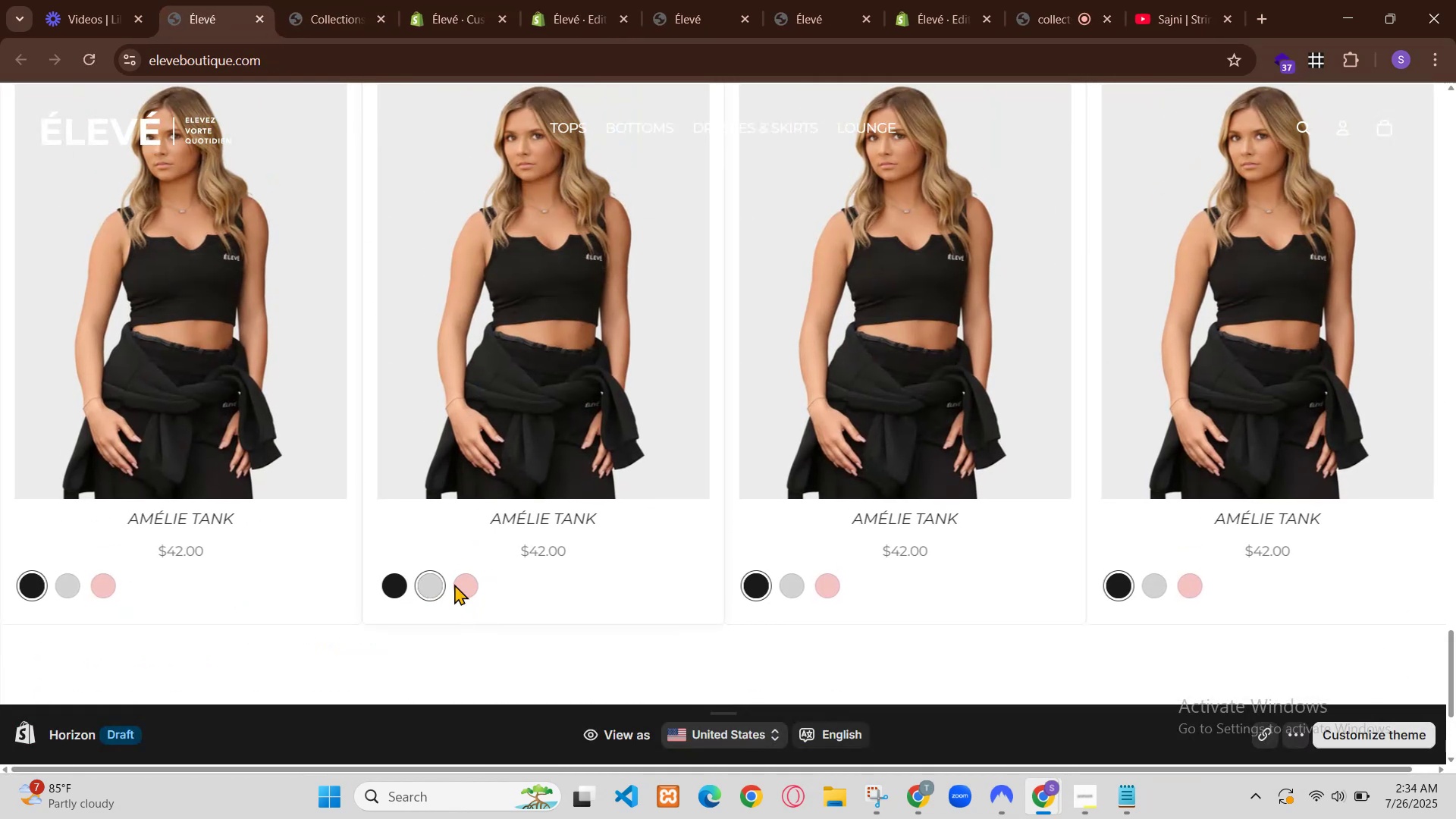 
left_click([1141, 118])
 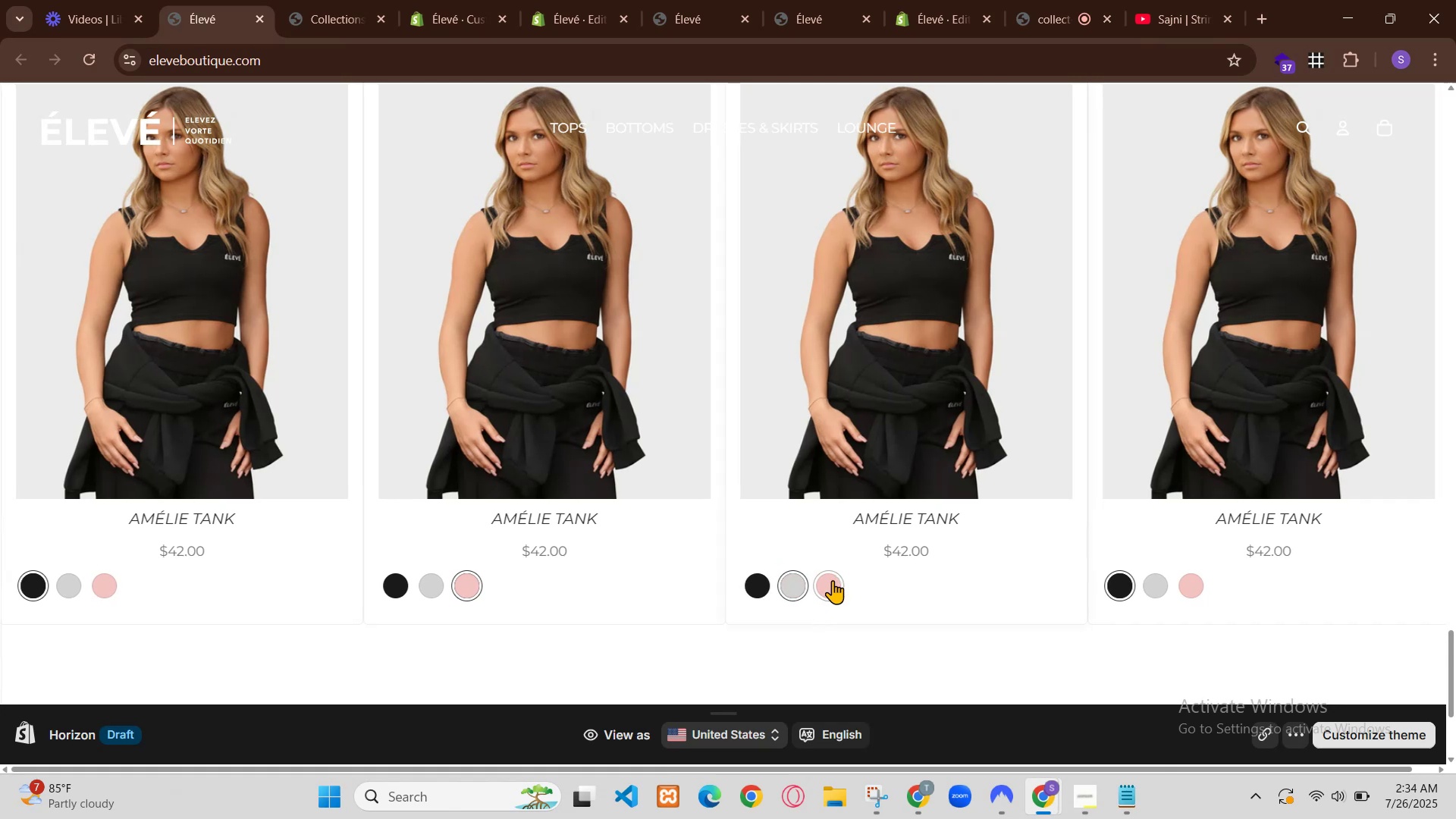 
scroll: coordinate [920, 515], scroll_direction: up, amount: 1.0
 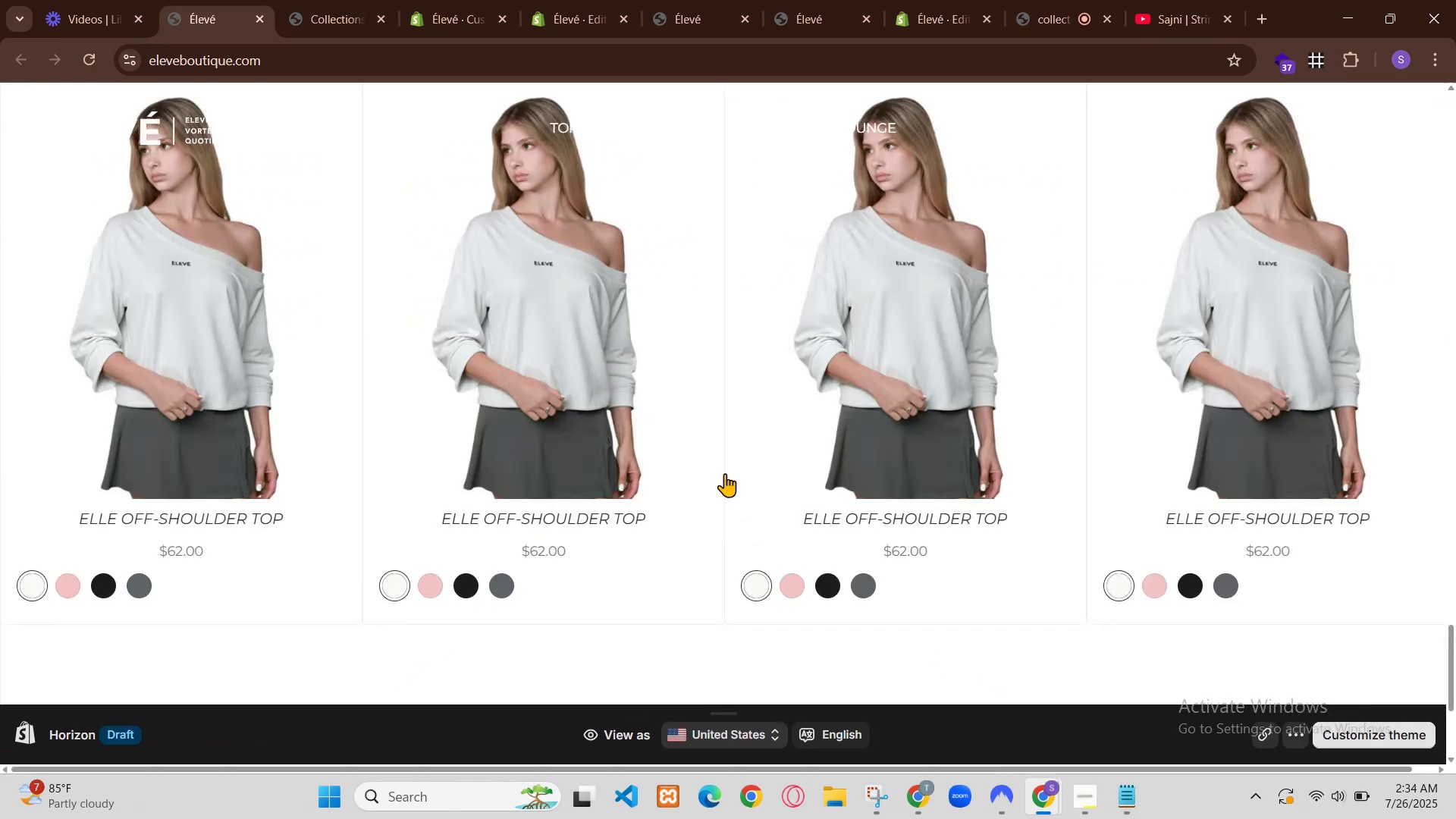 
scroll: coordinate [920, 515], scroll_direction: down, amount: 3.0
 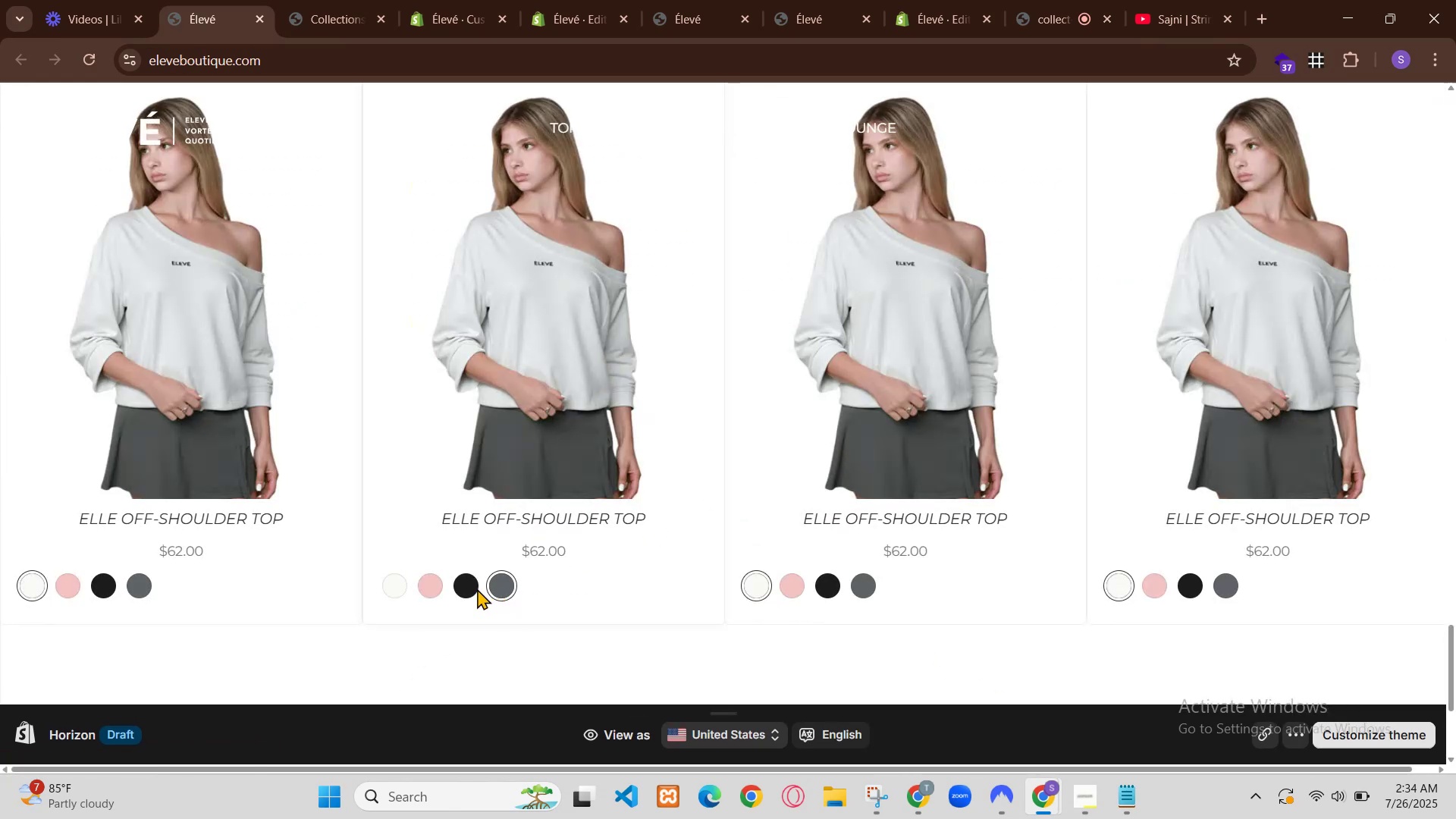 
left_click([1137, 108])
 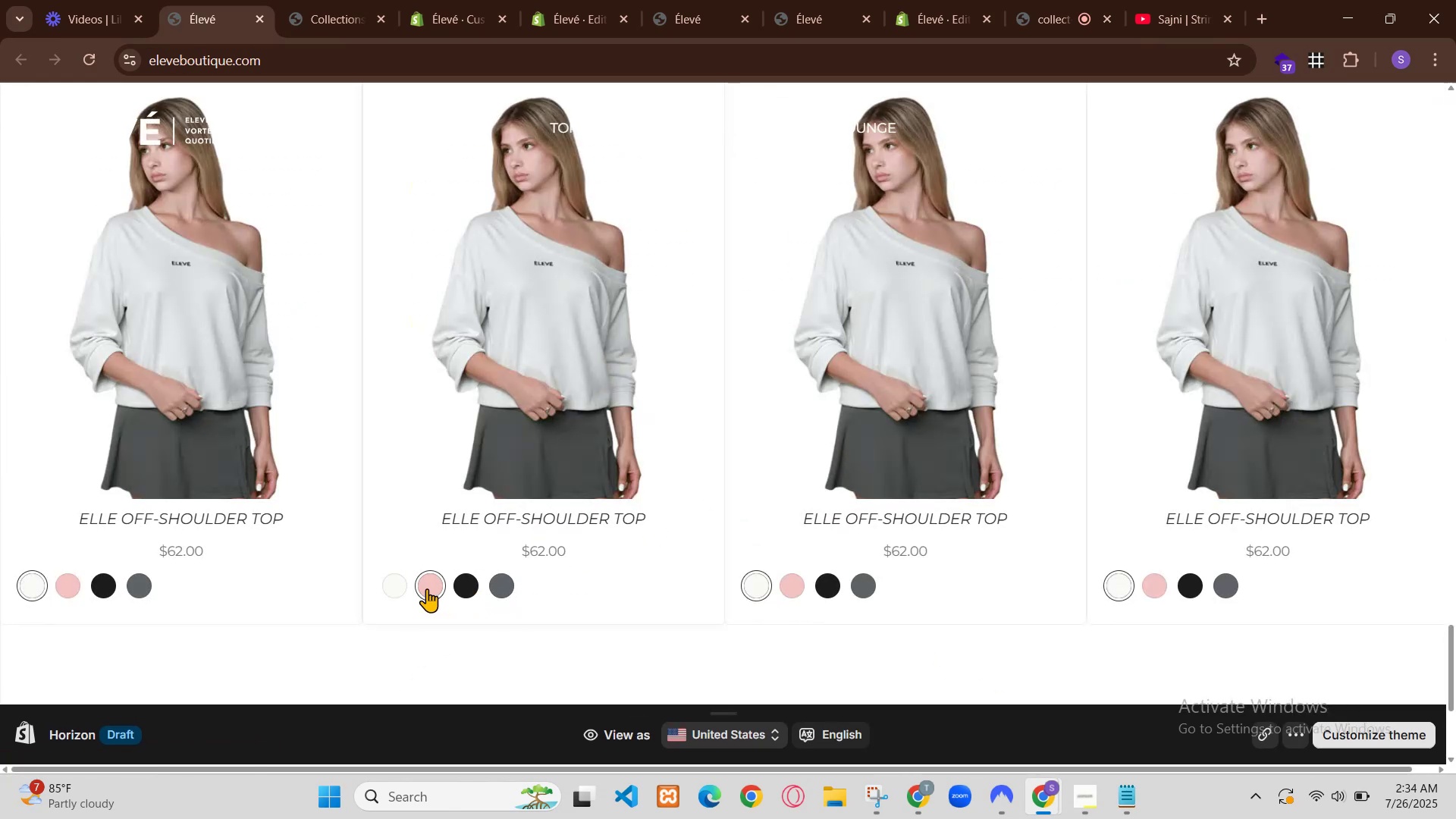 
double_click([1137, 108])
 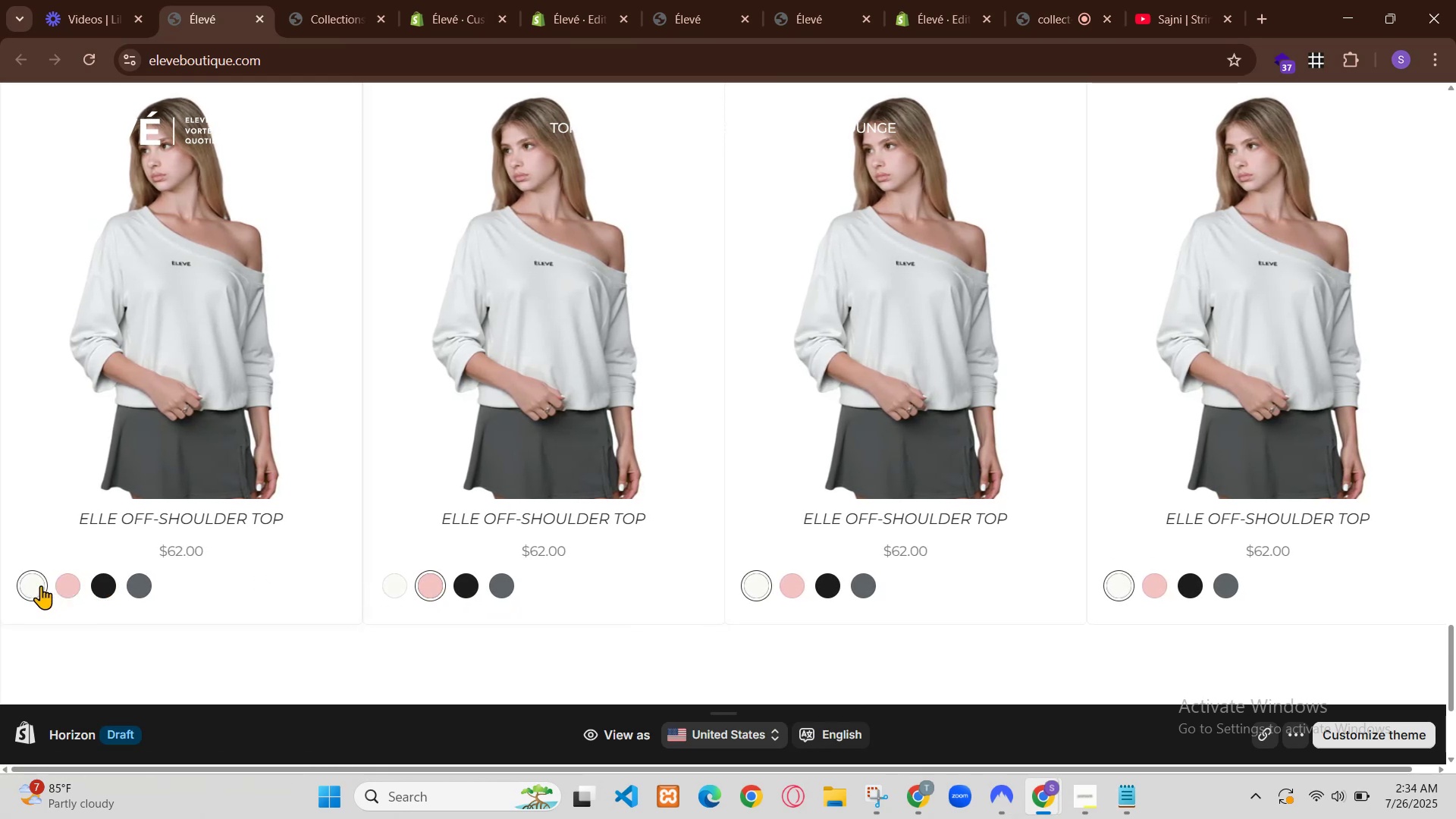 
wait(15.16)
 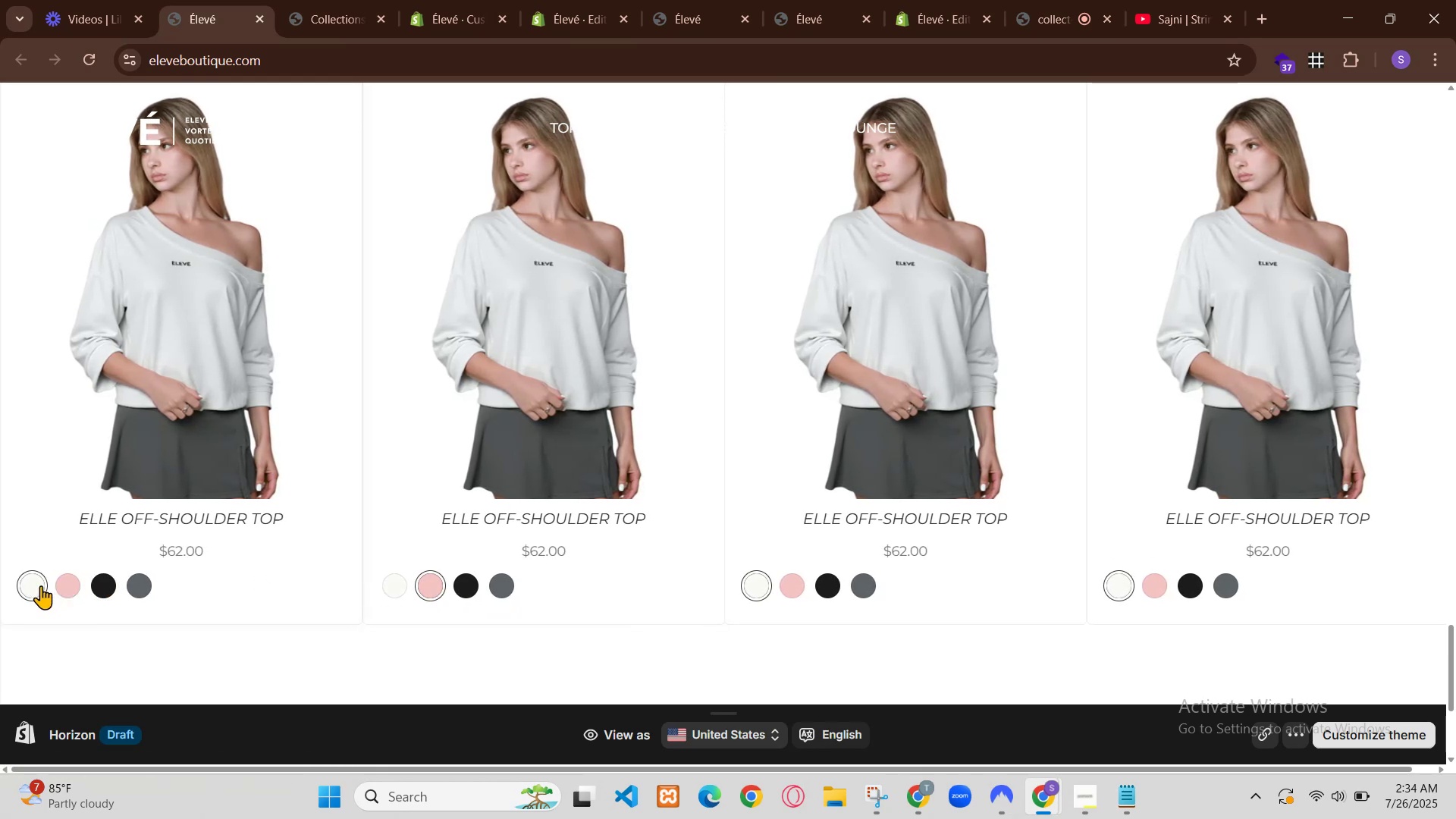 
left_click([1103, 112])
 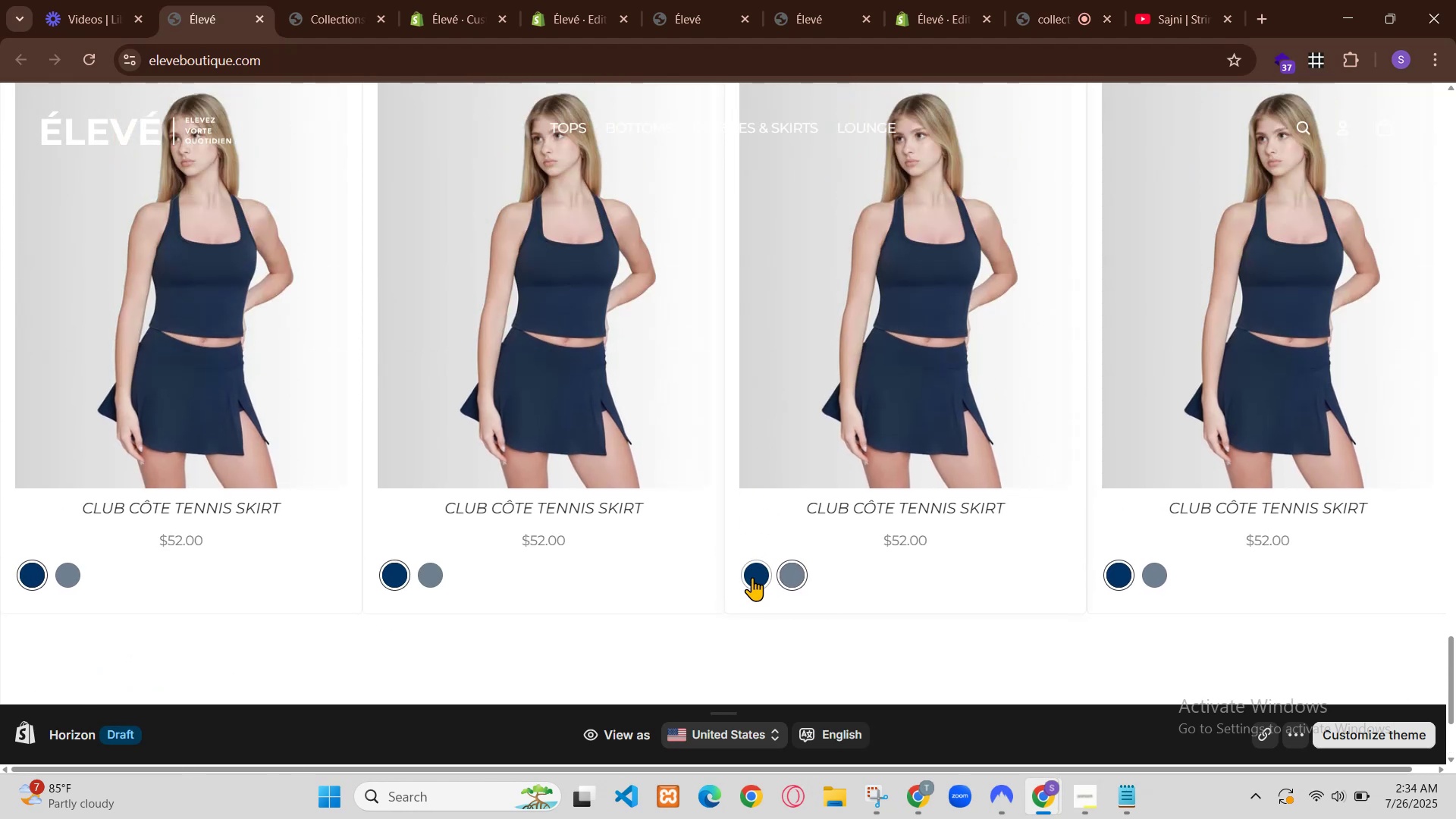 
left_click([1103, 112])
 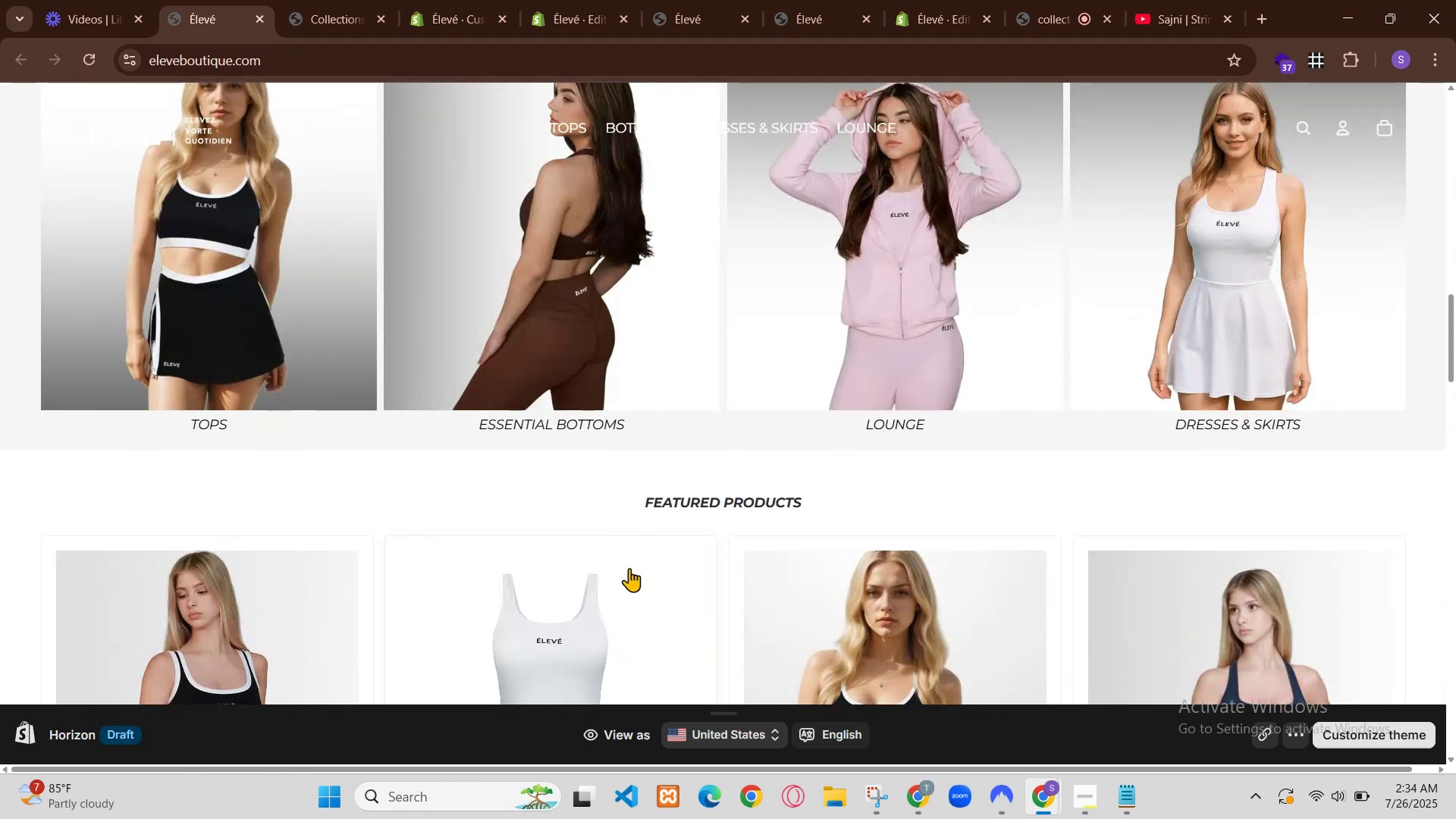 
left_click([1135, 115])
 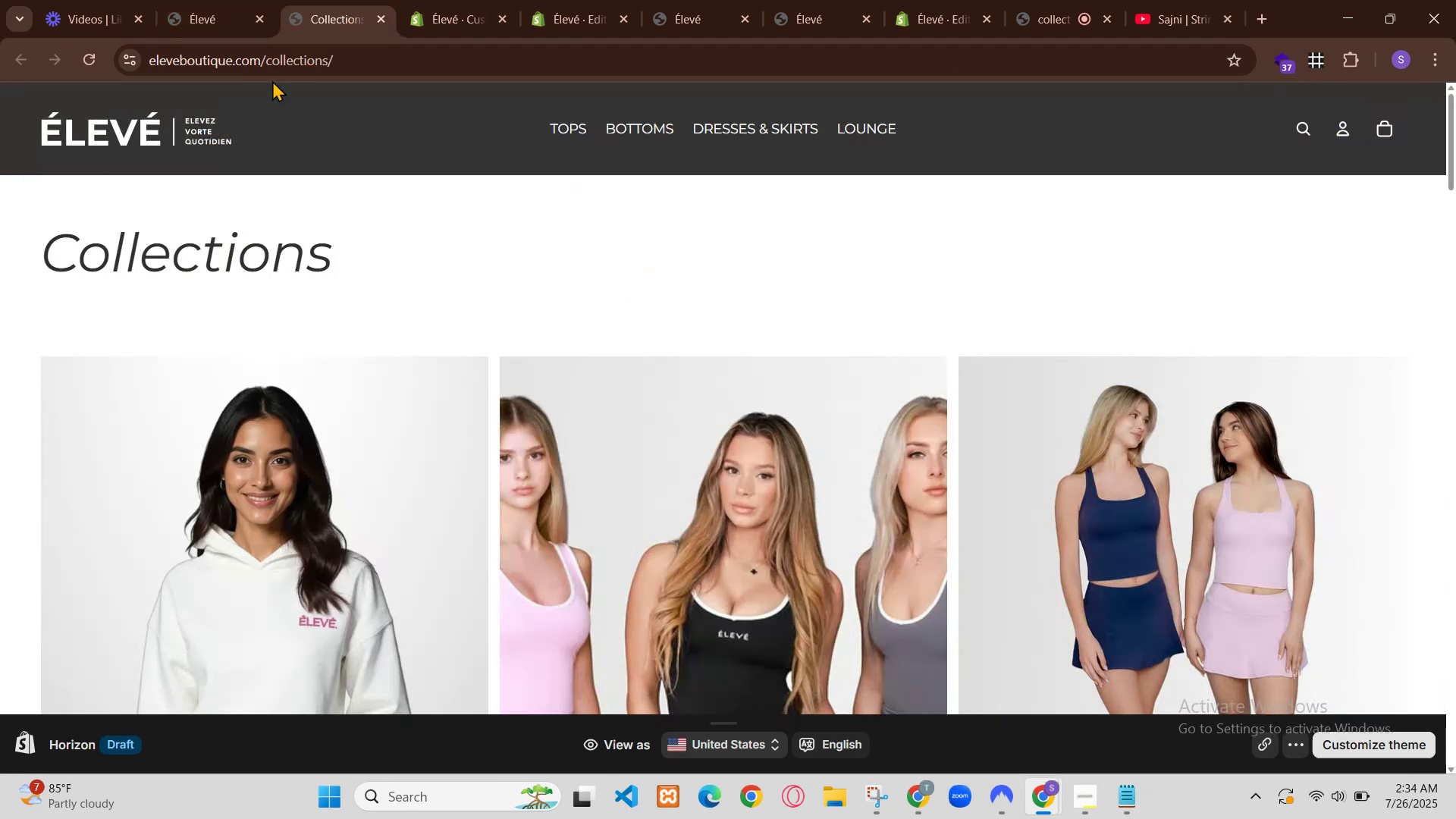 
scroll: coordinate [959, 271], scroll_direction: up, amount: 1.0
 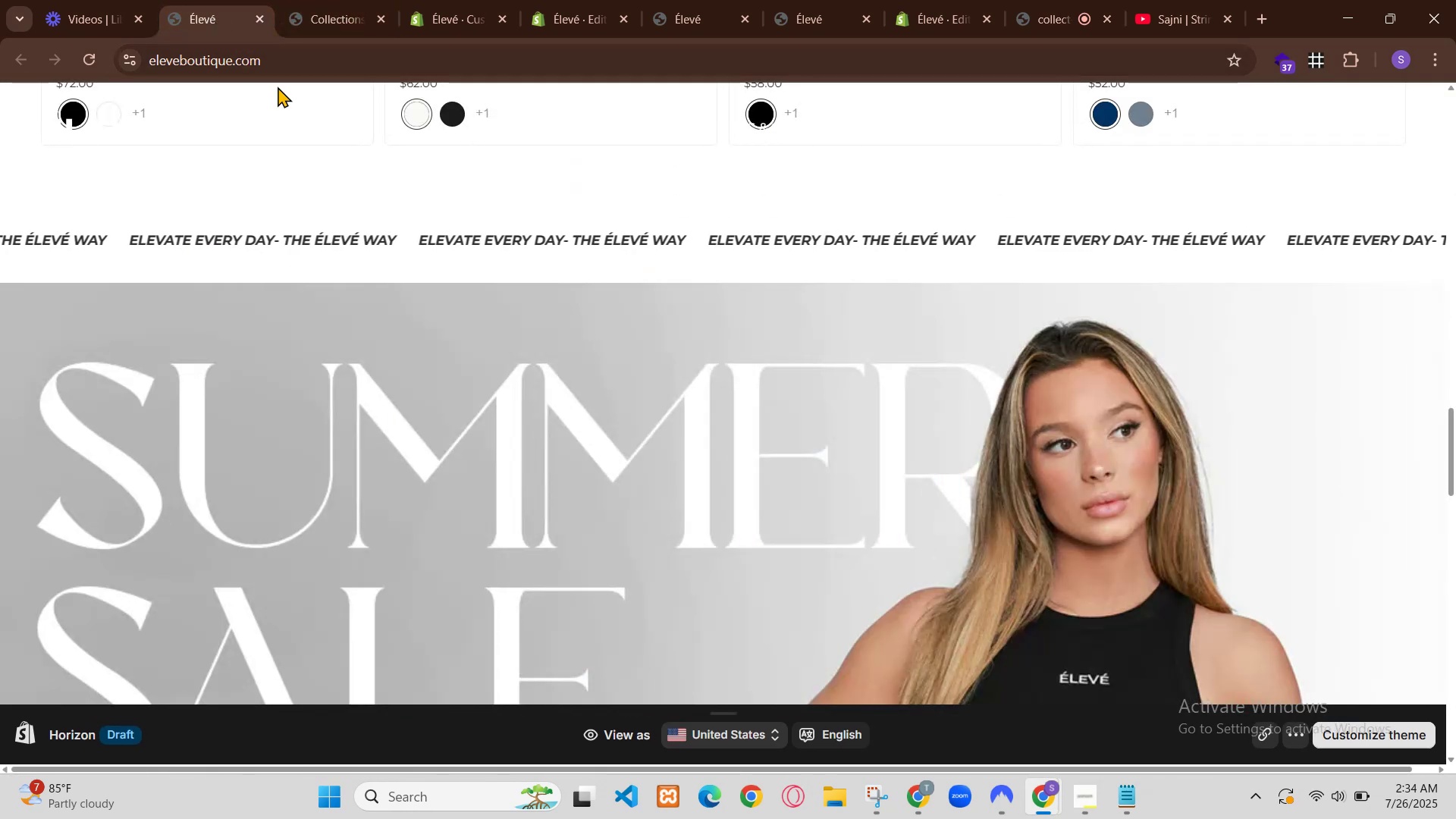 
left_click([946, 433])
 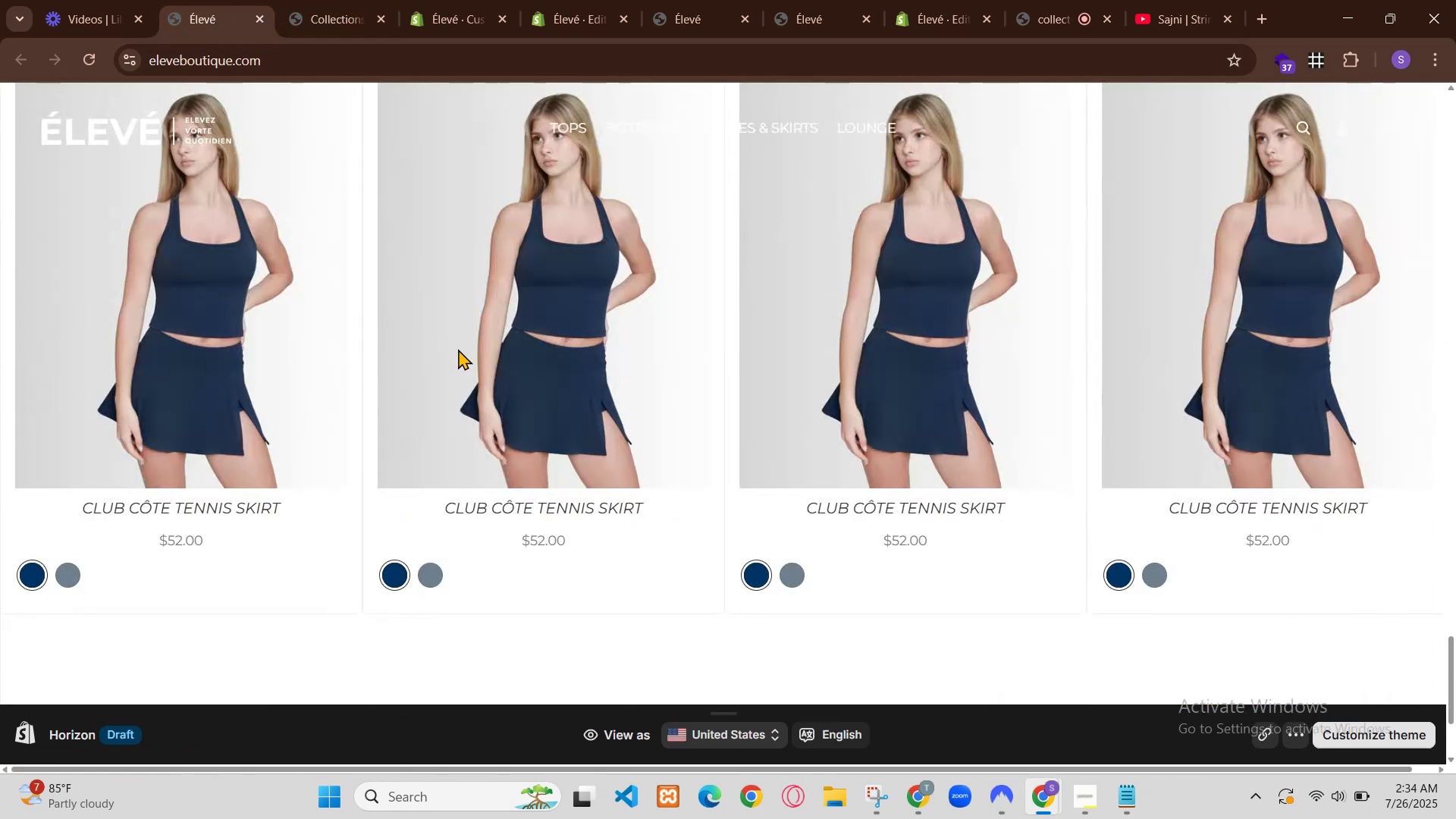 
left_click([71, 413])
 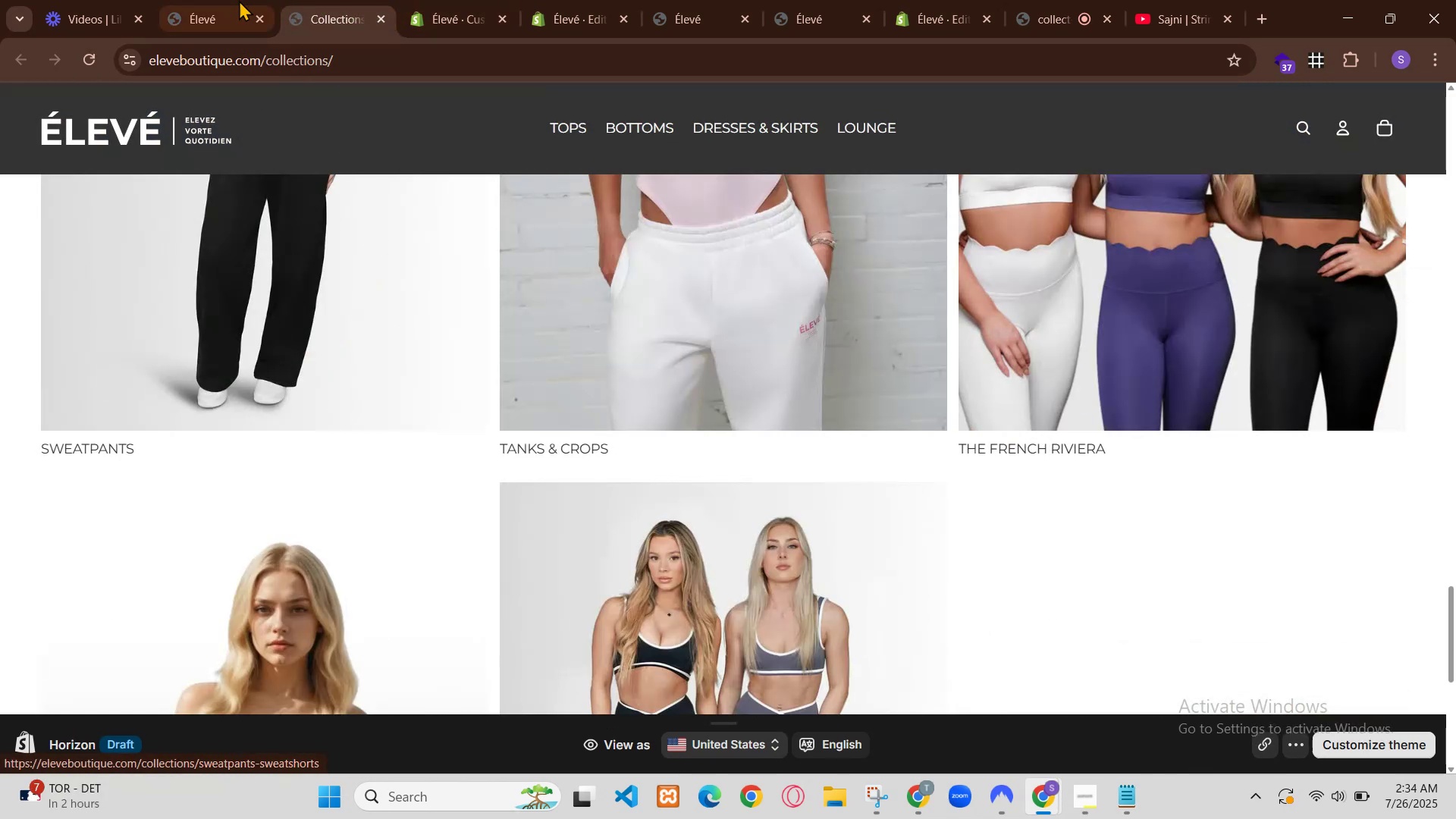 
scroll: coordinate [754, 489], scroll_direction: down, amount: 3.0
 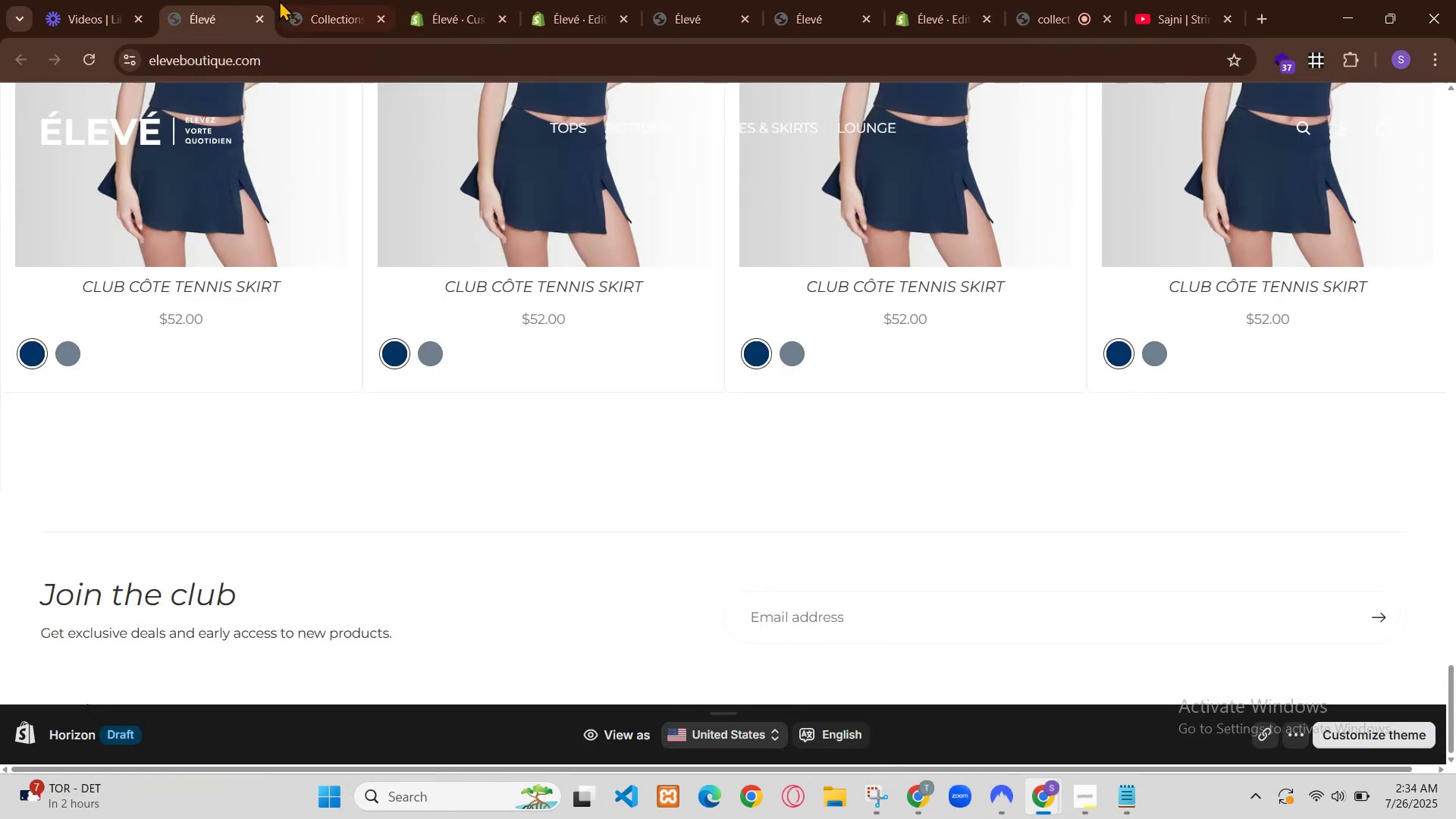 
scroll: coordinate [859, 403], scroll_direction: up, amount: 7.0
 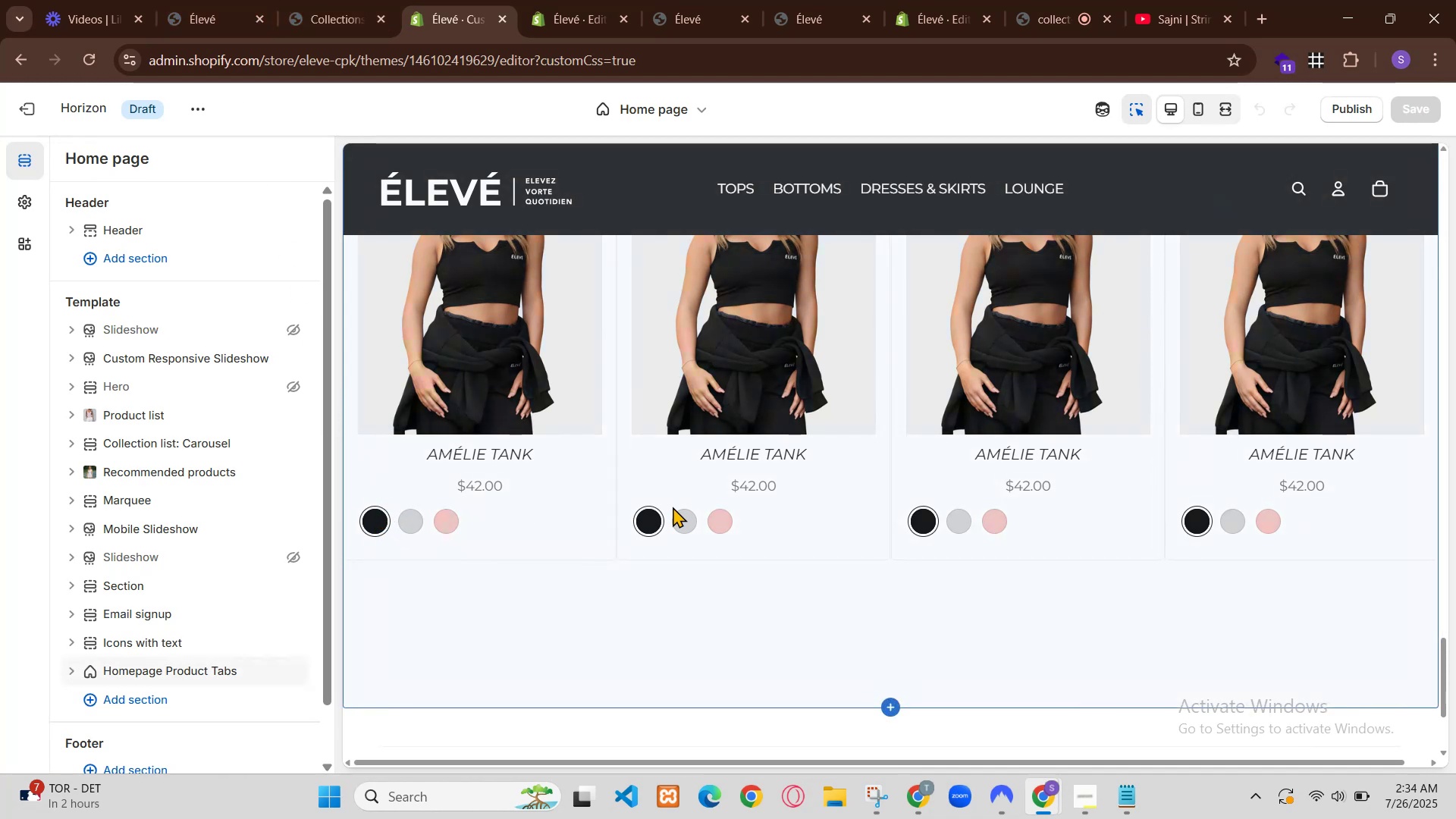 
scroll: coordinate [921, 268], scroll_direction: down, amount: 13.0
 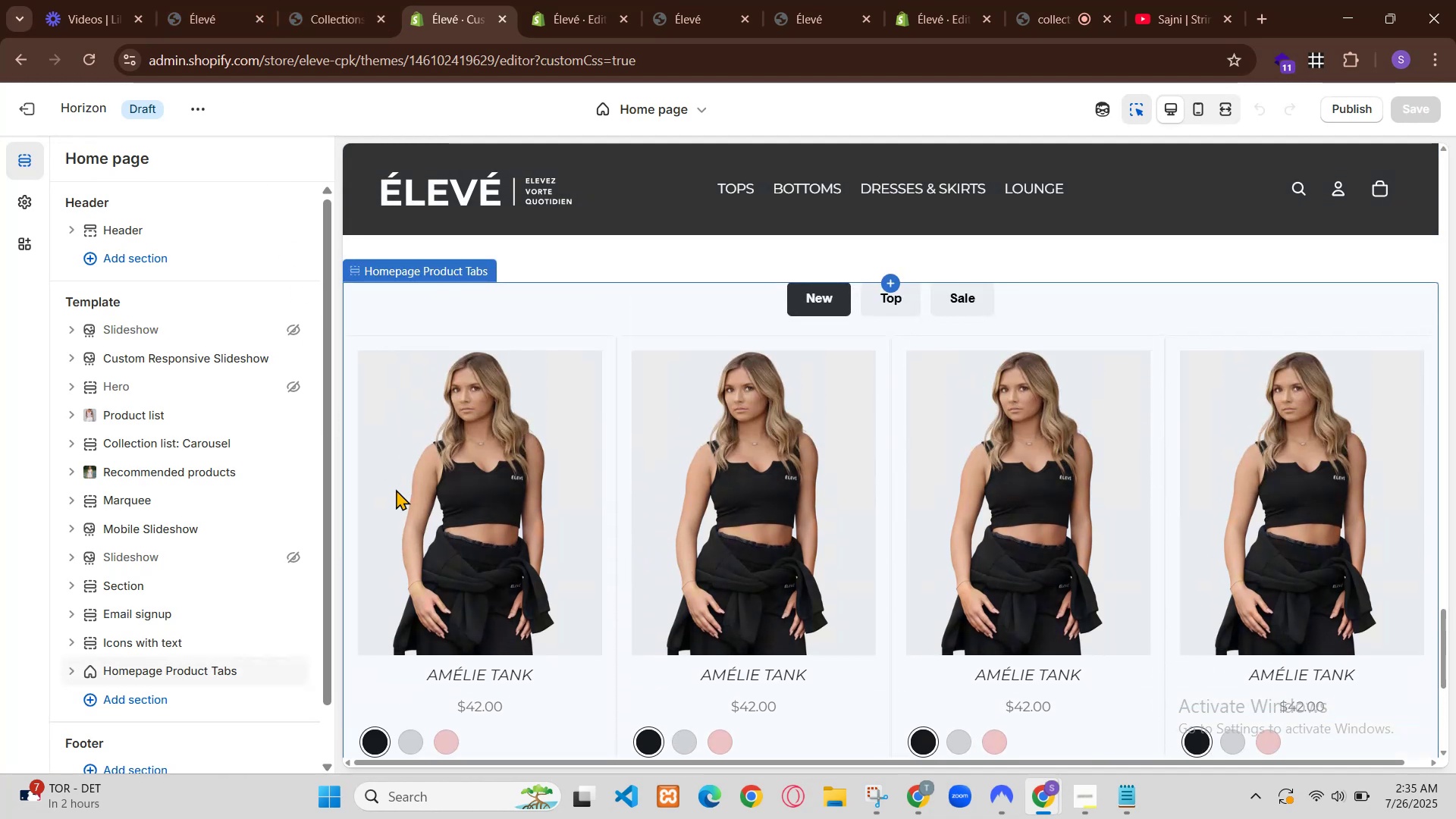 
scroll: coordinate [962, 283], scroll_direction: down, amount: 2.0
 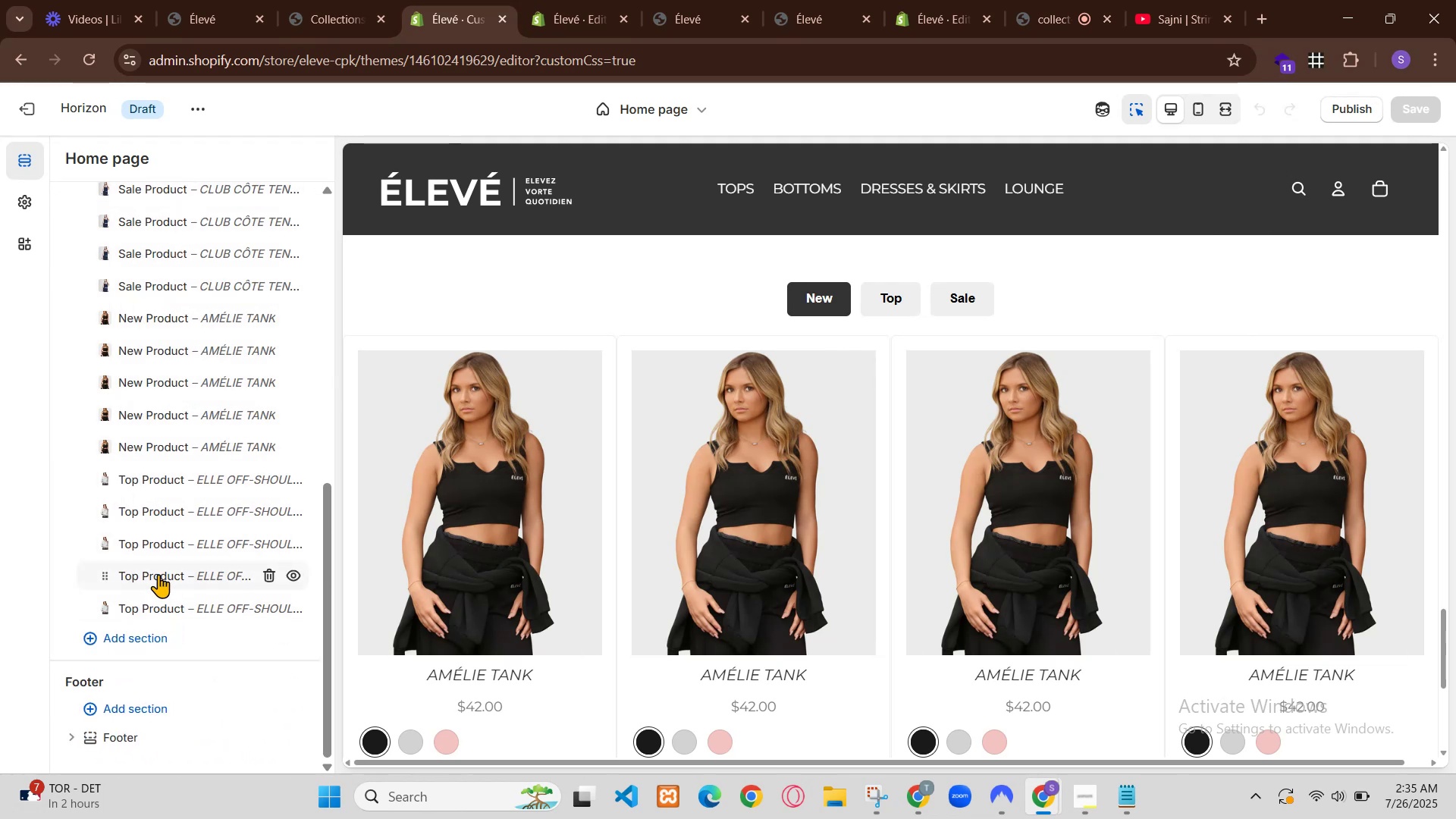 
wait(11.92)
 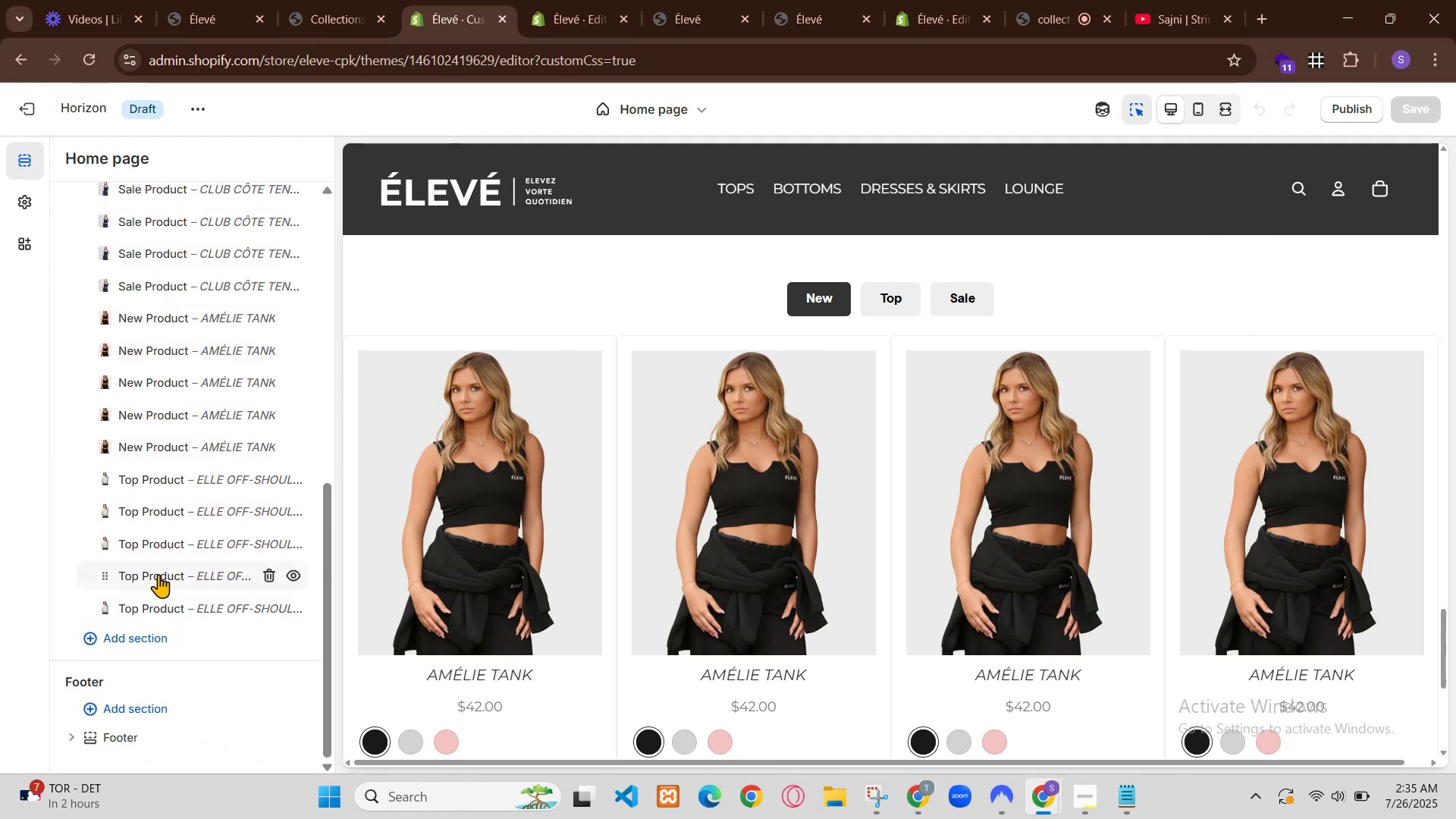 
scroll: coordinate [877, 258], scroll_direction: up, amount: 10.0
 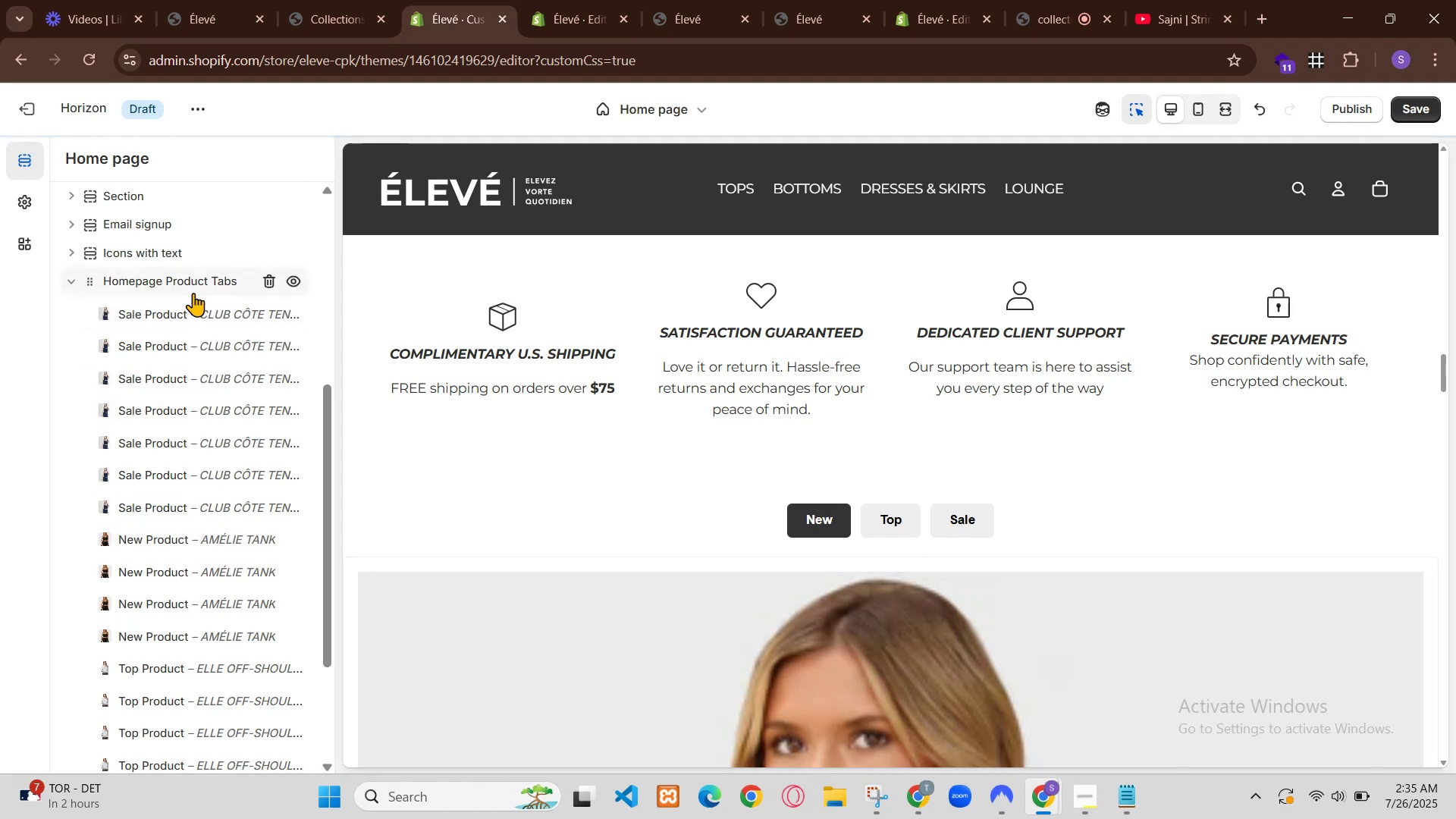 
wait(13.13)
 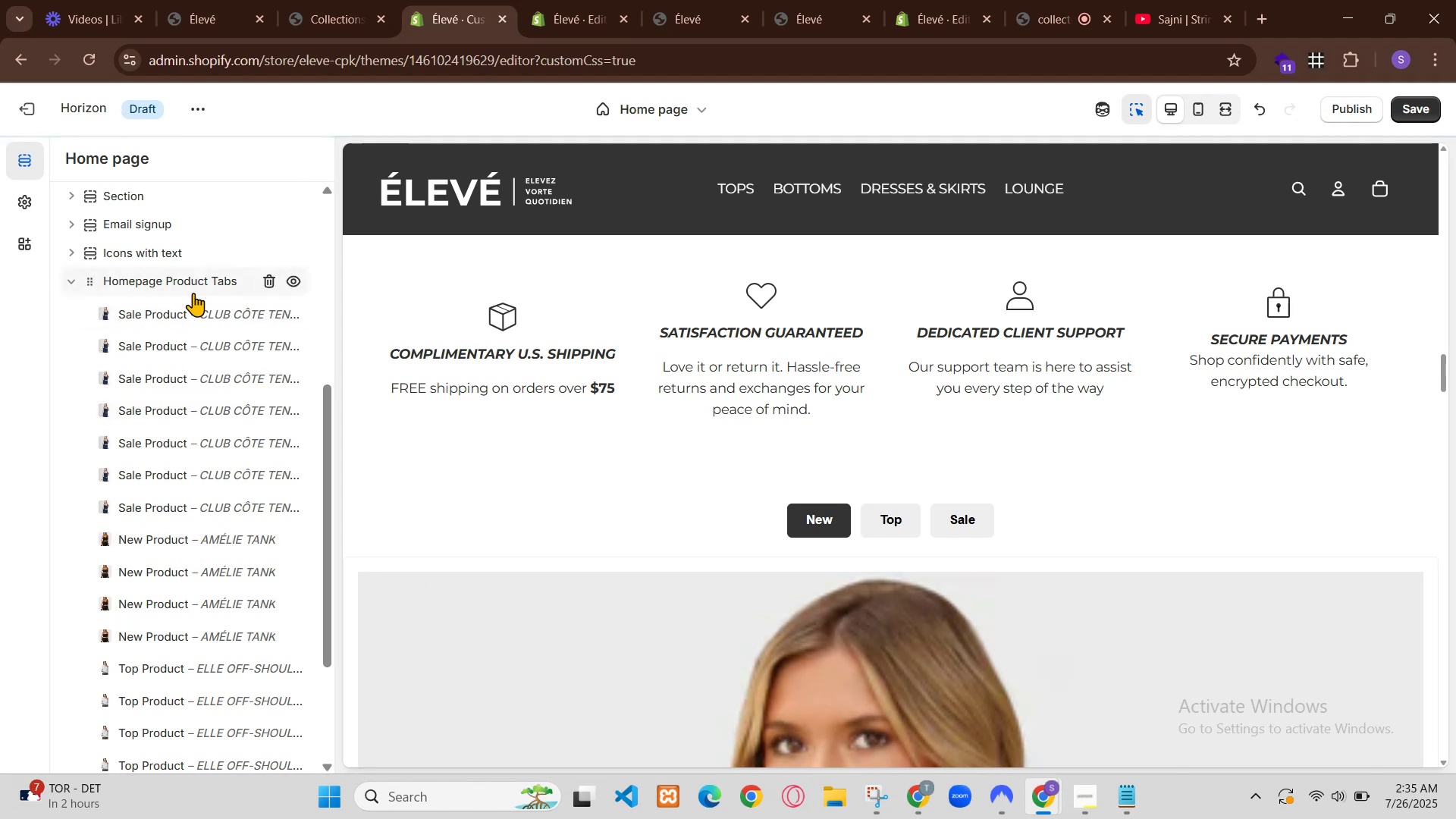 
left_click([469, 0])
 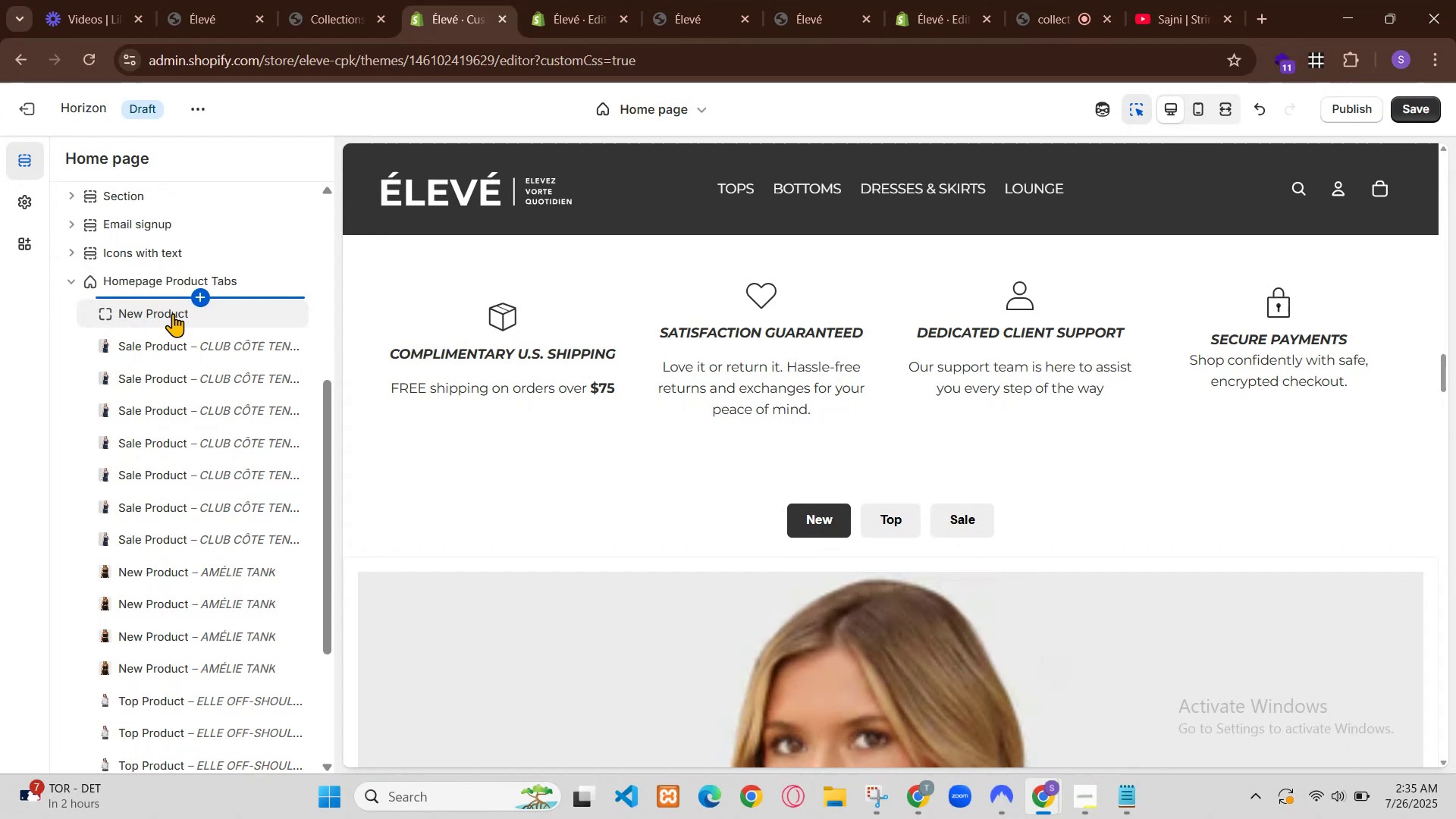 
left_click([291, 0])
 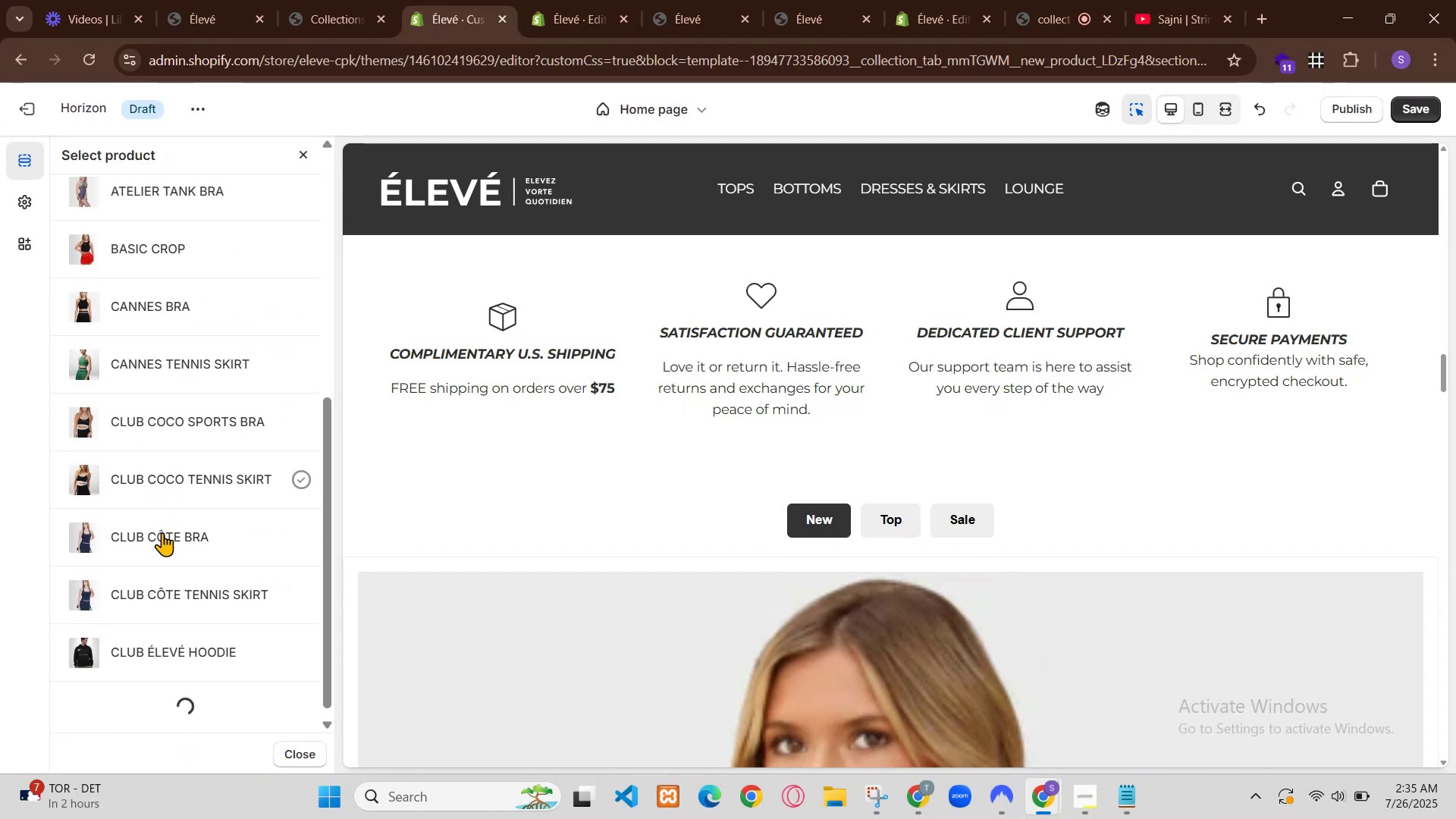 
wait(11.11)
 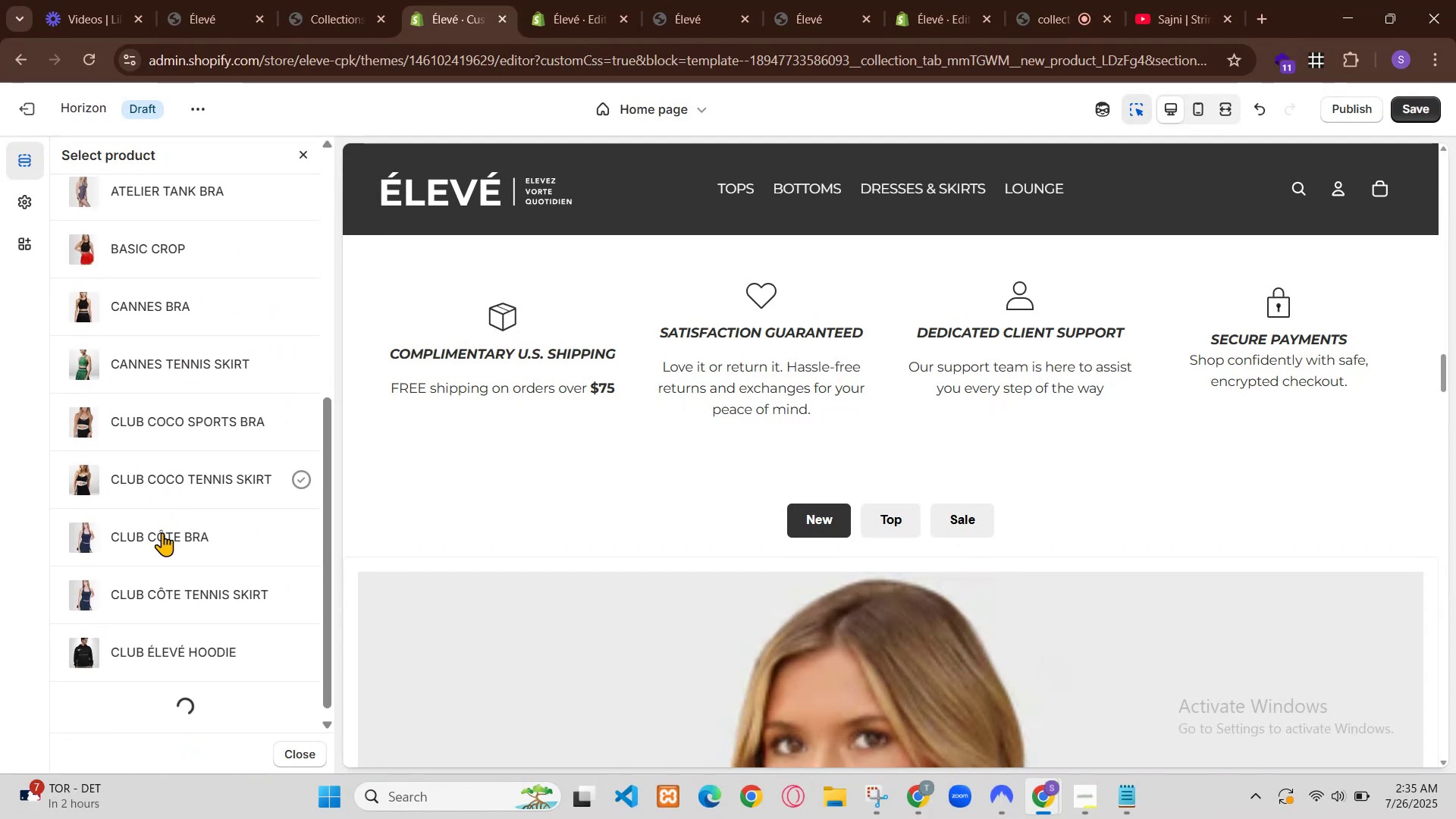 
scroll: coordinate [636, 380], scroll_direction: none, amount: 0.0
 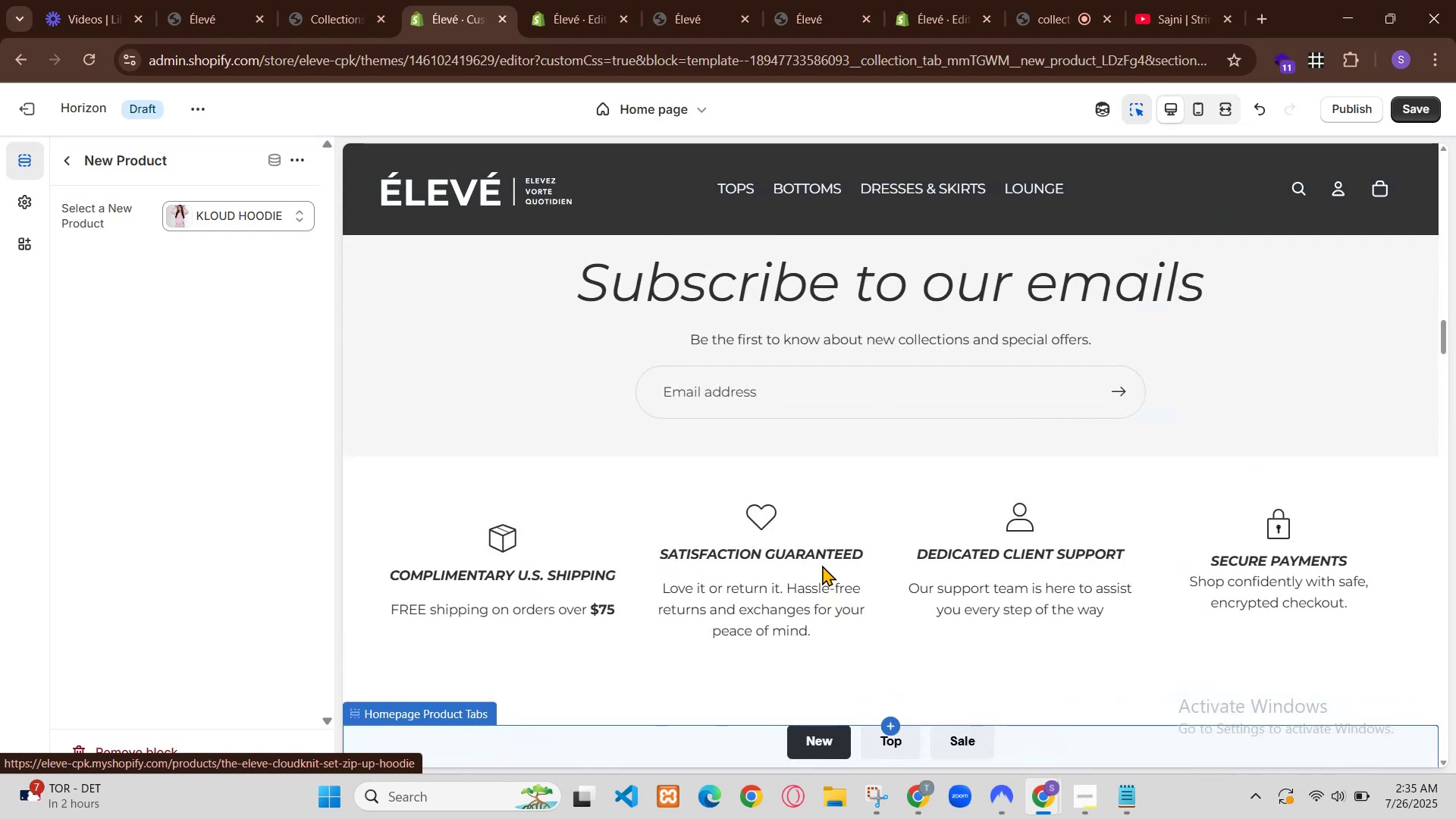 
scroll: coordinate [639, 380], scroll_direction: up, amount: 2.0
 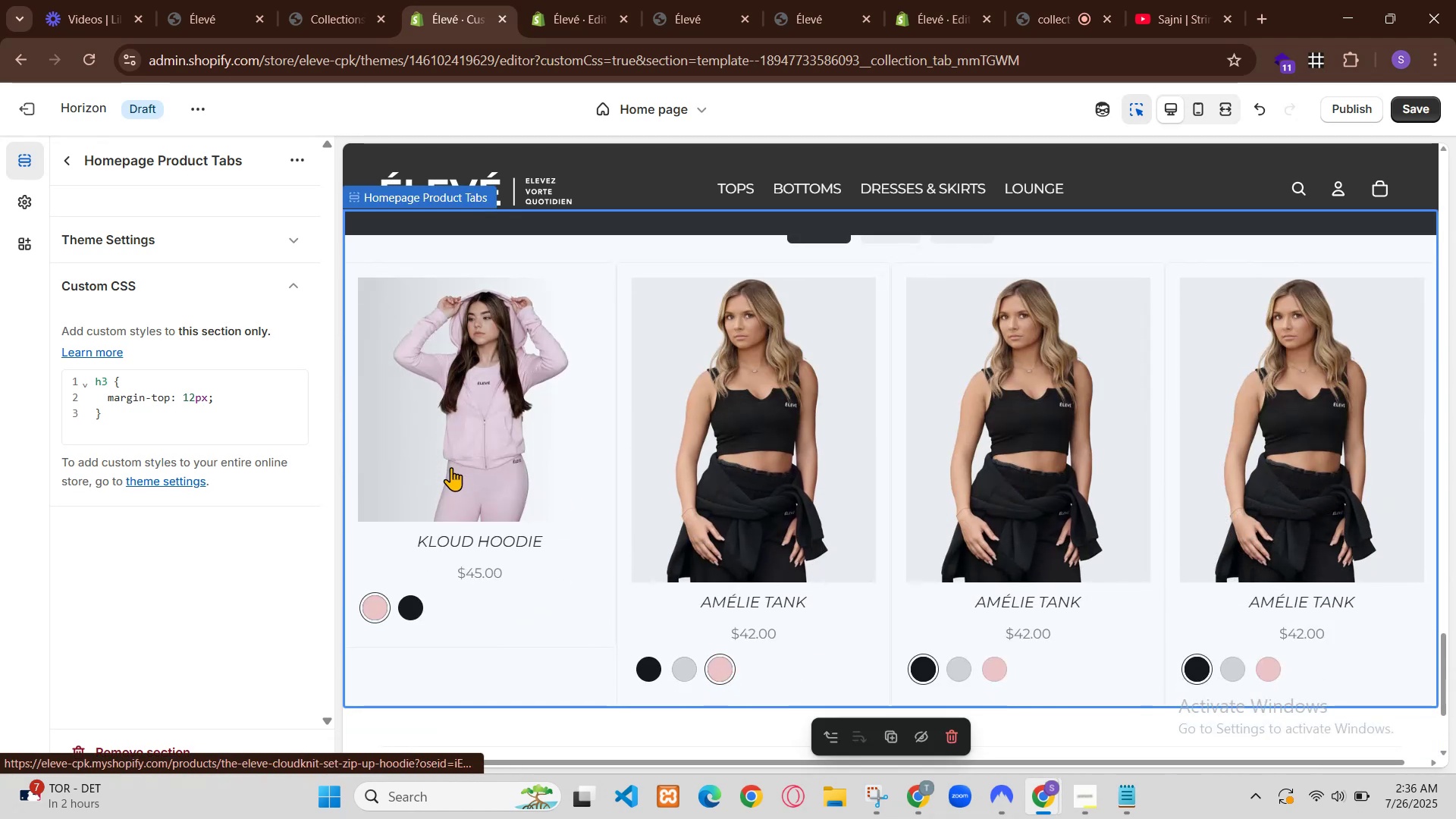 
wait(21.85)
 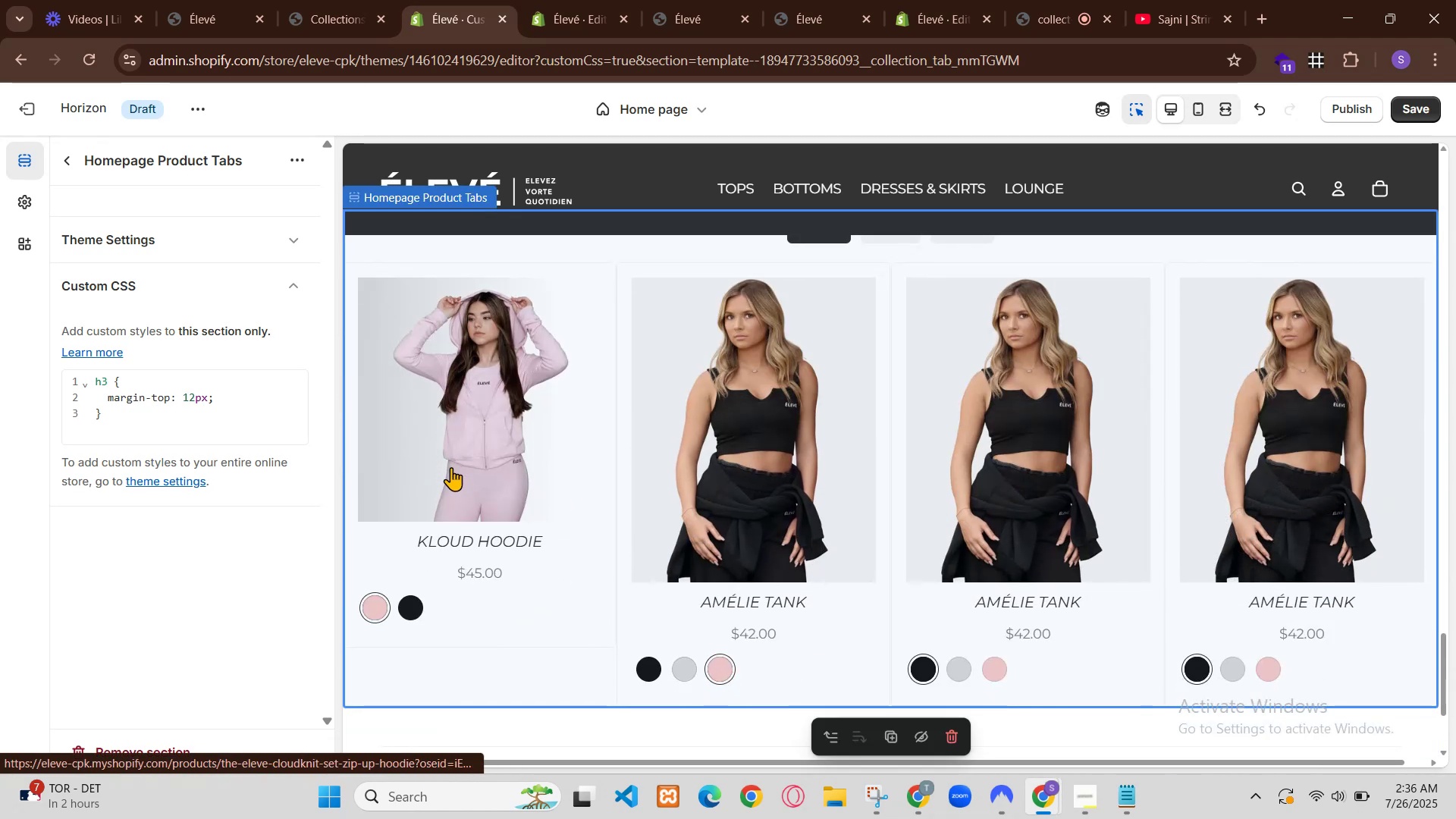 
scroll: coordinate [660, 405], scroll_direction: down, amount: 1.0
 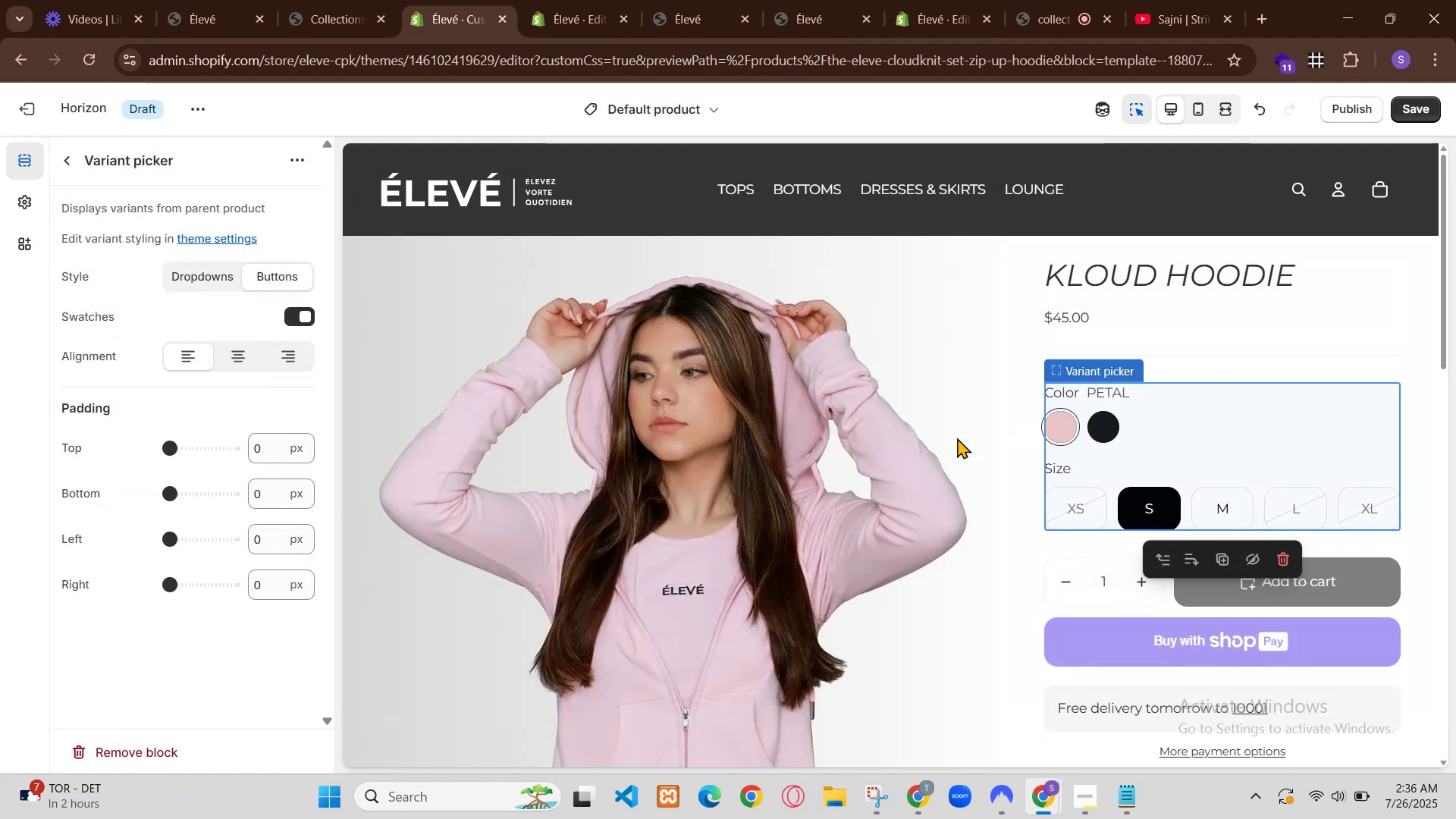 
scroll: coordinate [799, 450], scroll_direction: up, amount: 7.0
 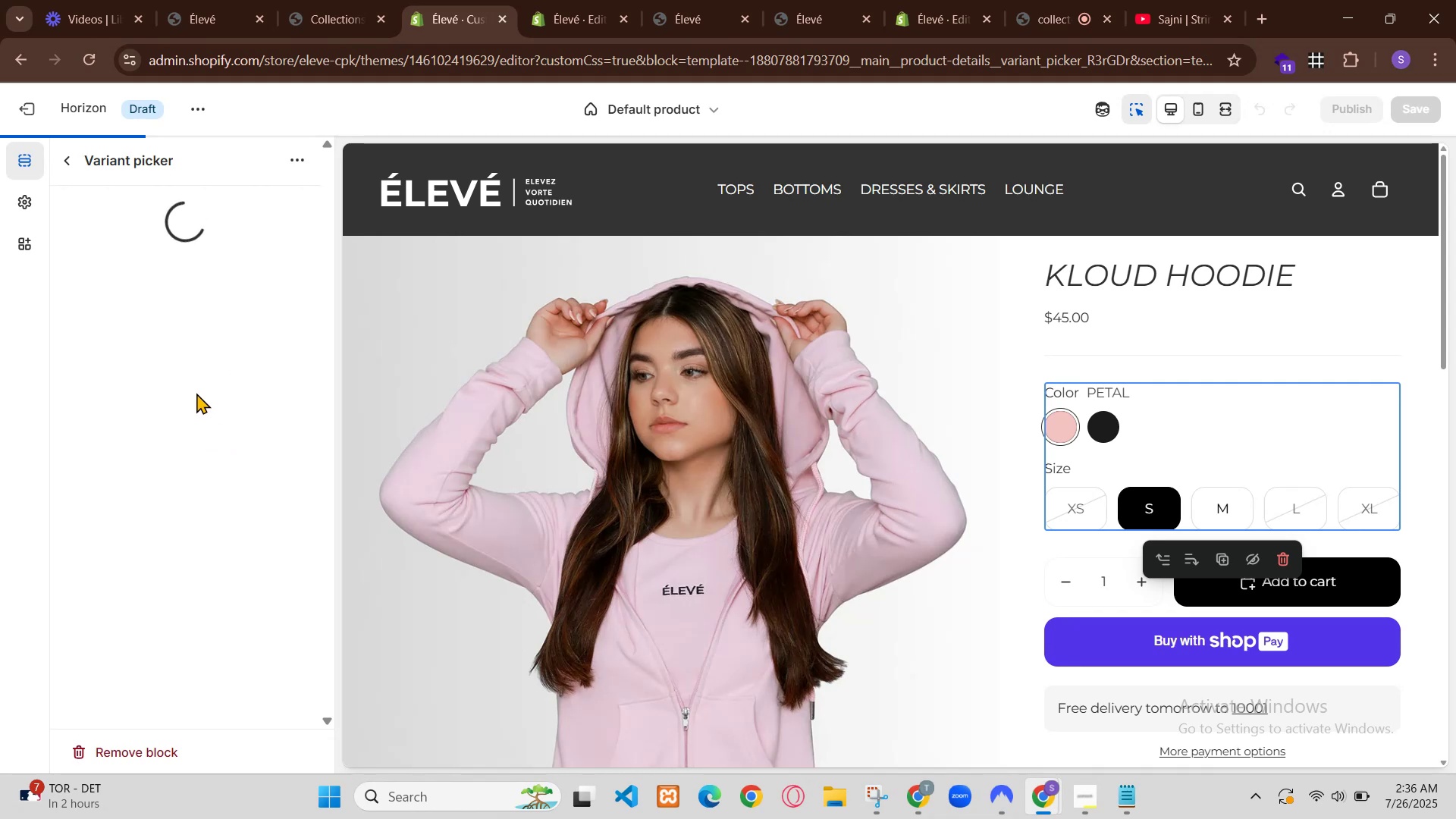 
scroll: coordinate [799, 450], scroll_direction: down, amount: 1.0
 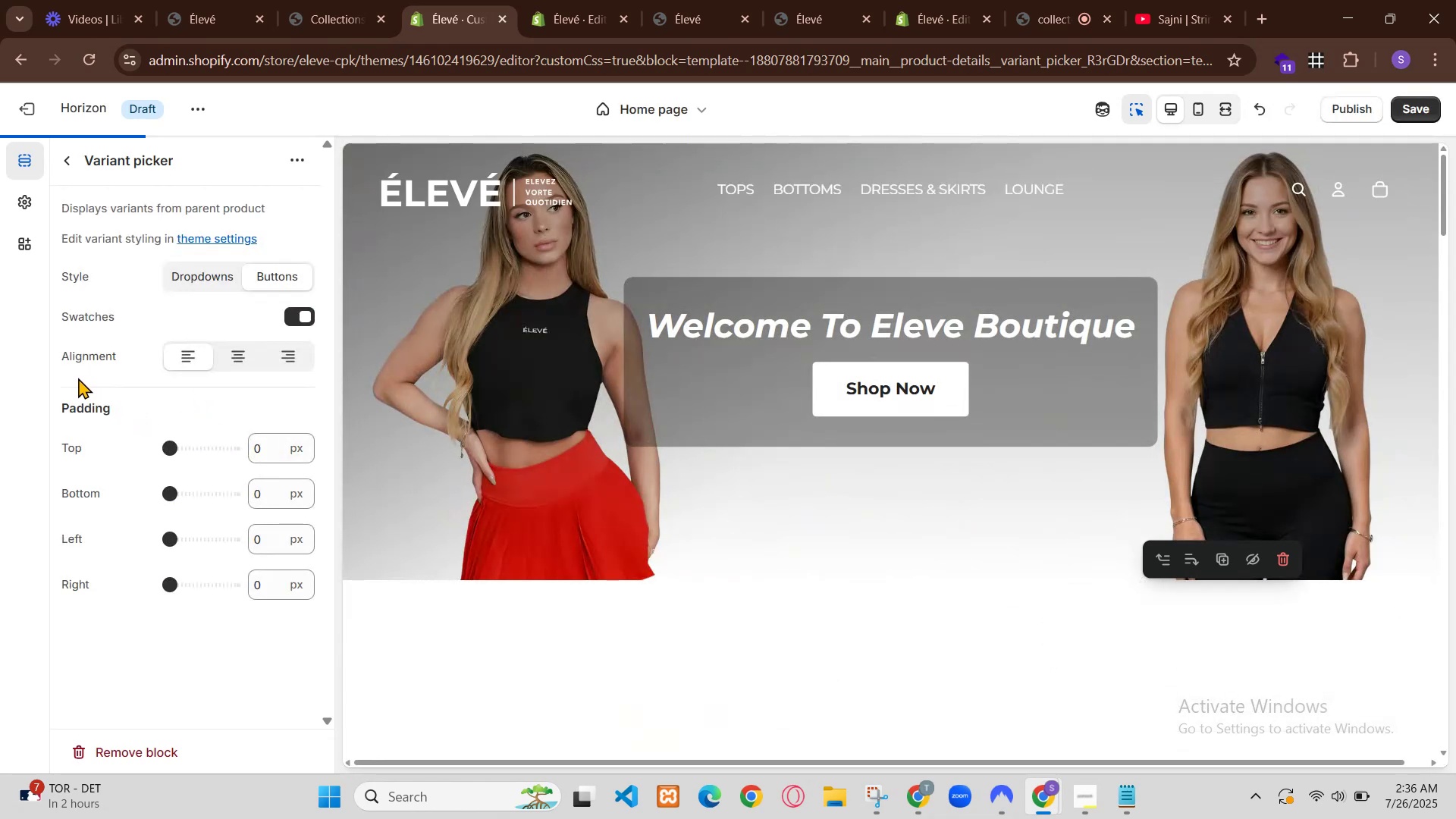 
left_click([69, 419])
 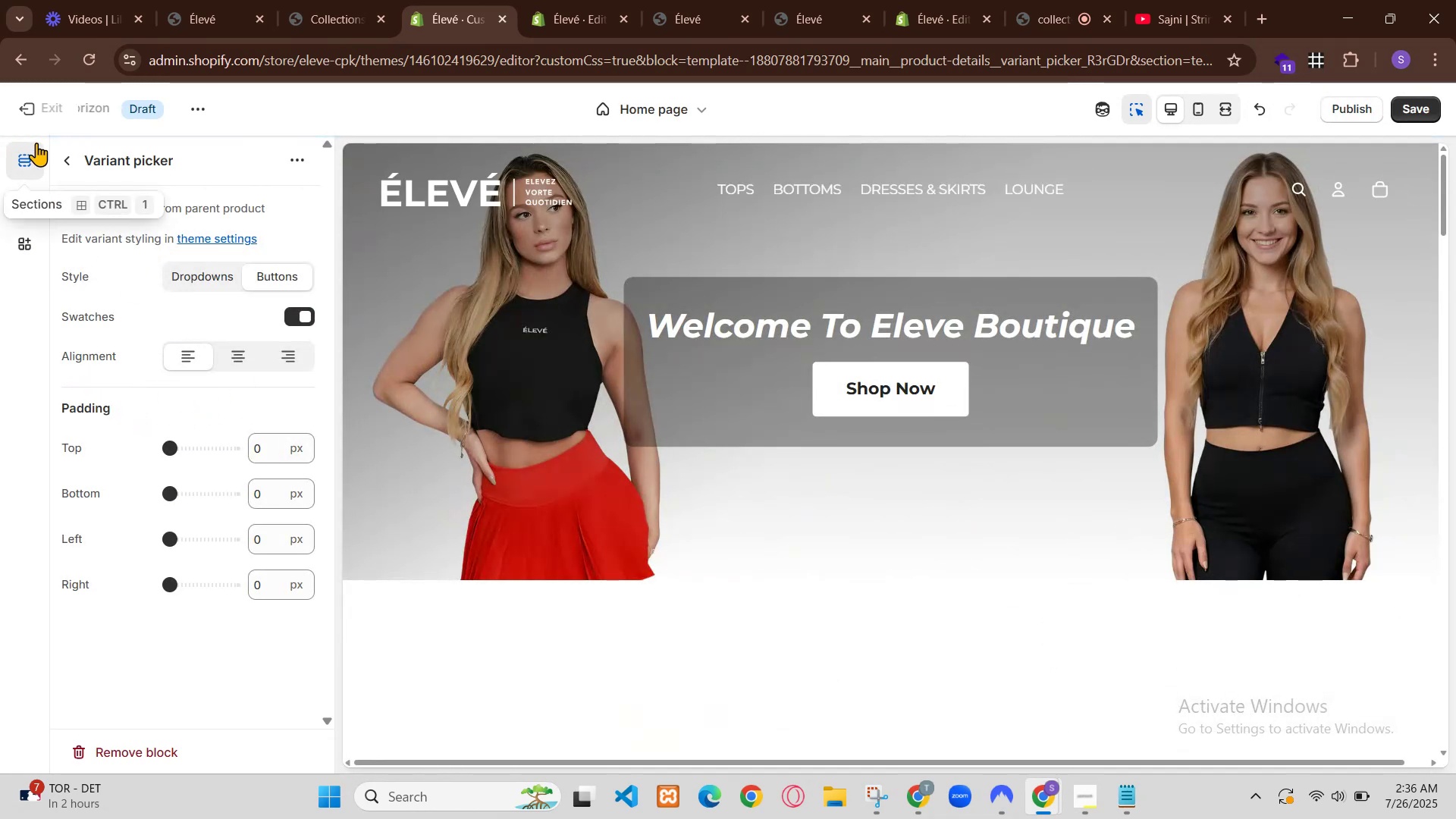 
left_click([69, 390])
 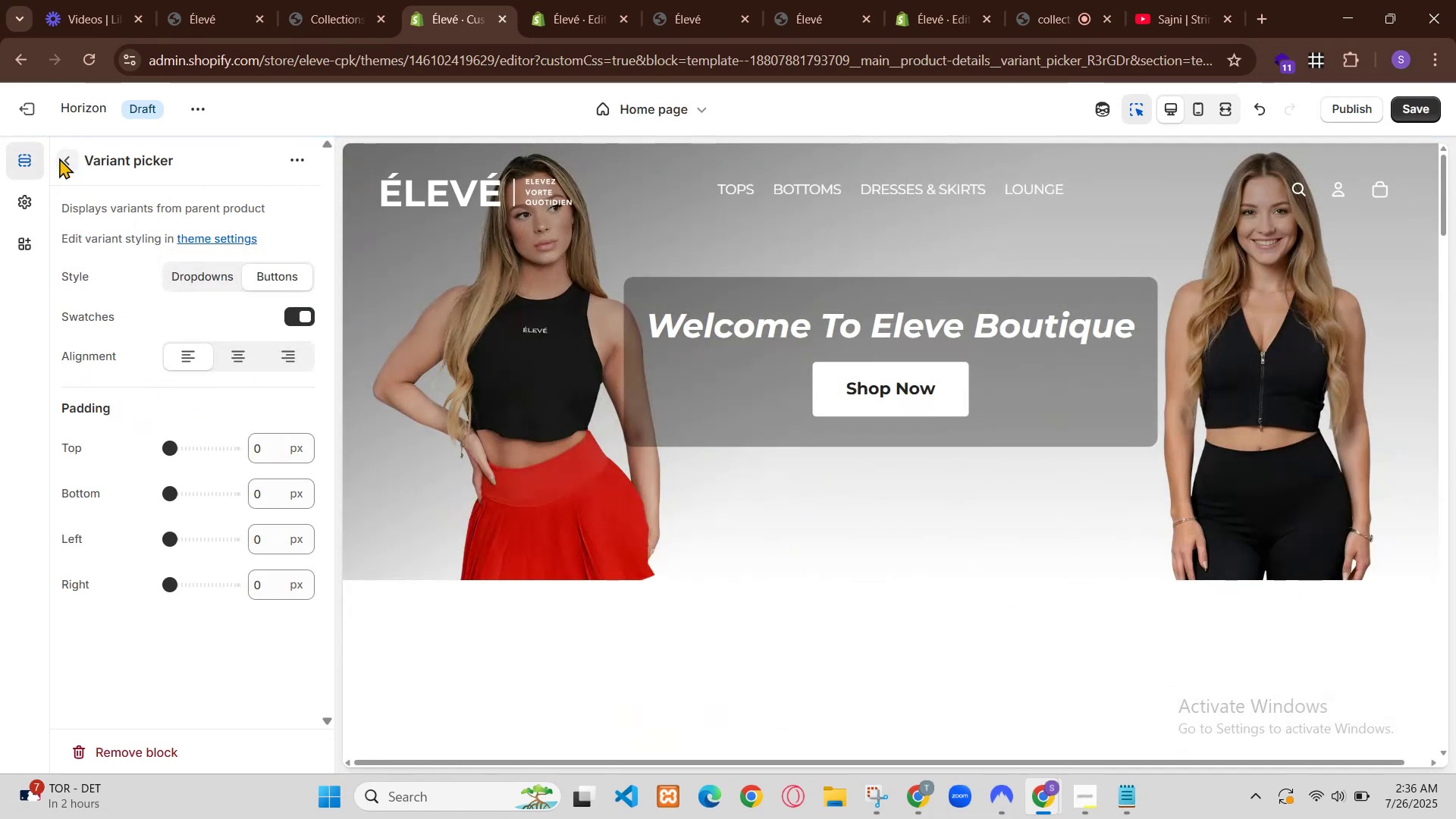 
left_click([69, 390])
 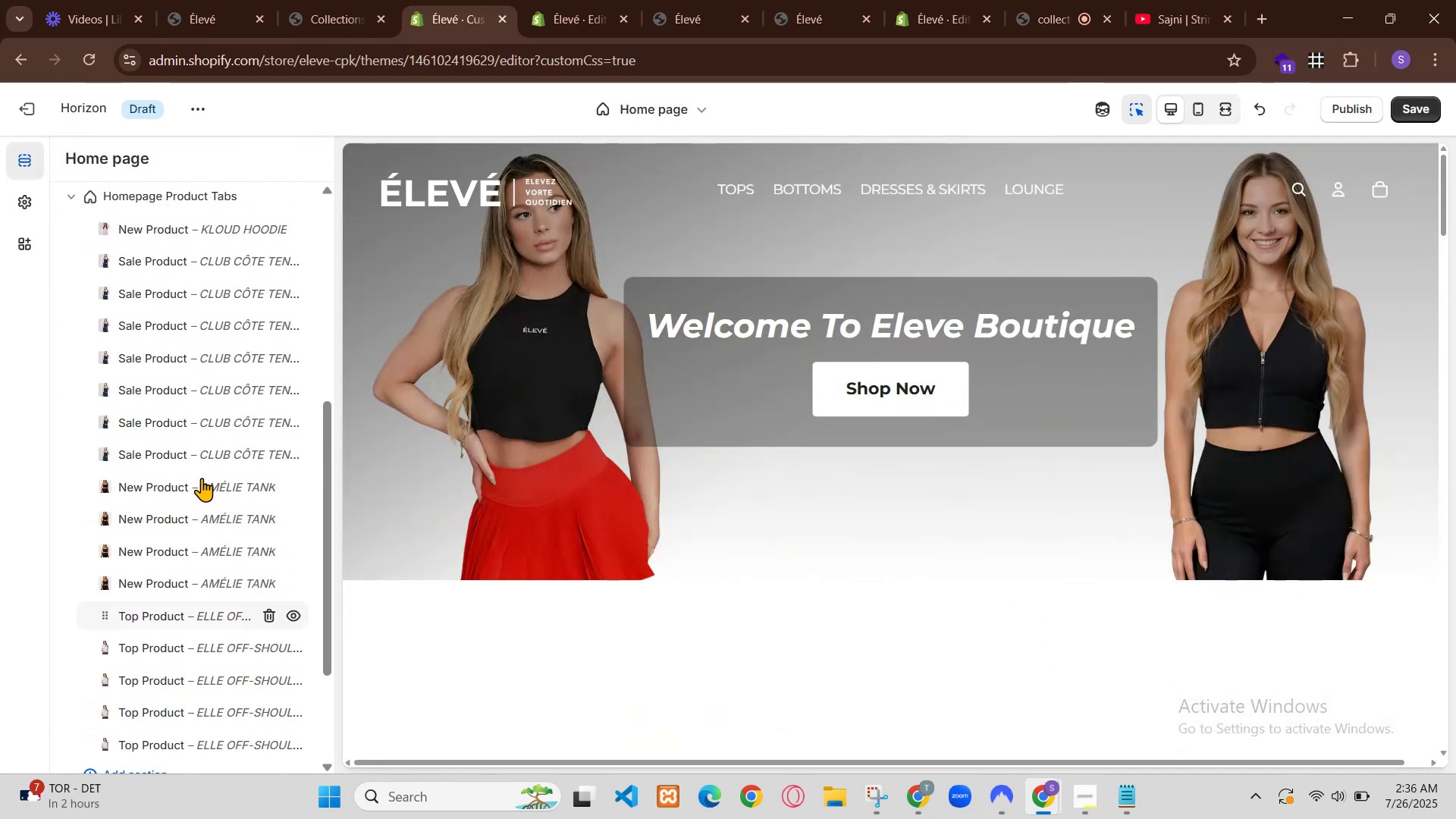 
left_click([71, 414])
 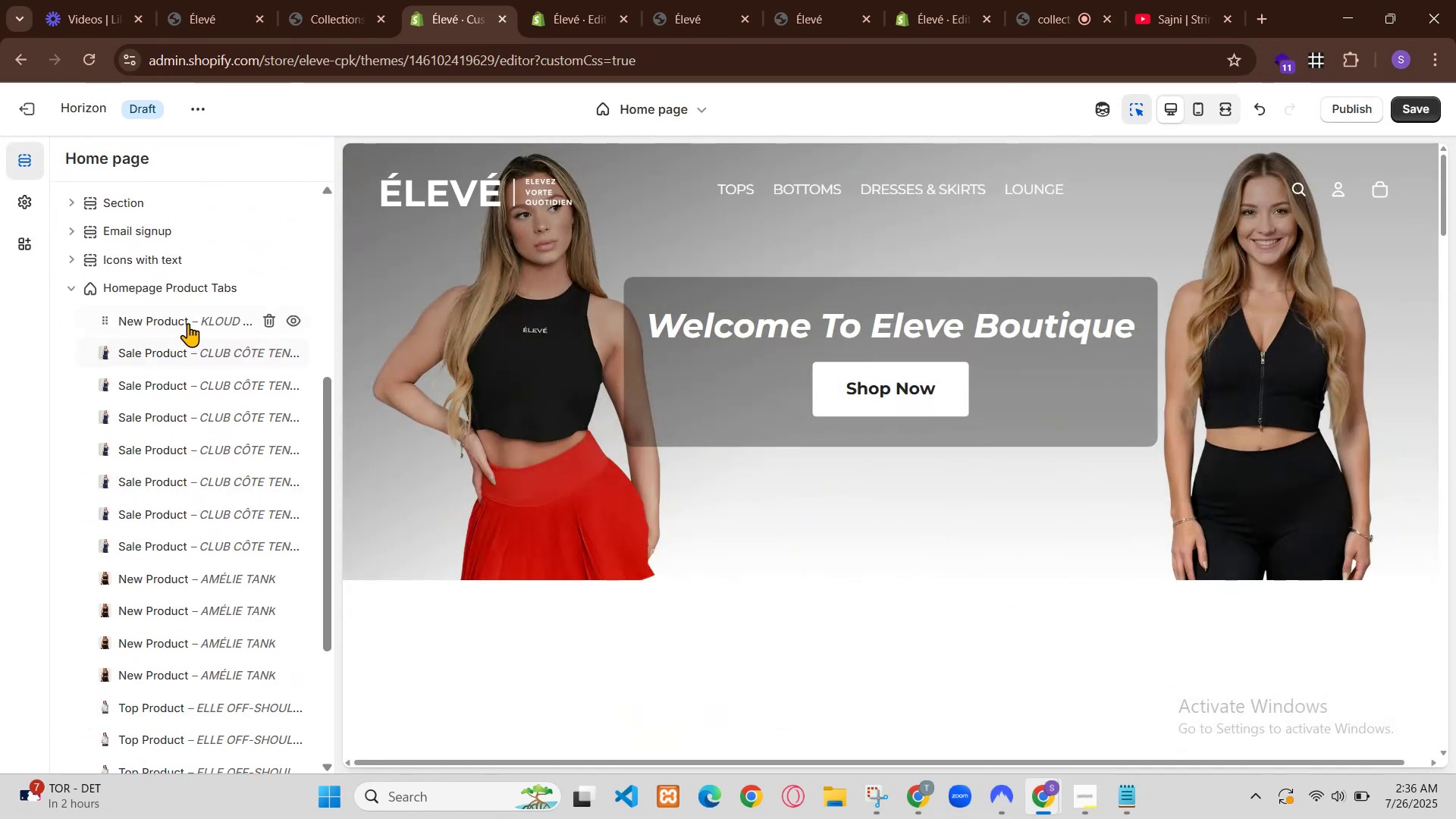 
left_click([71, 414])
 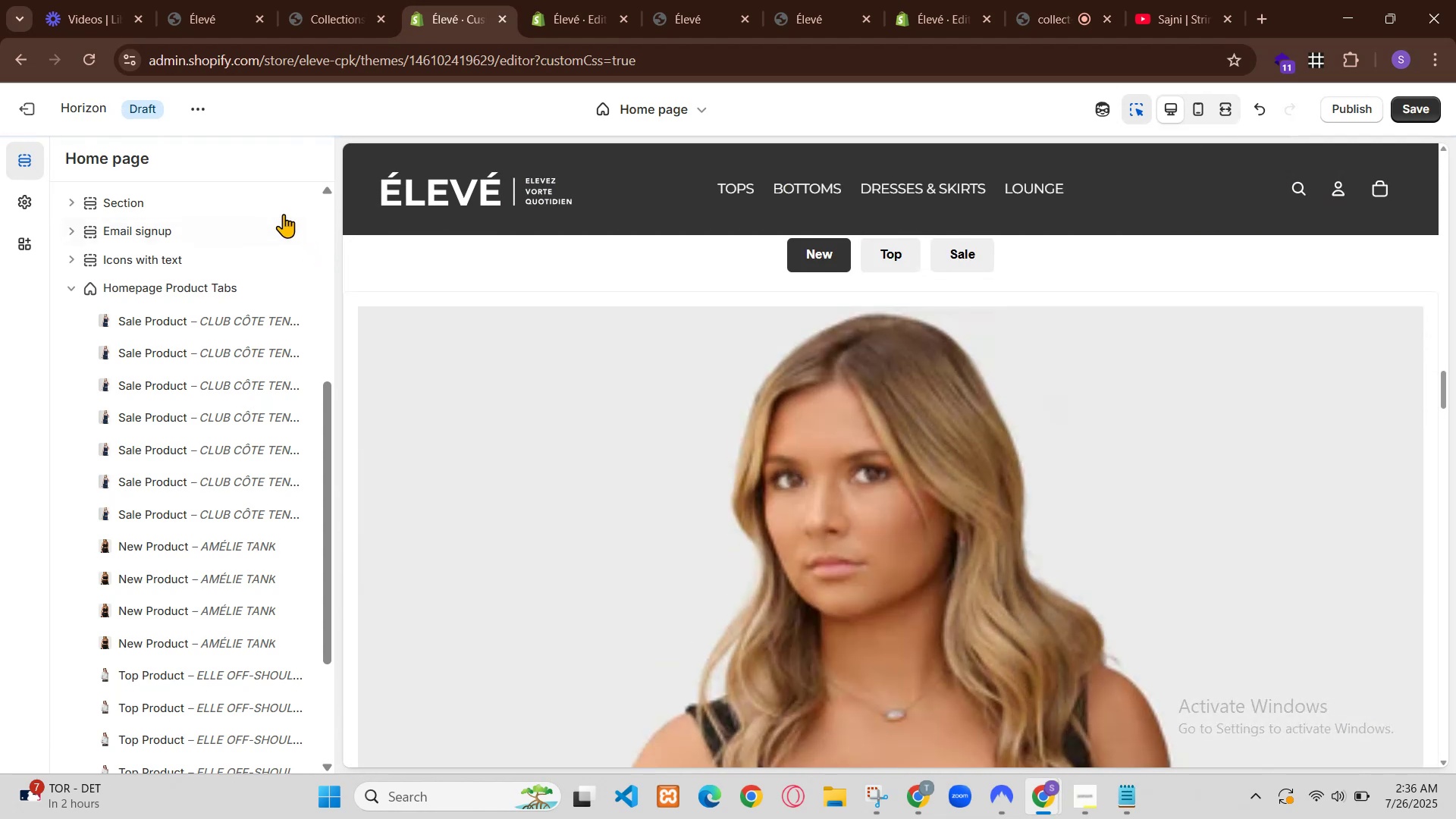 
left_click([183, 431])
 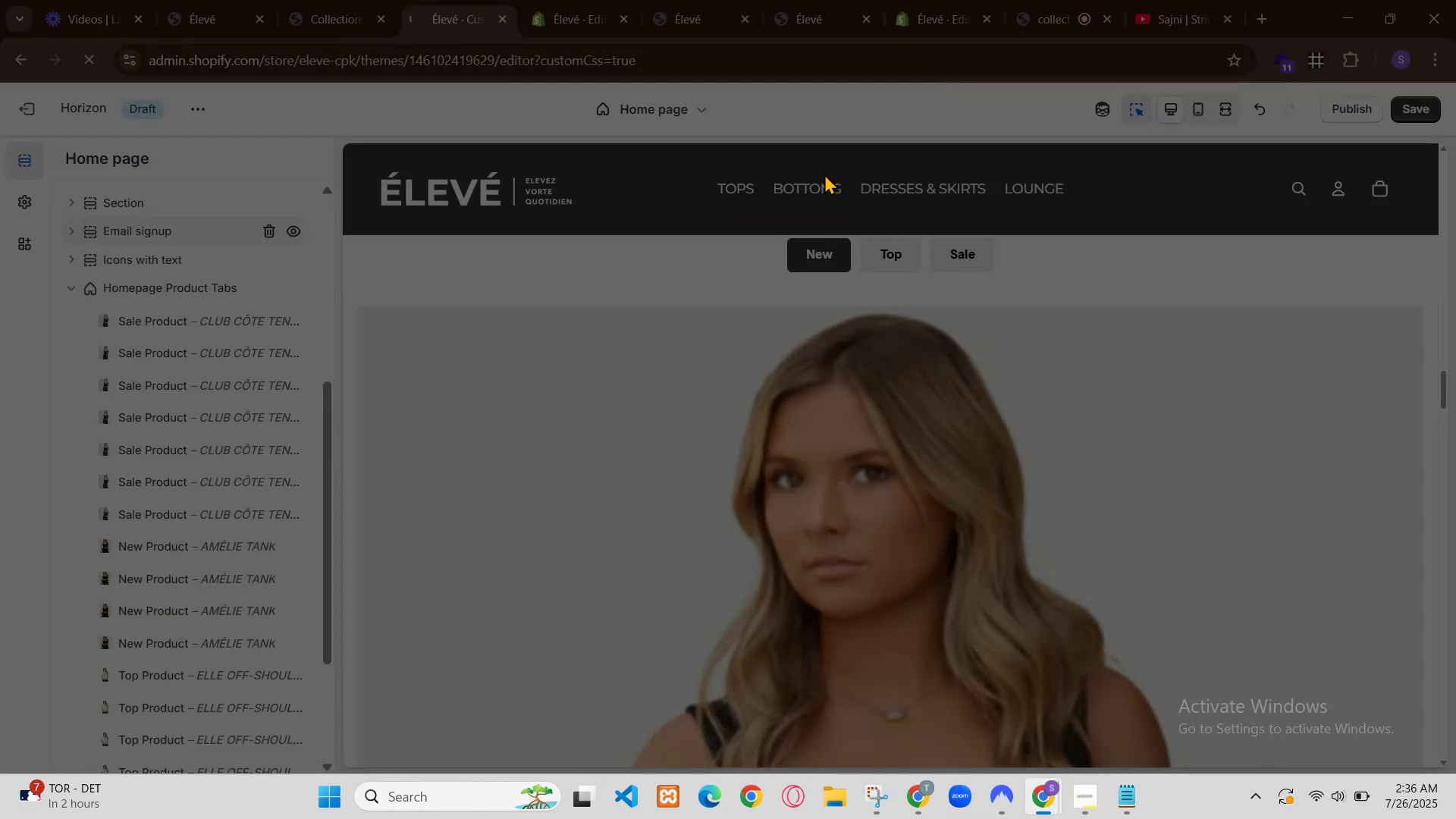 
left_click([11, 431])
 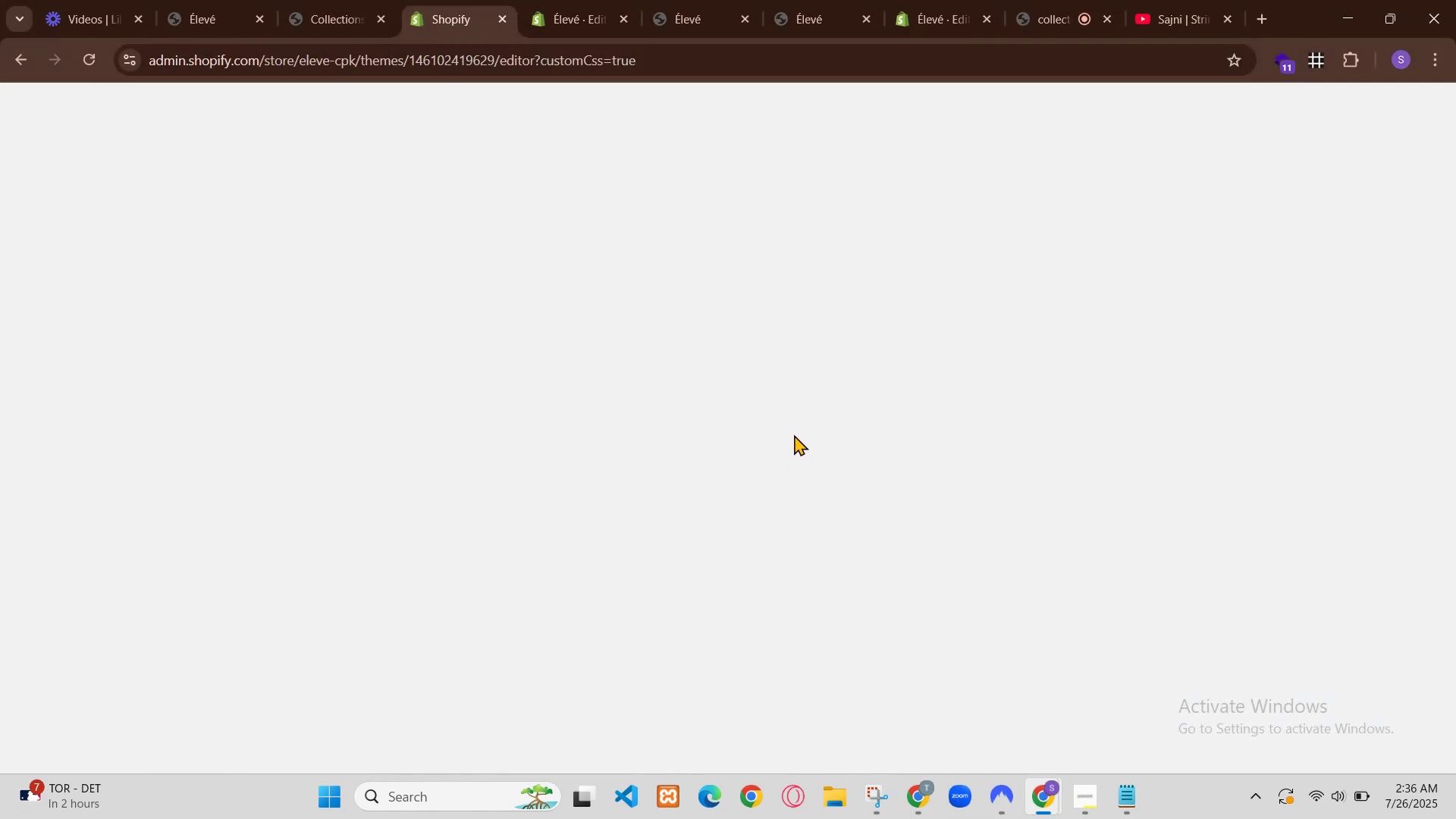 
left_click([207, 454])
 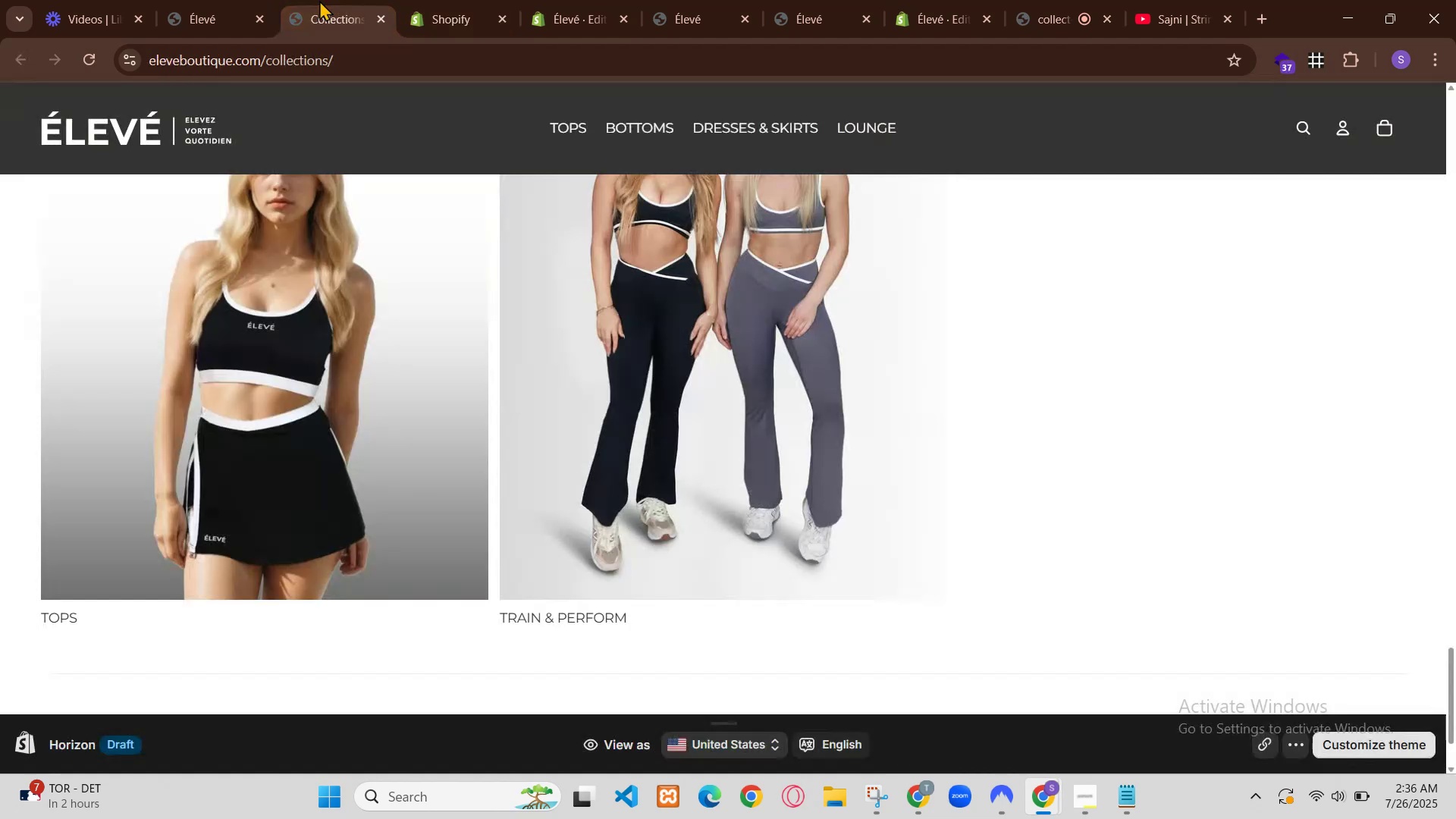 
scroll: coordinate [997, 590], scroll_direction: up, amount: 4.0
 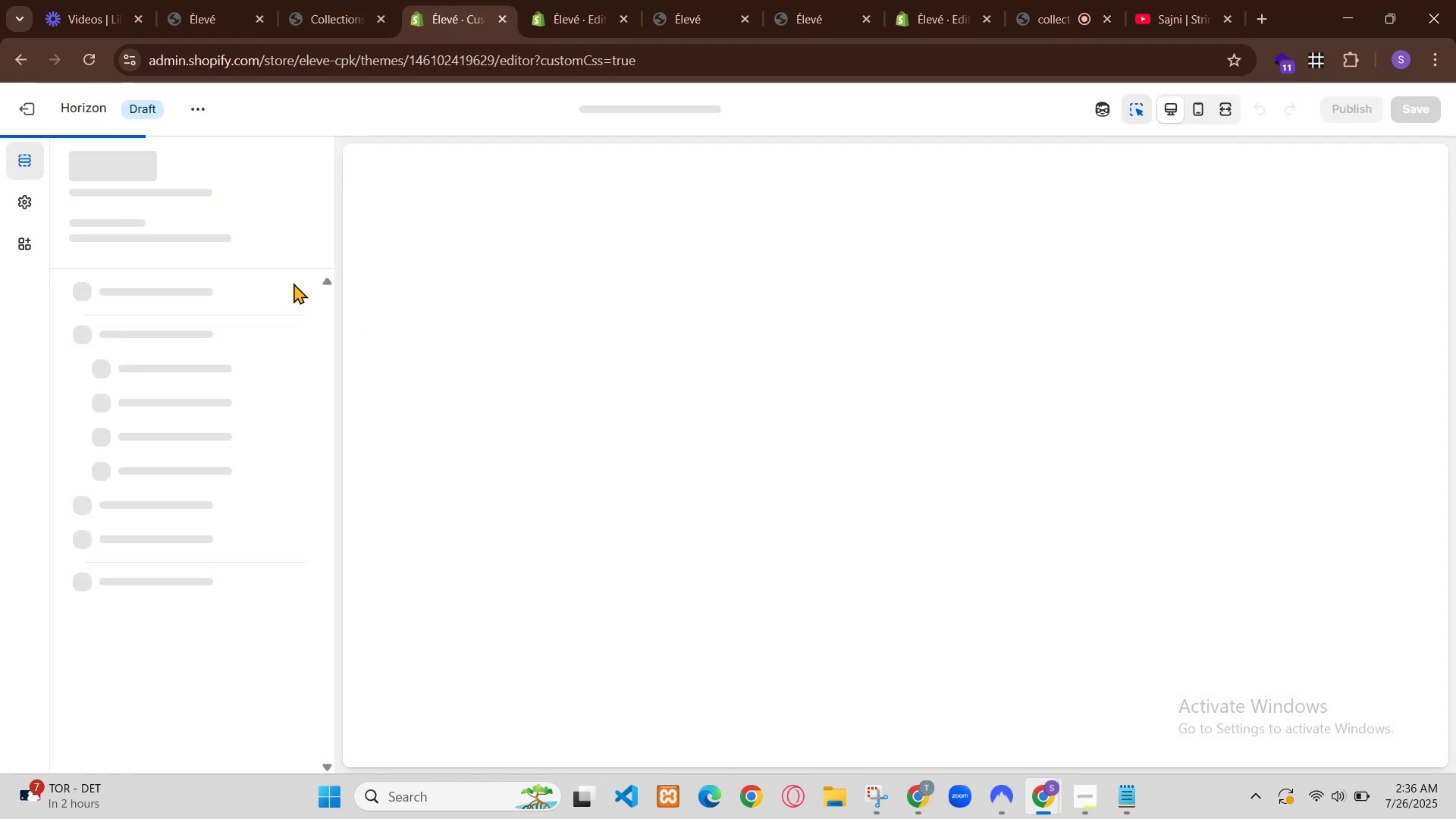 
scroll: coordinate [995, 574], scroll_direction: down, amount: 2.0
 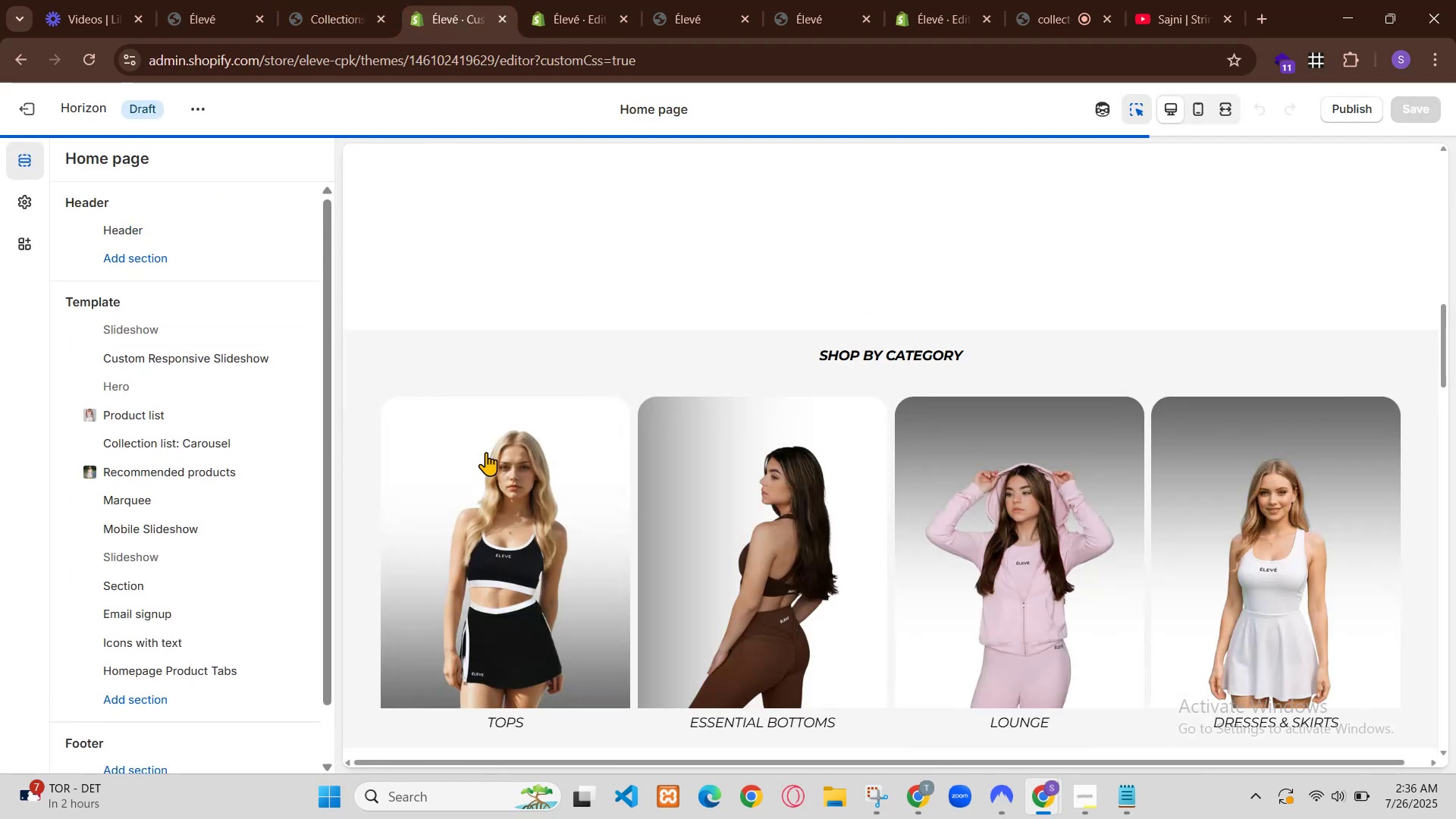 
left_click([900, 592])
 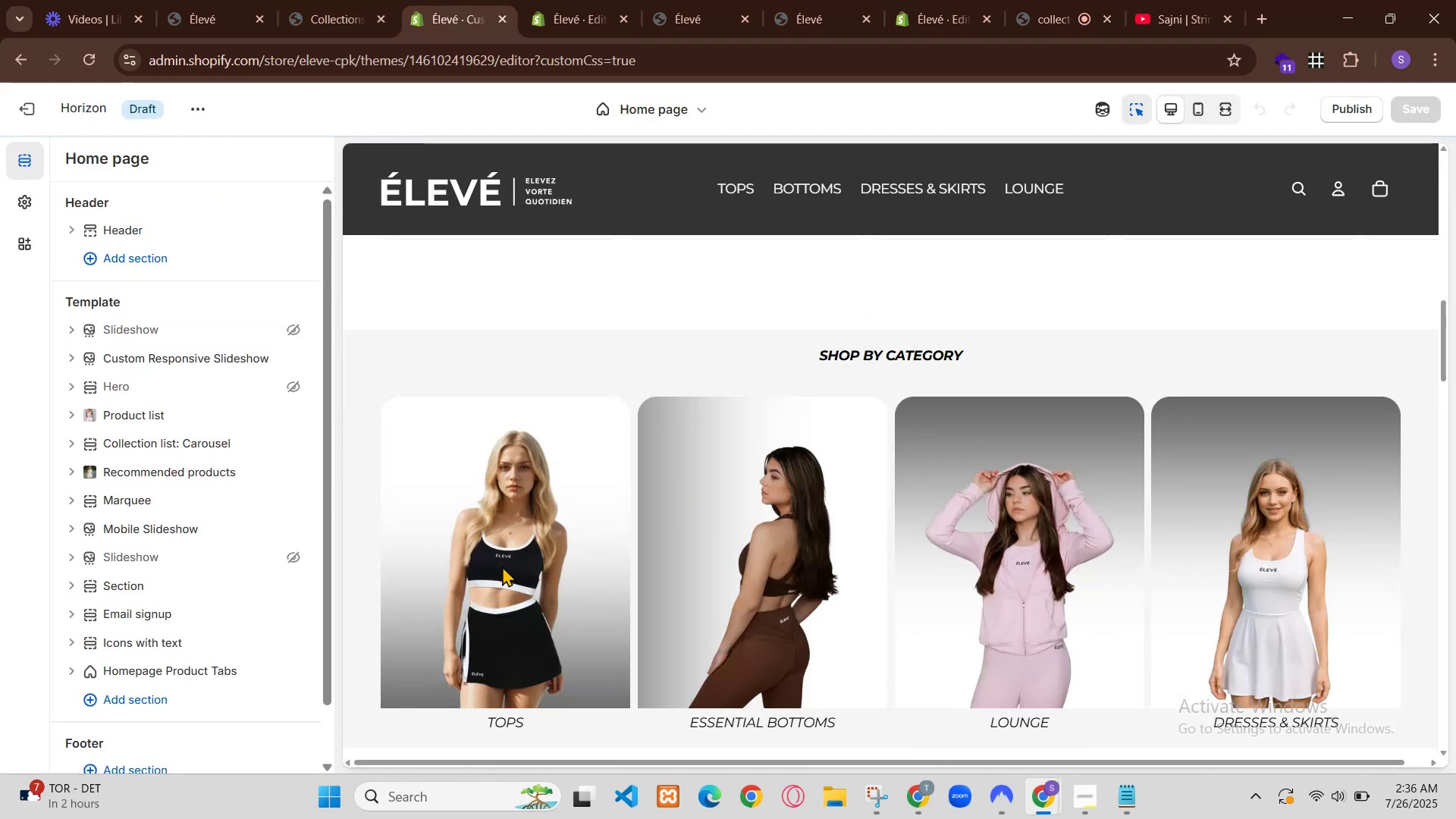 
left_click([964, 604])
 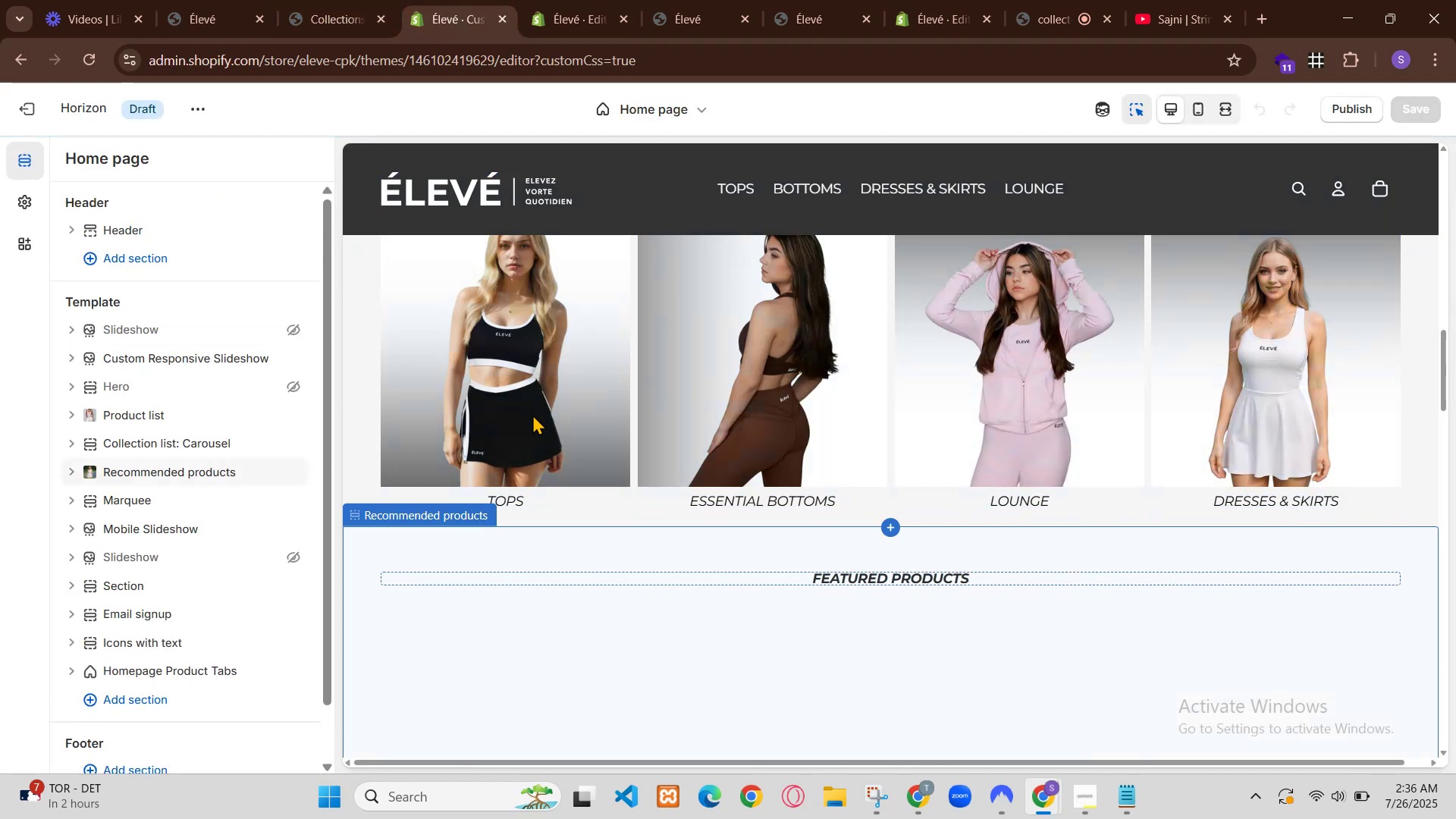 
left_click([824, 604])
 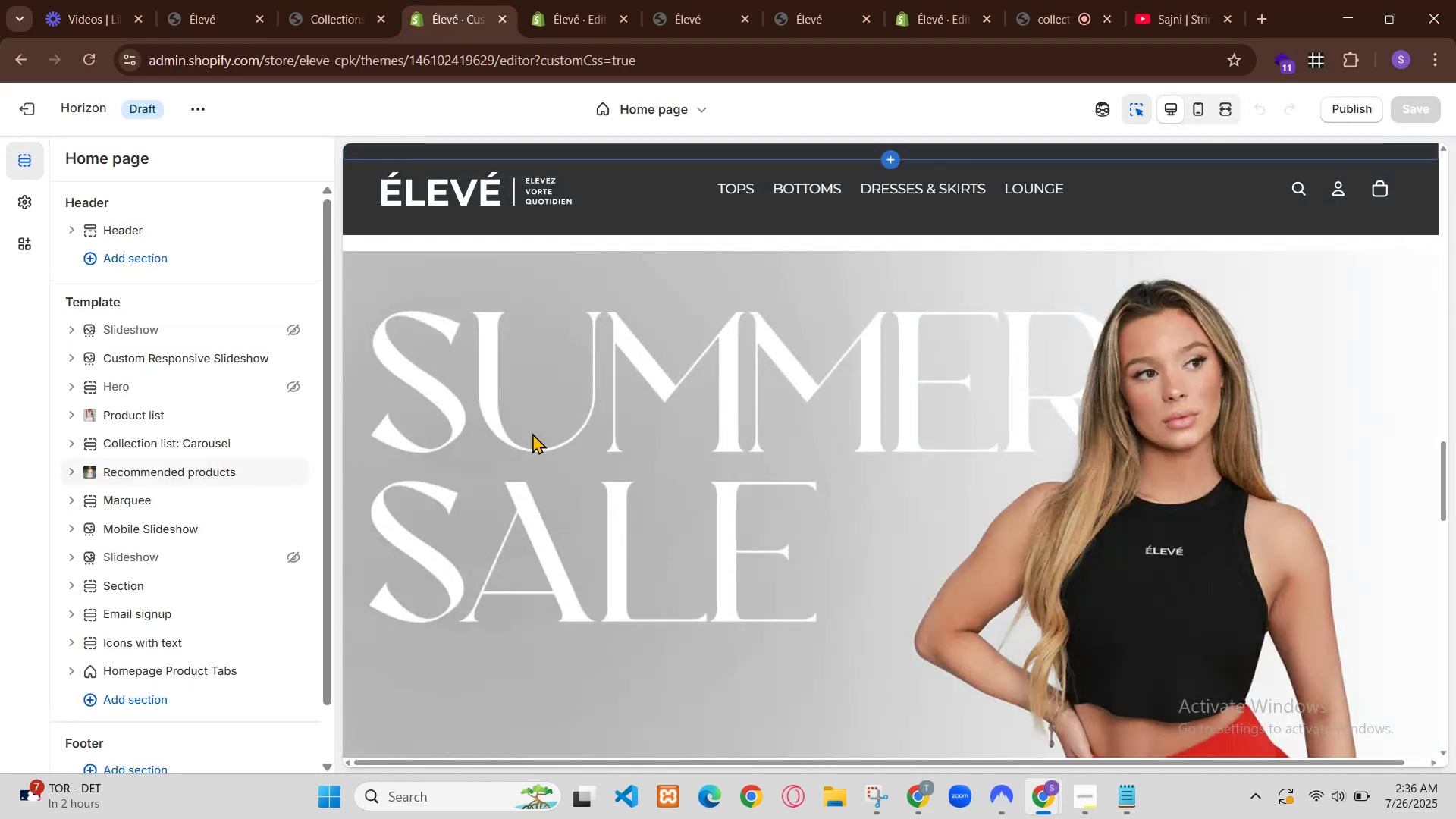 
scroll: coordinate [843, 605], scroll_direction: none, amount: 0.0
 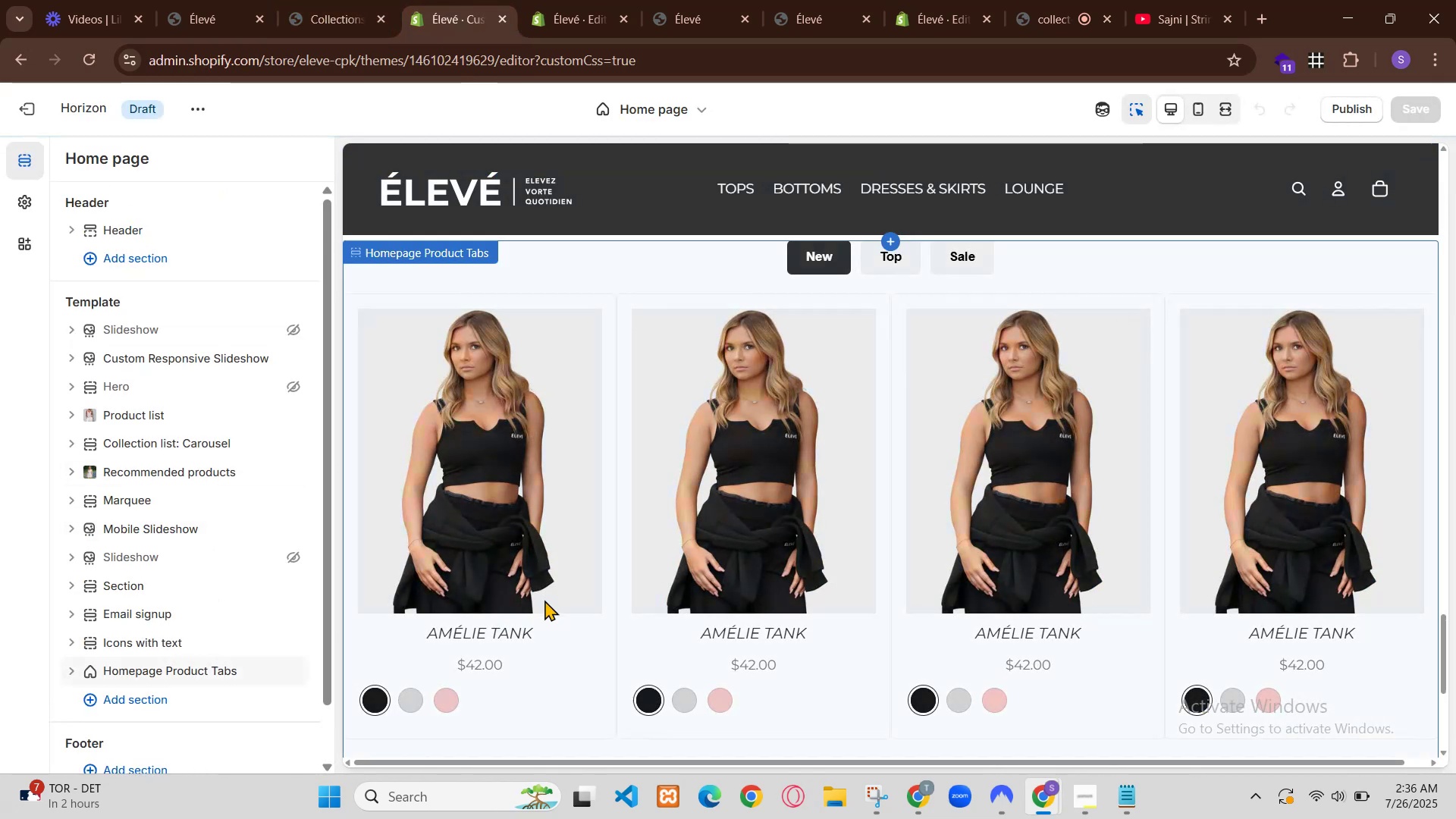 
double_click([899, 604])
 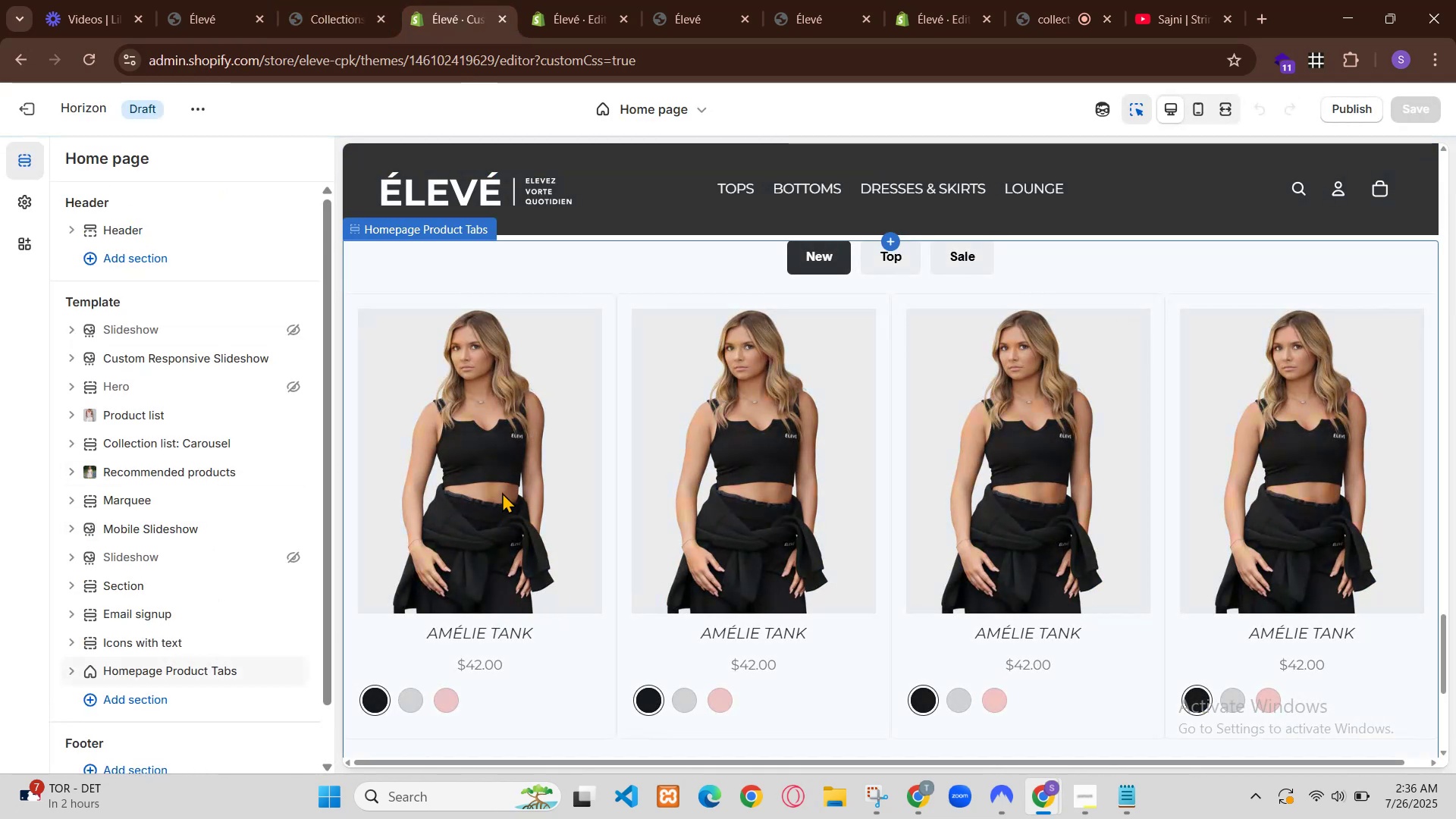 
triple_click([899, 604])
 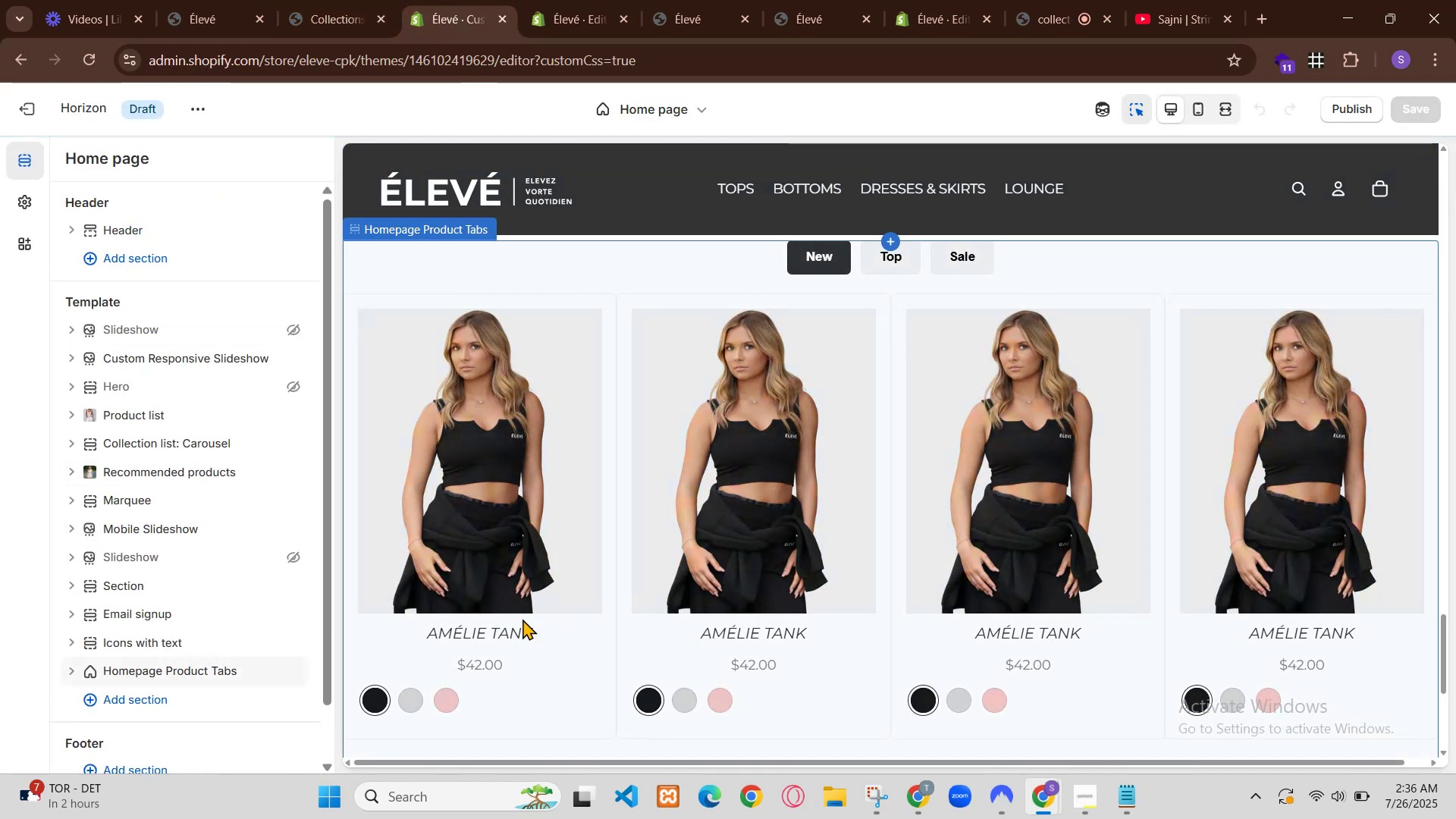 
left_click([840, 596])
 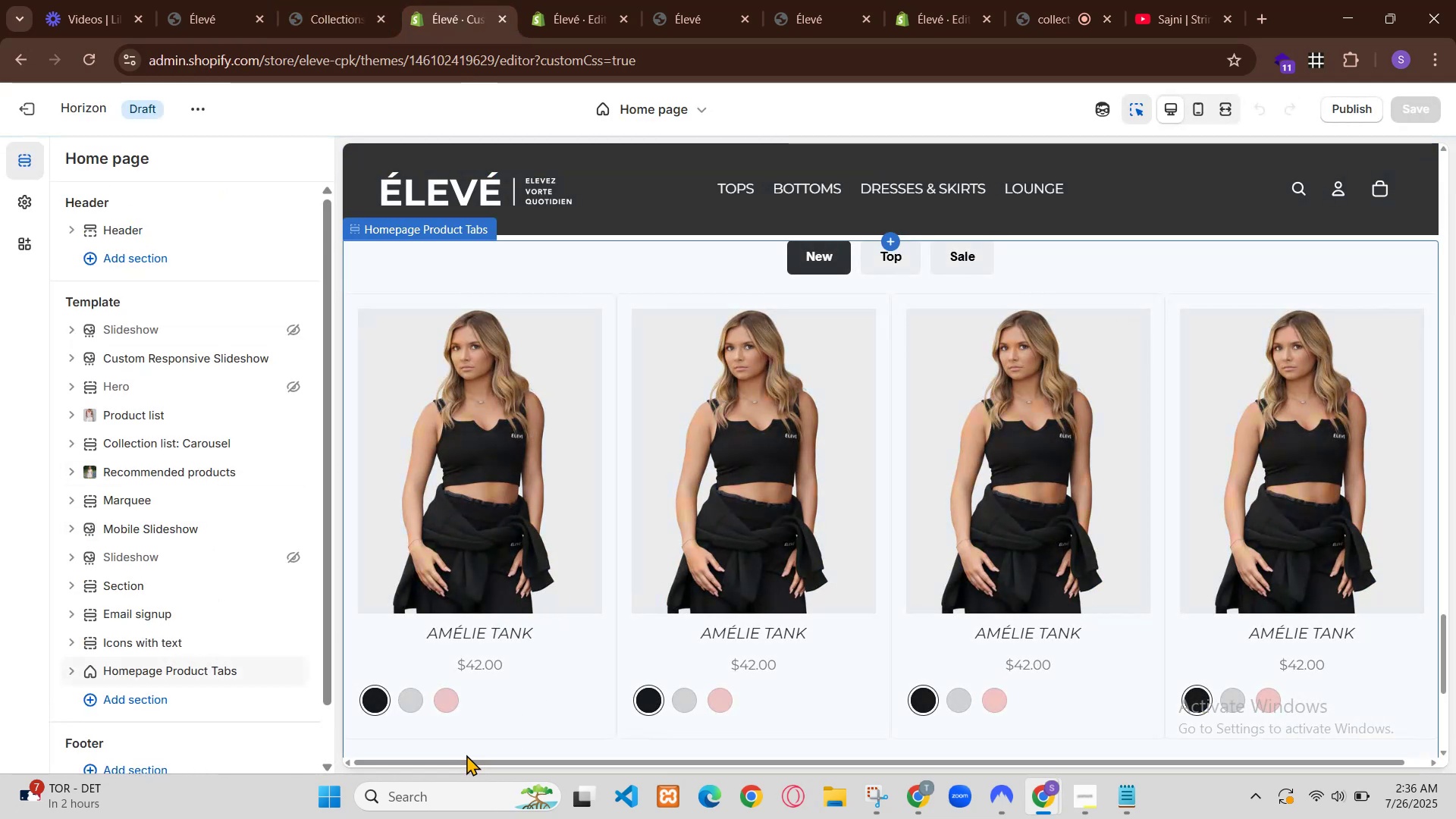 
left_click([943, 595])
 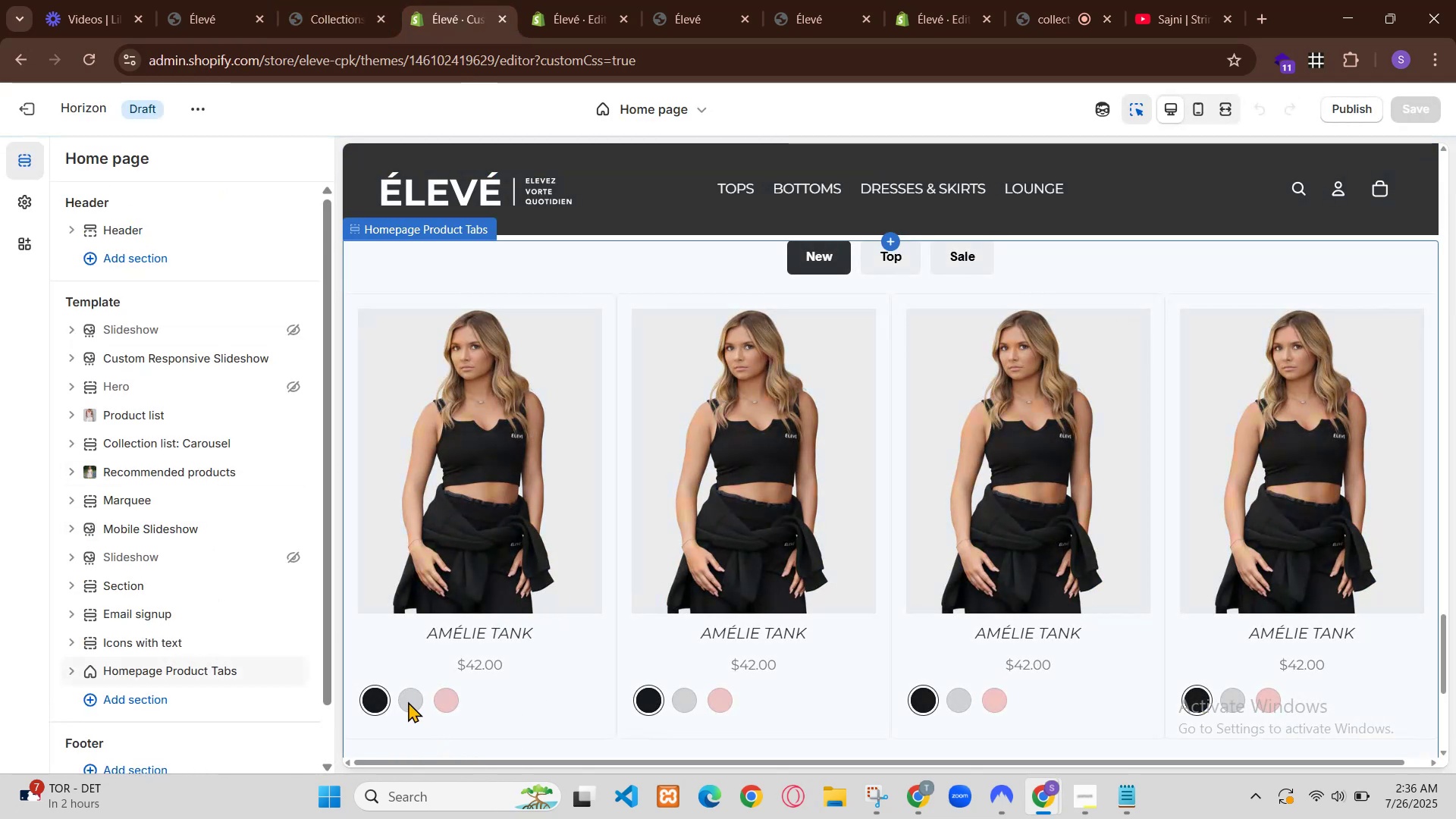 
scroll: coordinate [938, 607], scroll_direction: down, amount: 2.0
 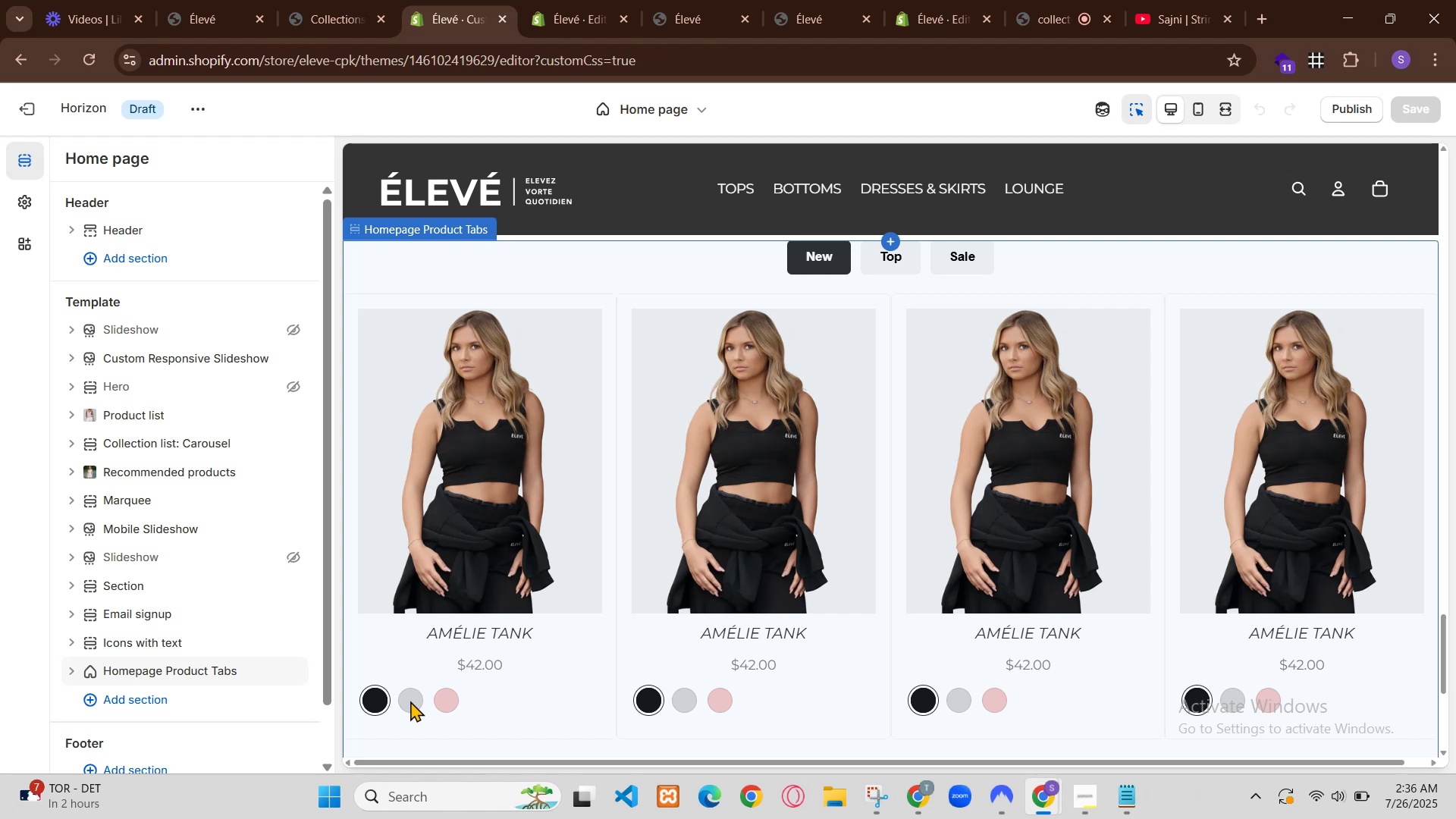 
scroll: coordinate [933, 604], scroll_direction: up, amount: 1.0
 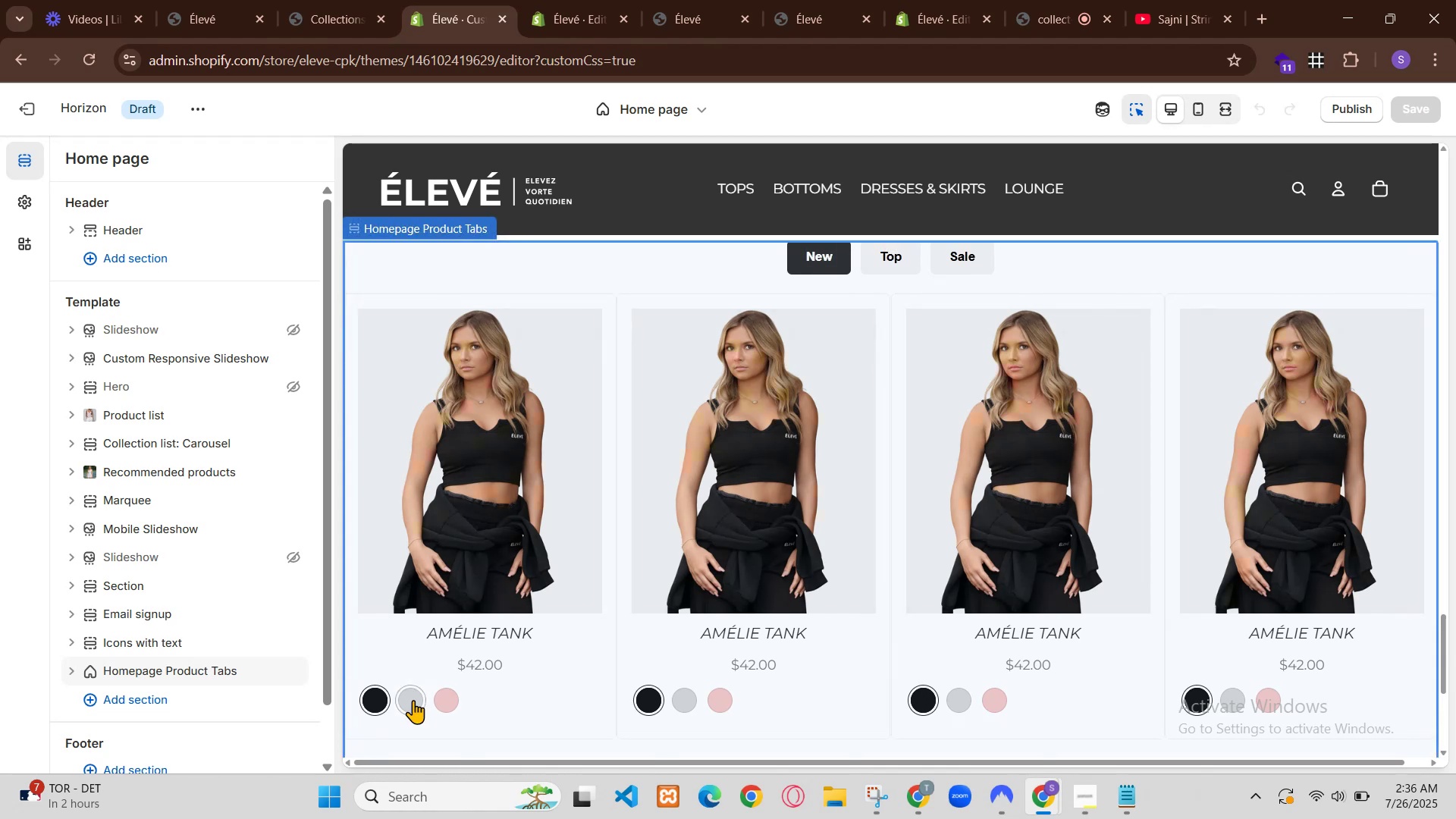 
left_click([896, 381])
 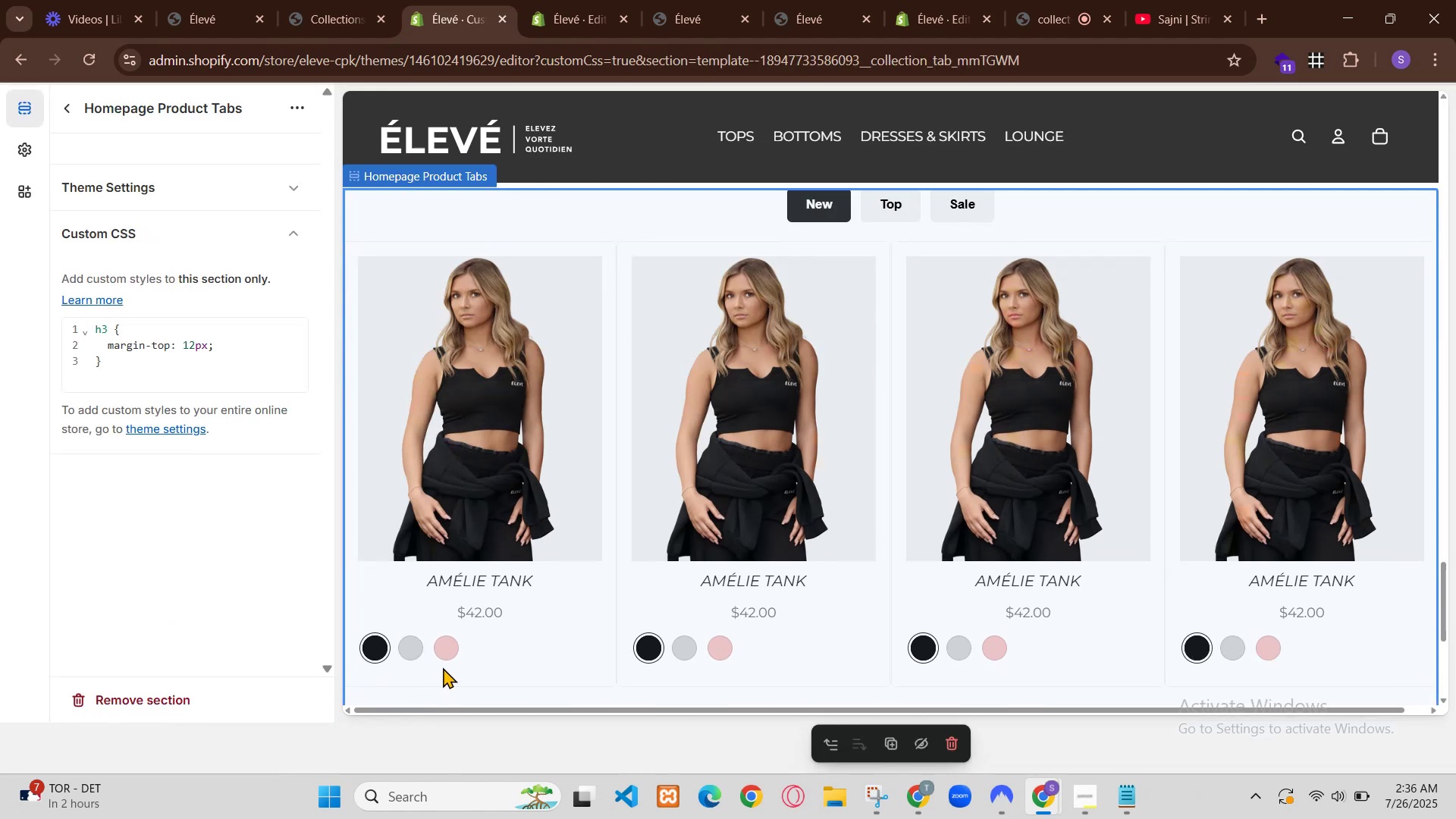 
left_click([816, 374])
 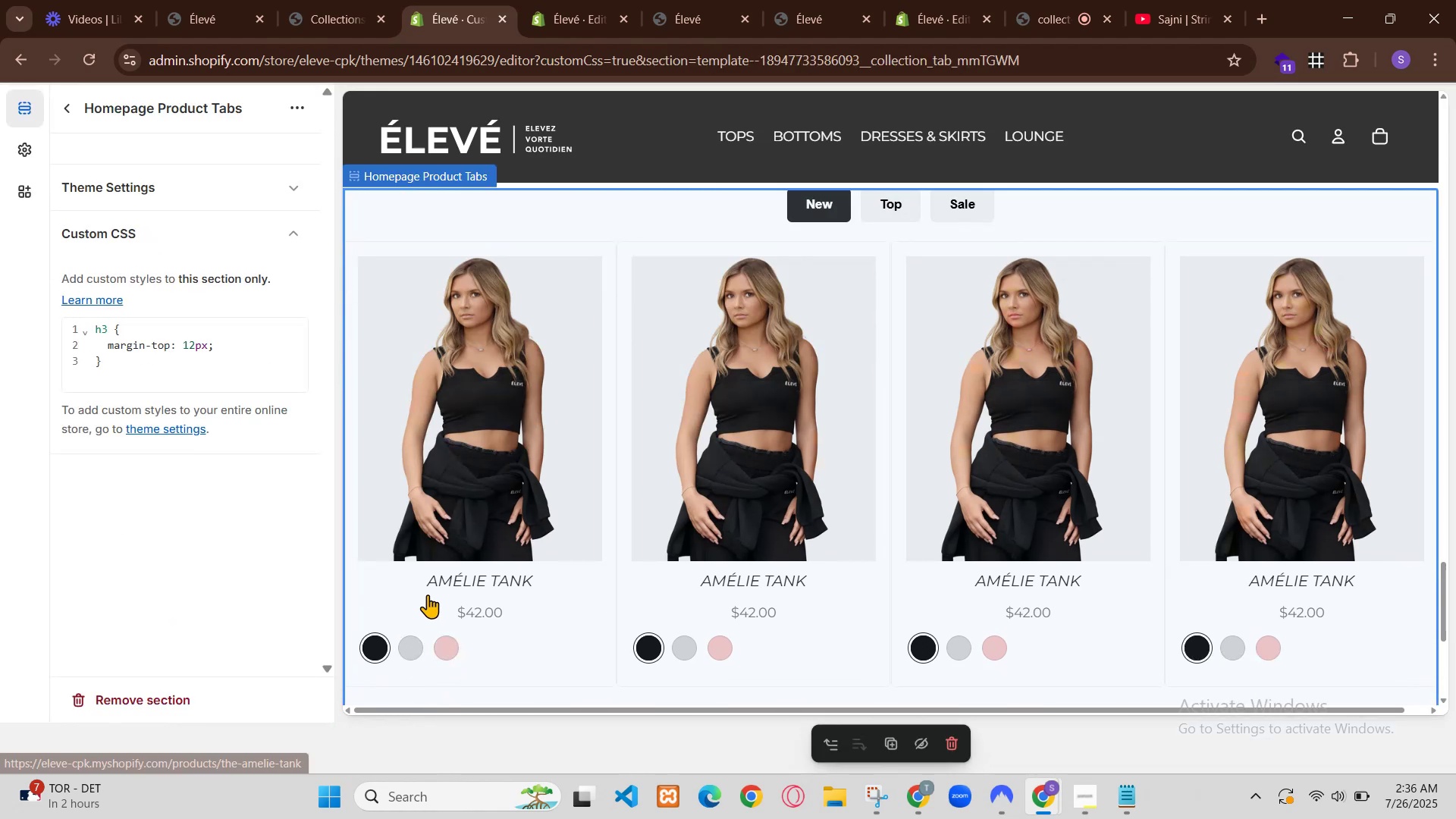 
left_click([865, 374])
 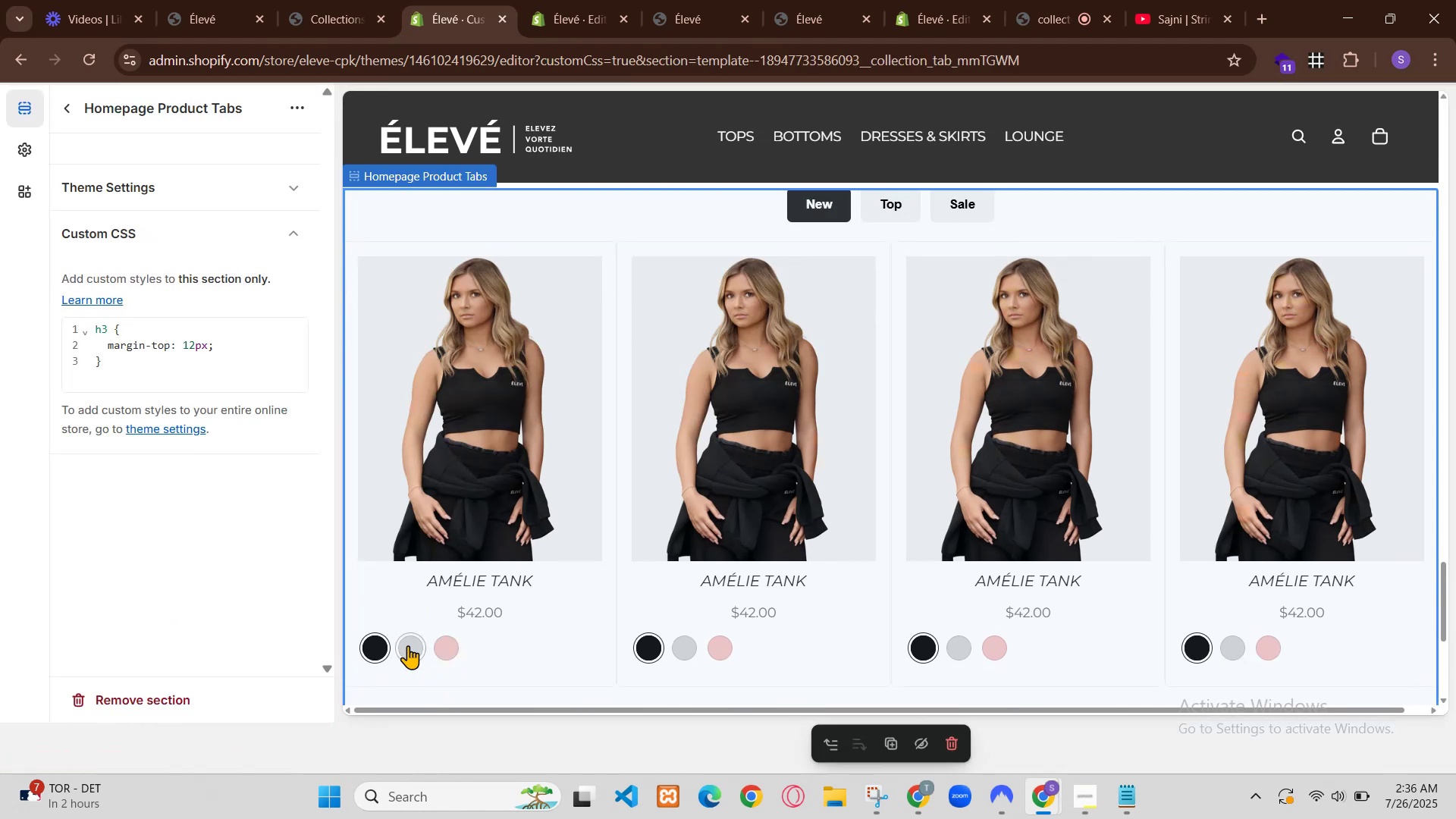 
left_click([943, 379])
 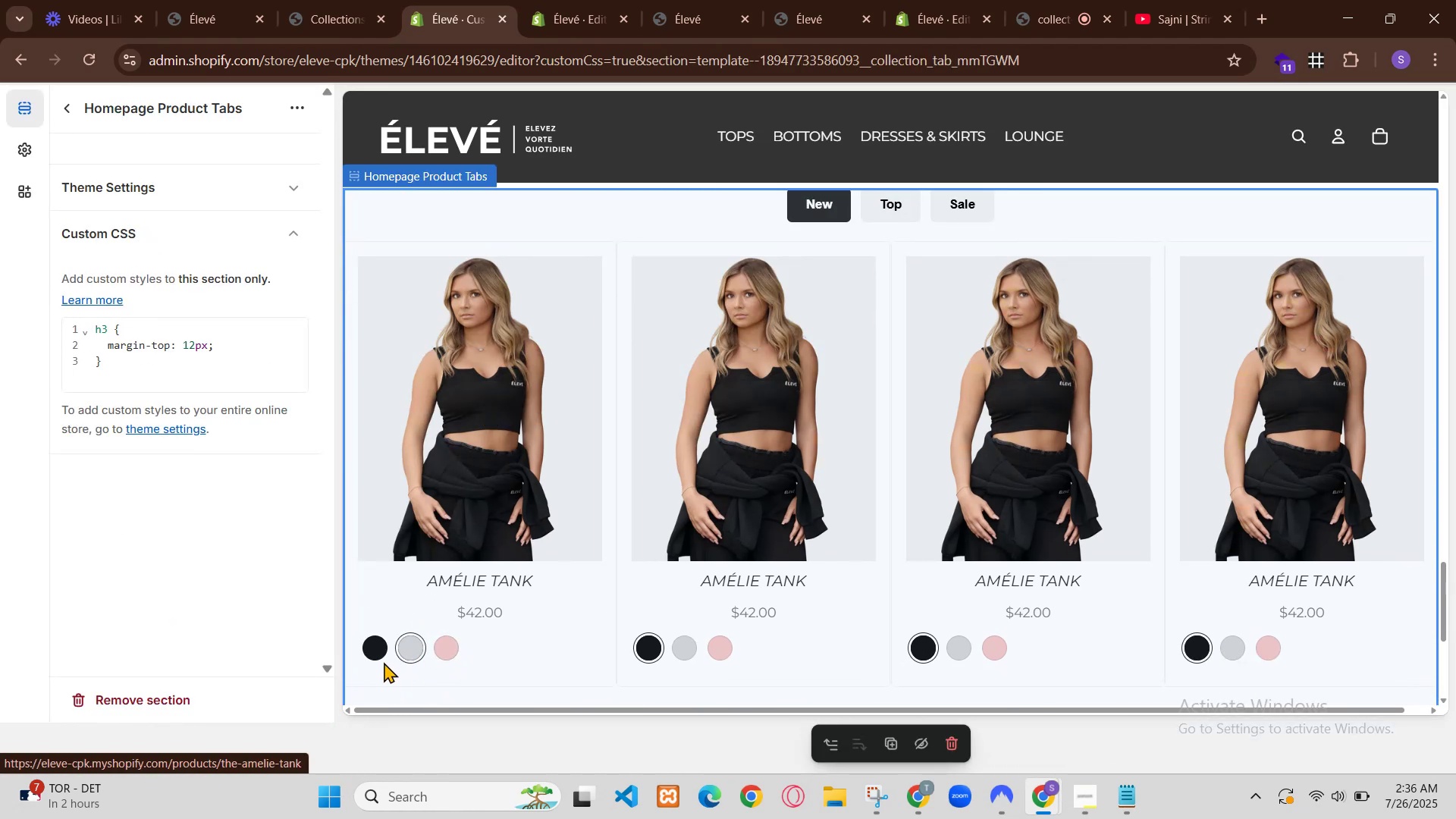 
left_click([293, 440])
 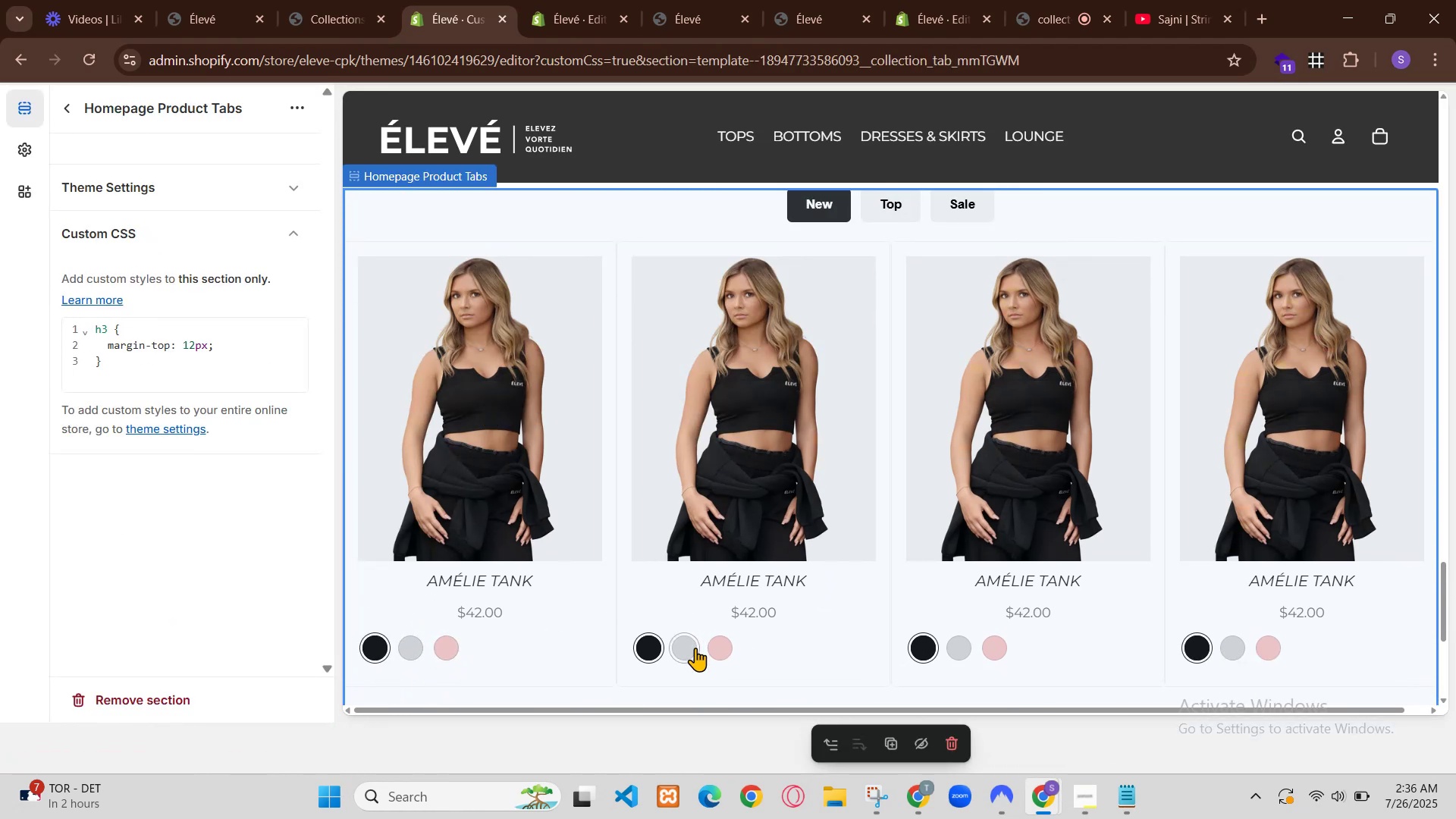 
left_click([293, 441])
 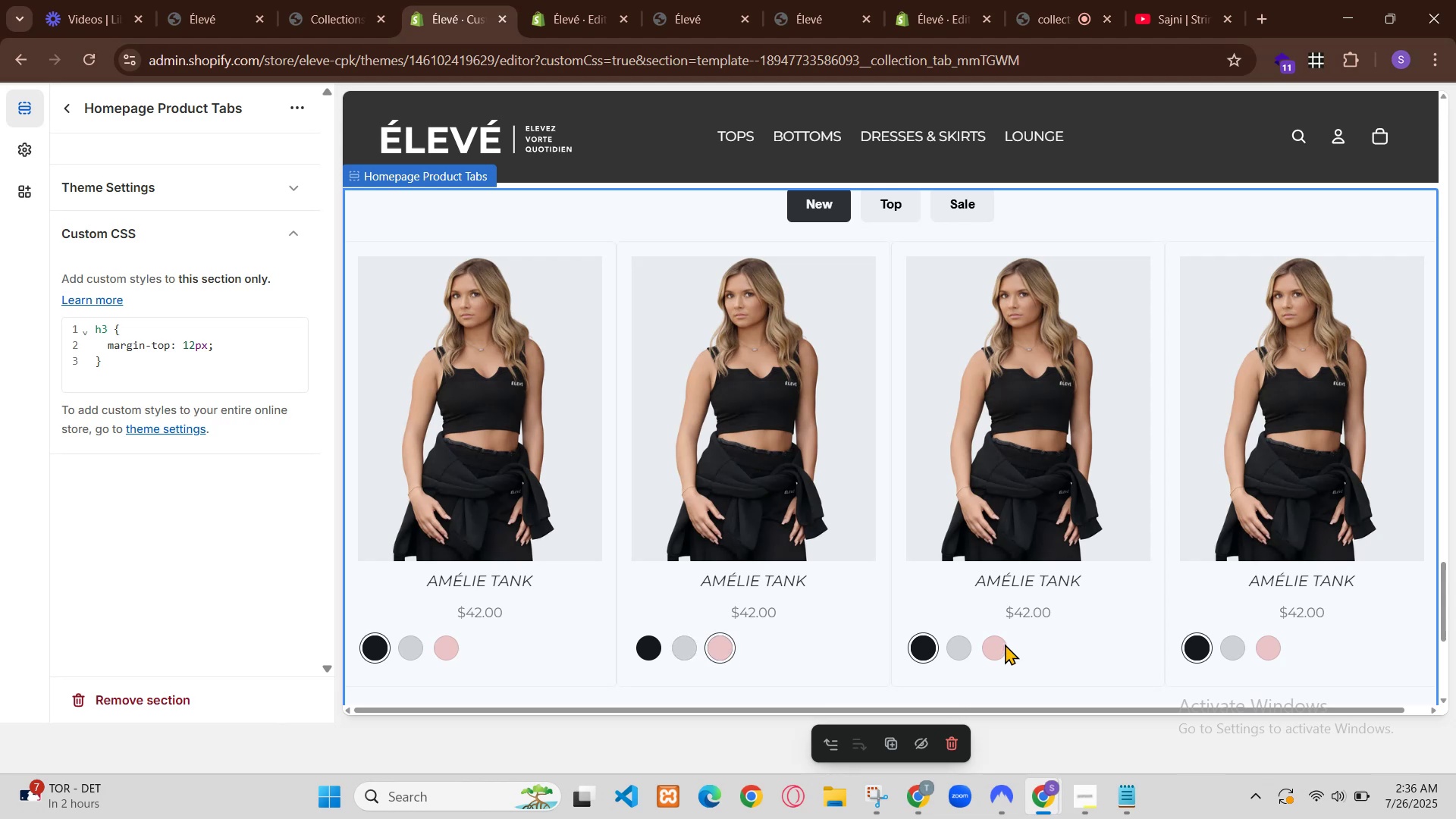 
left_click([874, 384])
 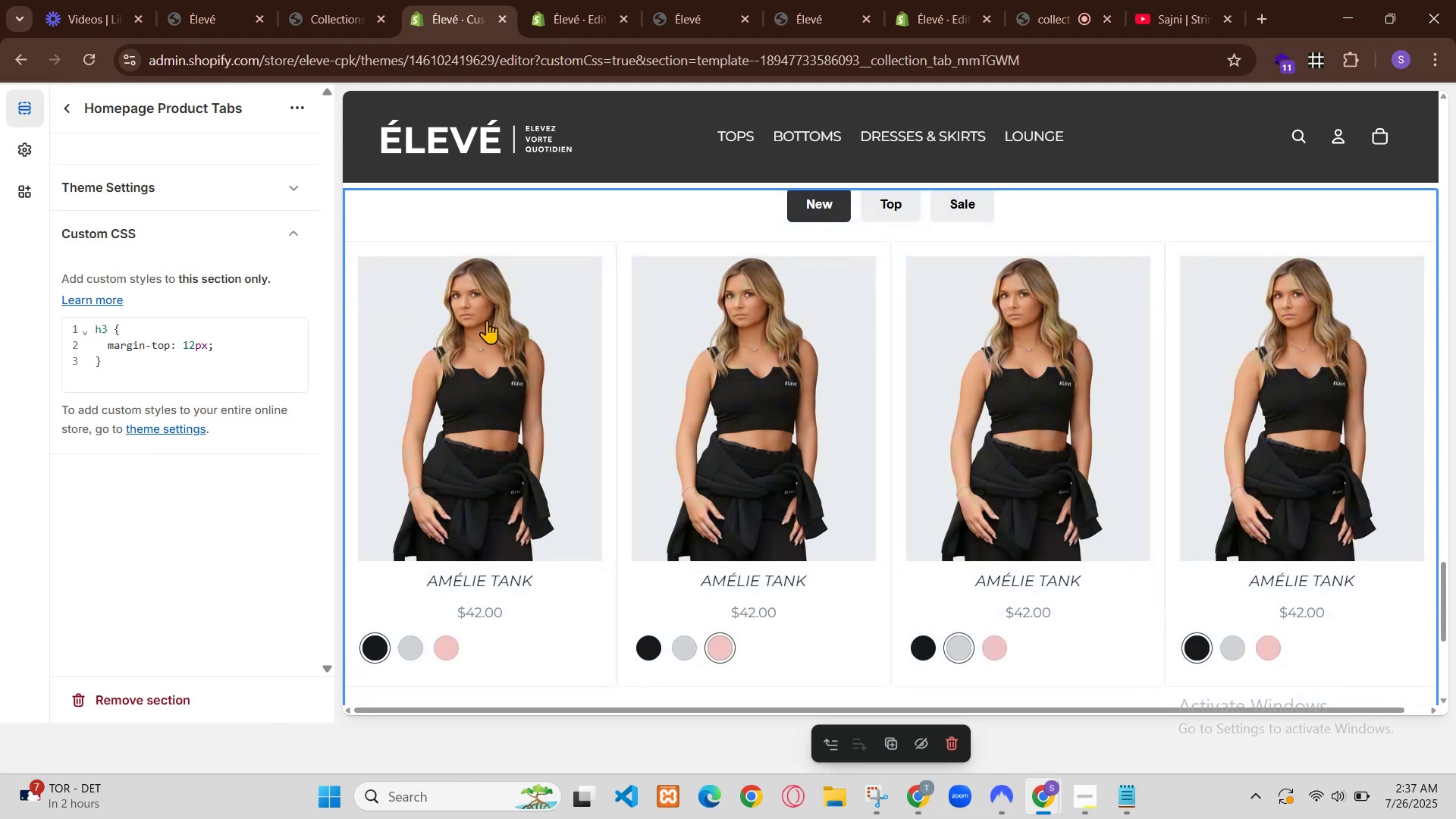 
left_click([1226, 112])
 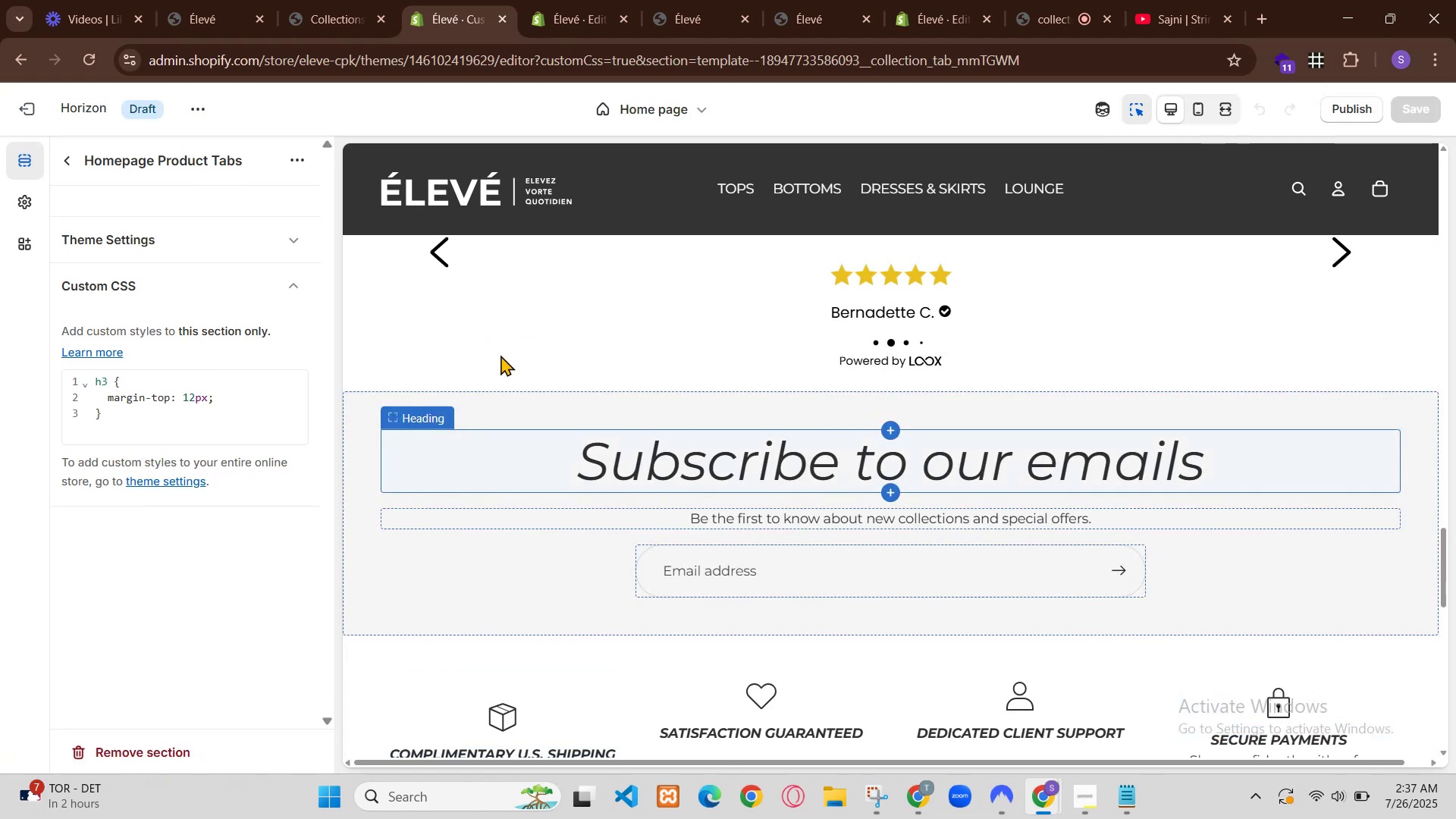 
scroll: coordinate [952, 356], scroll_direction: none, amount: 0.0
 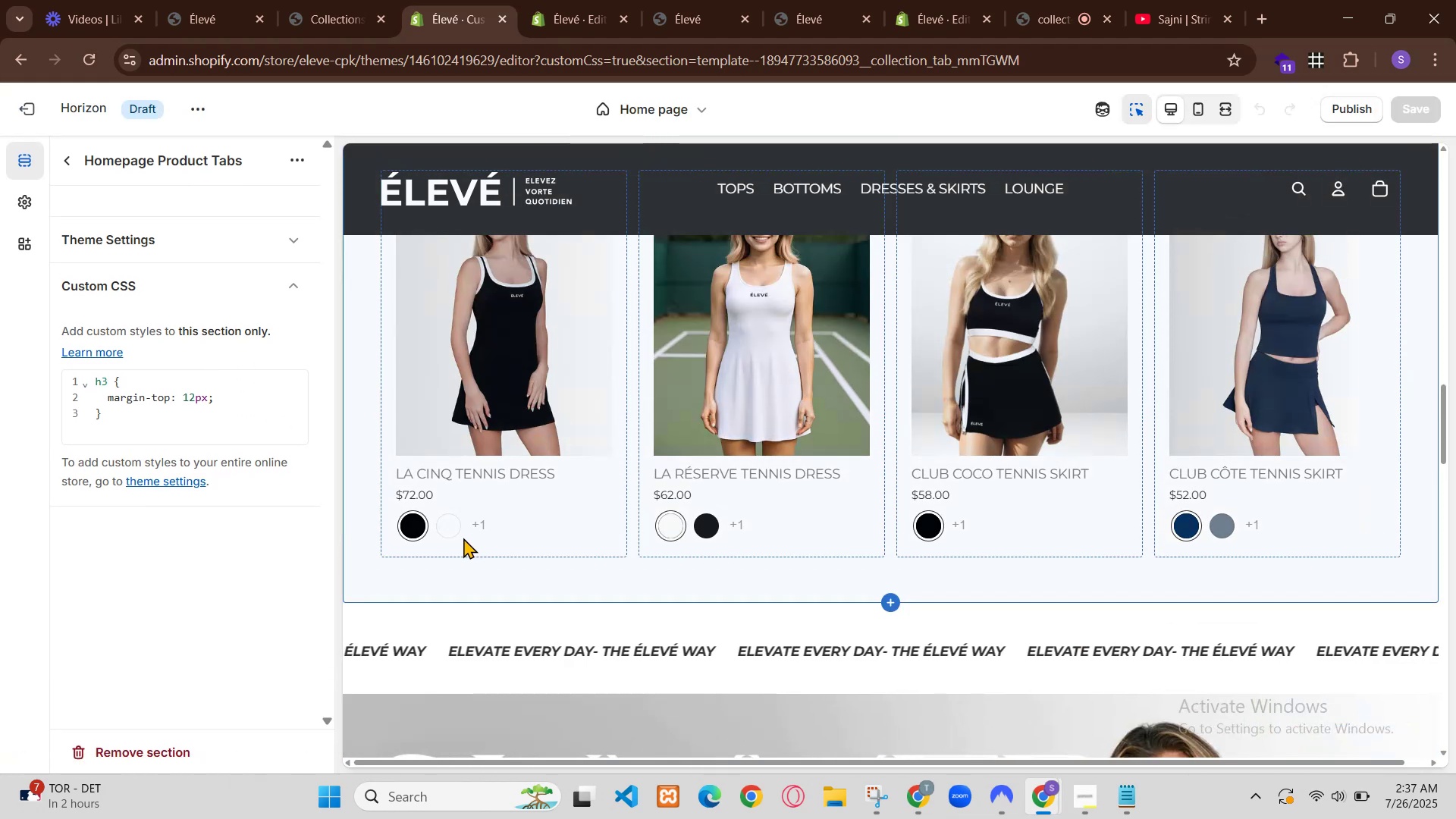 
left_click([805, 490])
 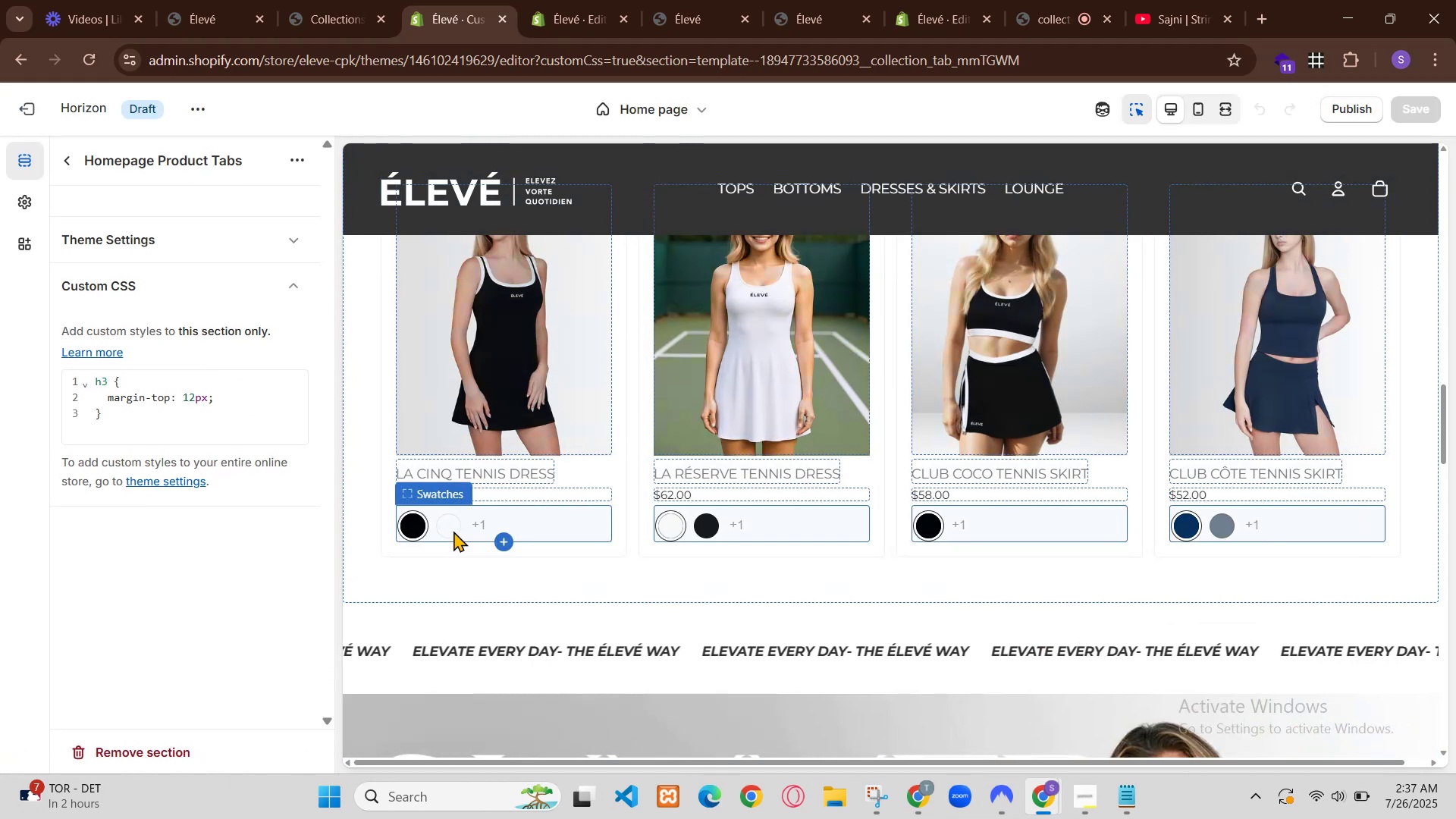 
left_click([708, 493])
 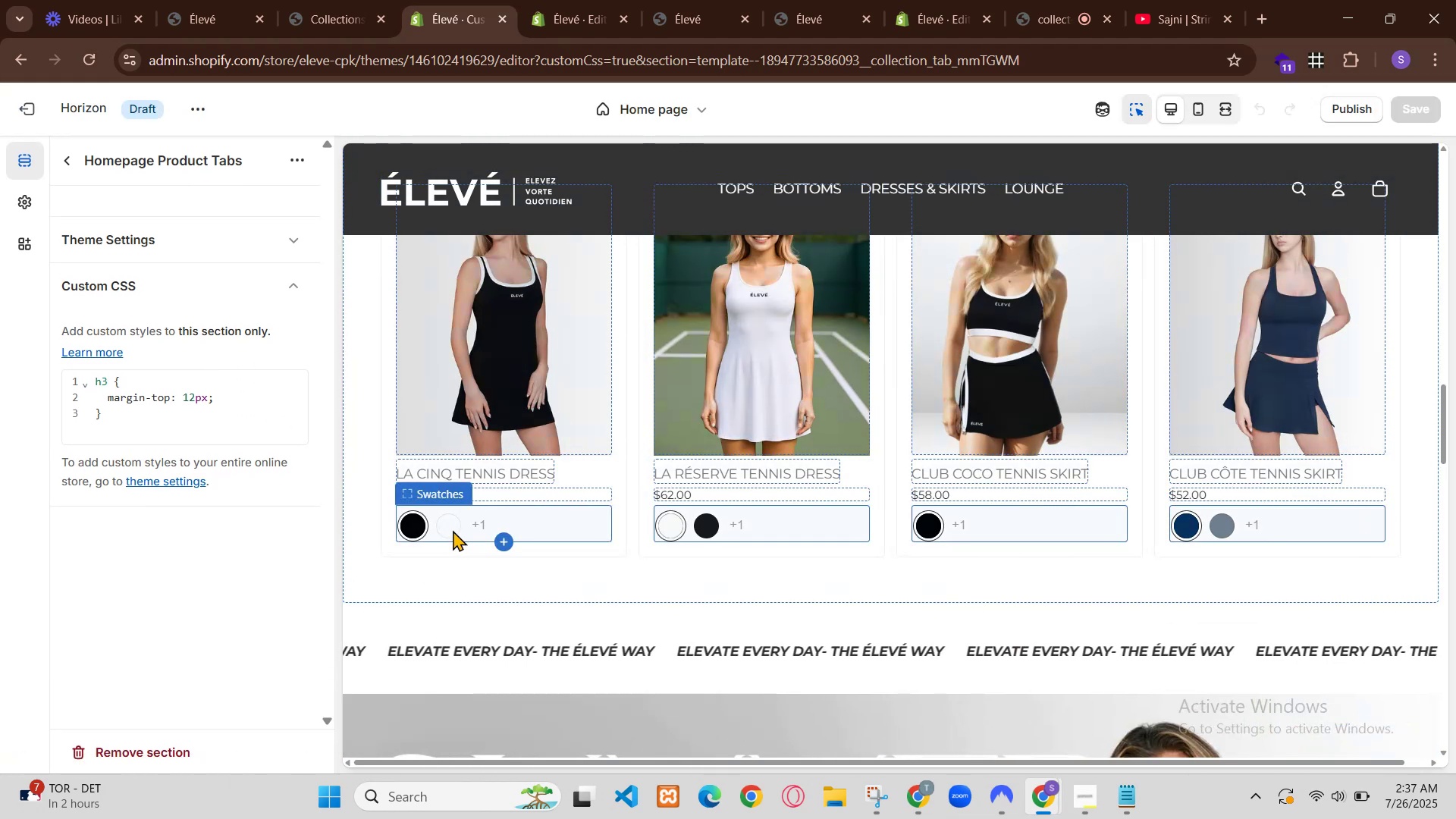 
left_click([667, 486])
 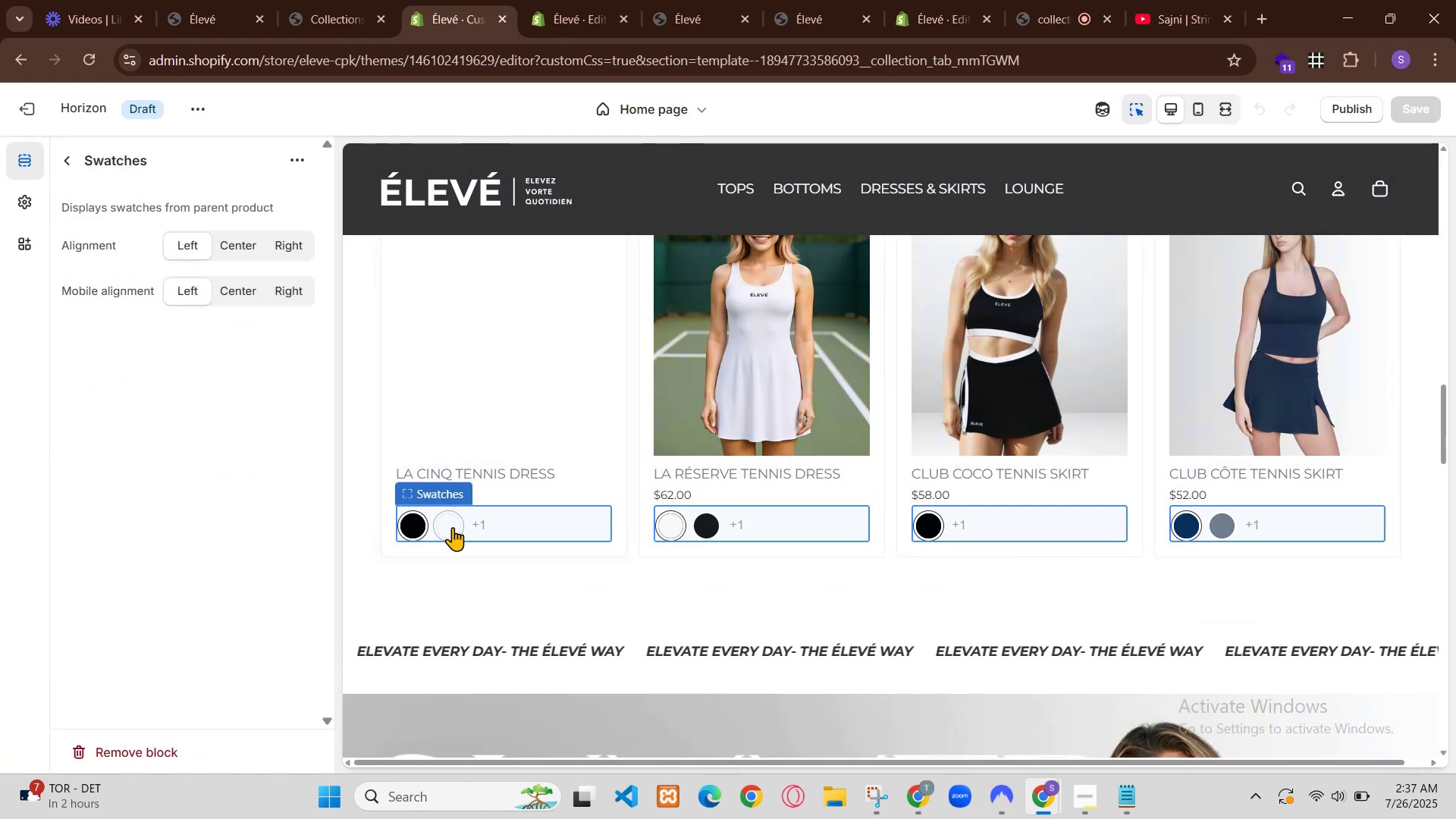 
double_click([670, 485])
 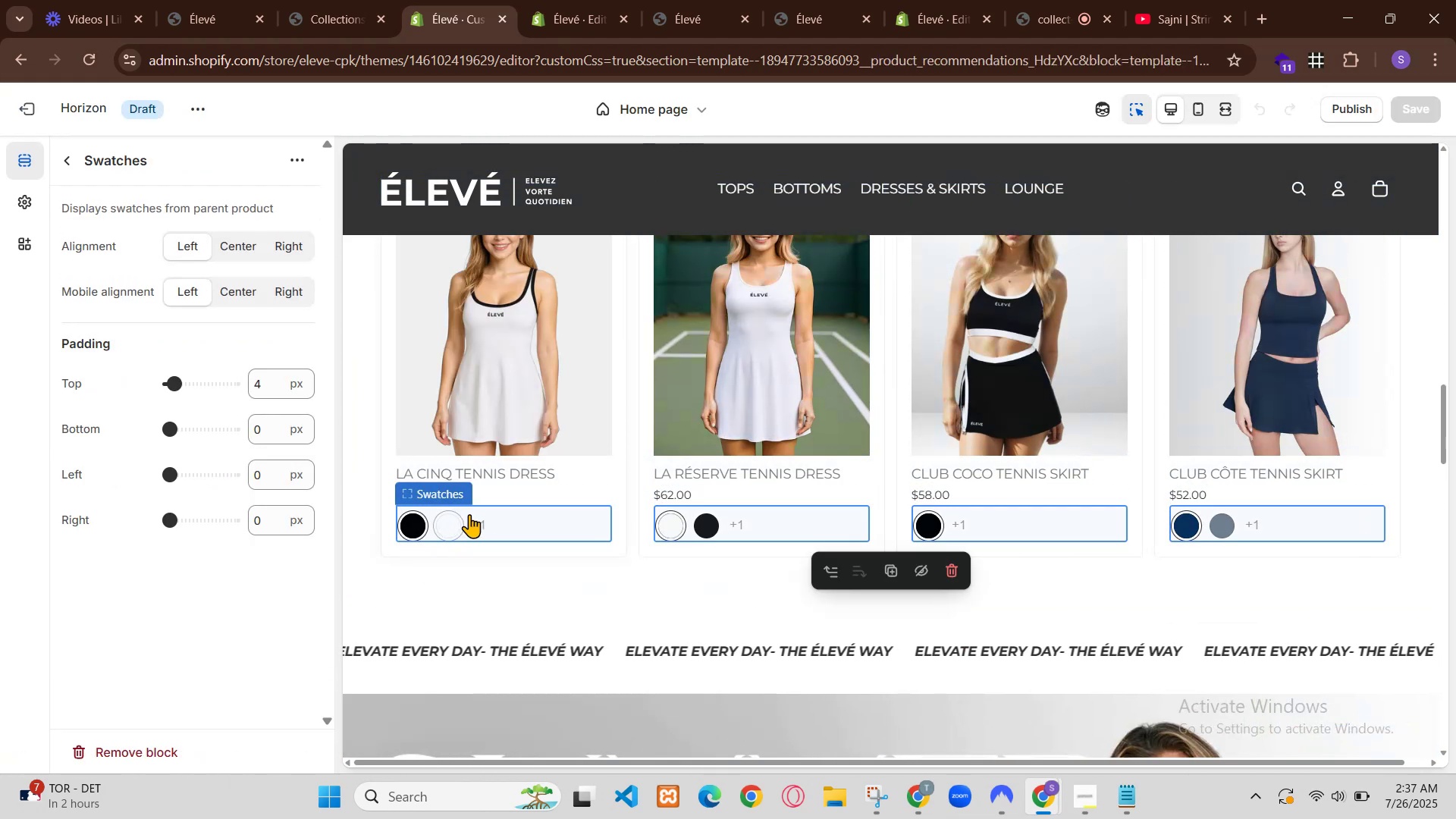 
left_click([718, 484])
 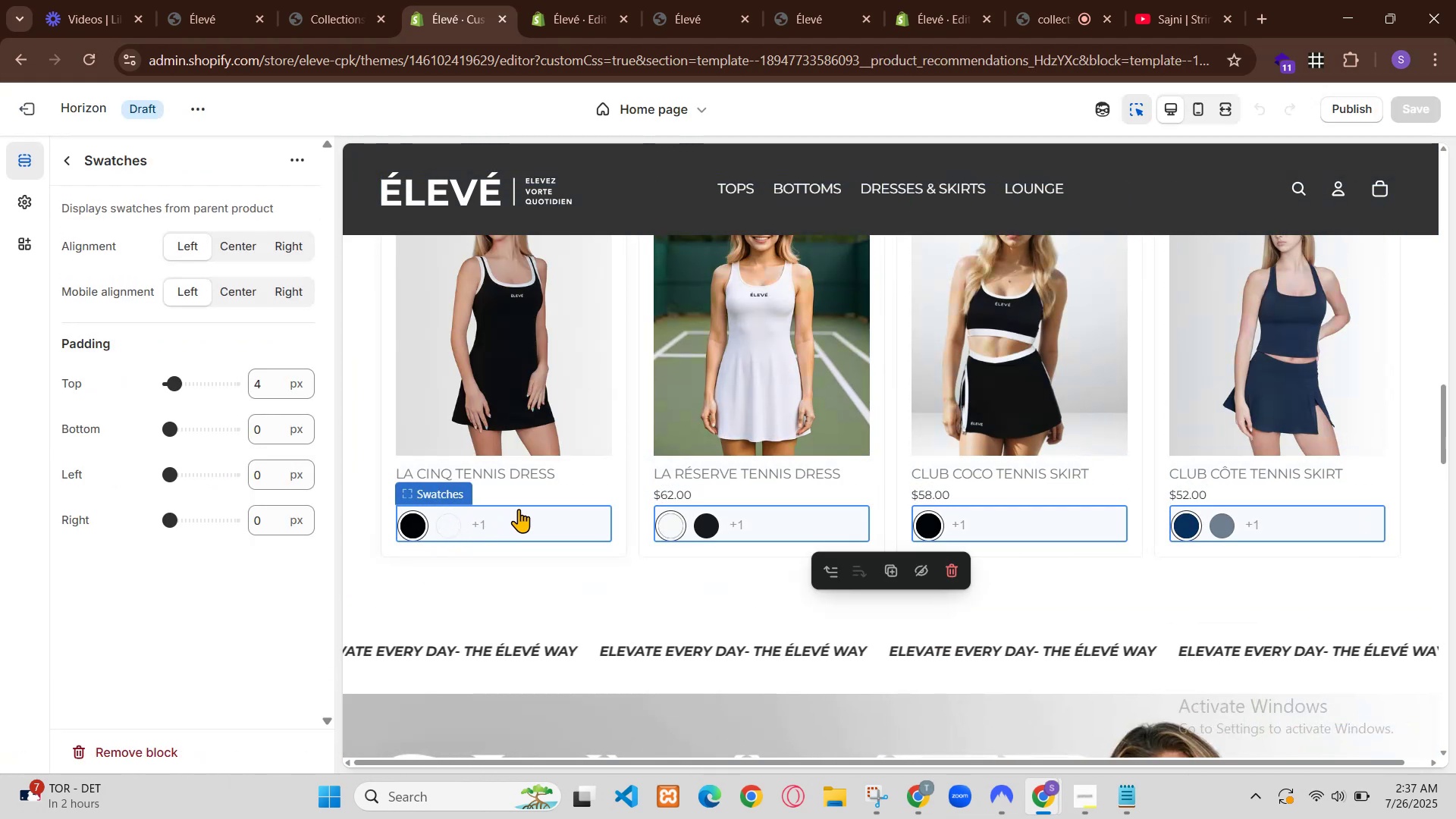 
left_click([665, 485])
 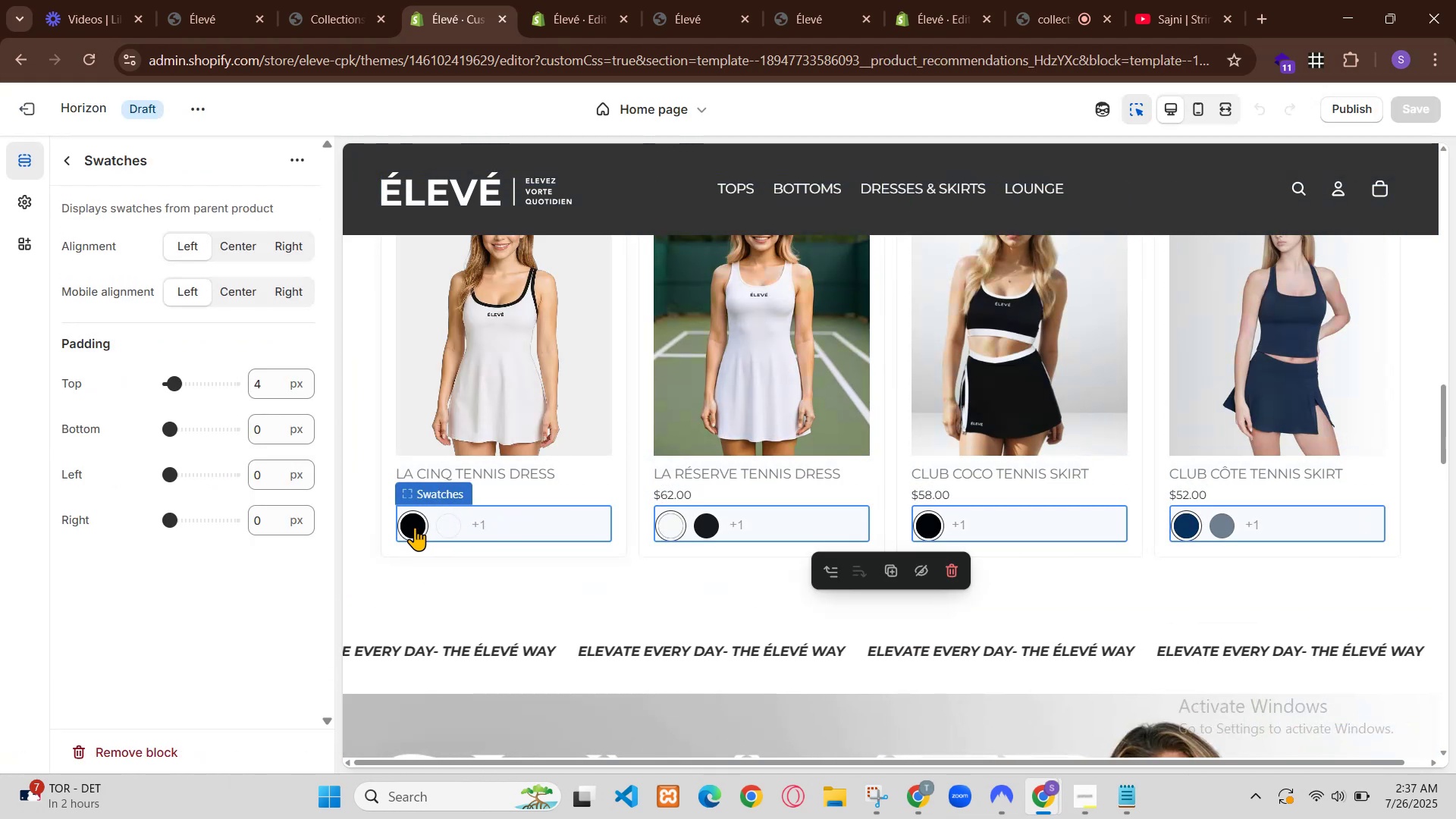 
left_click([746, 485])
 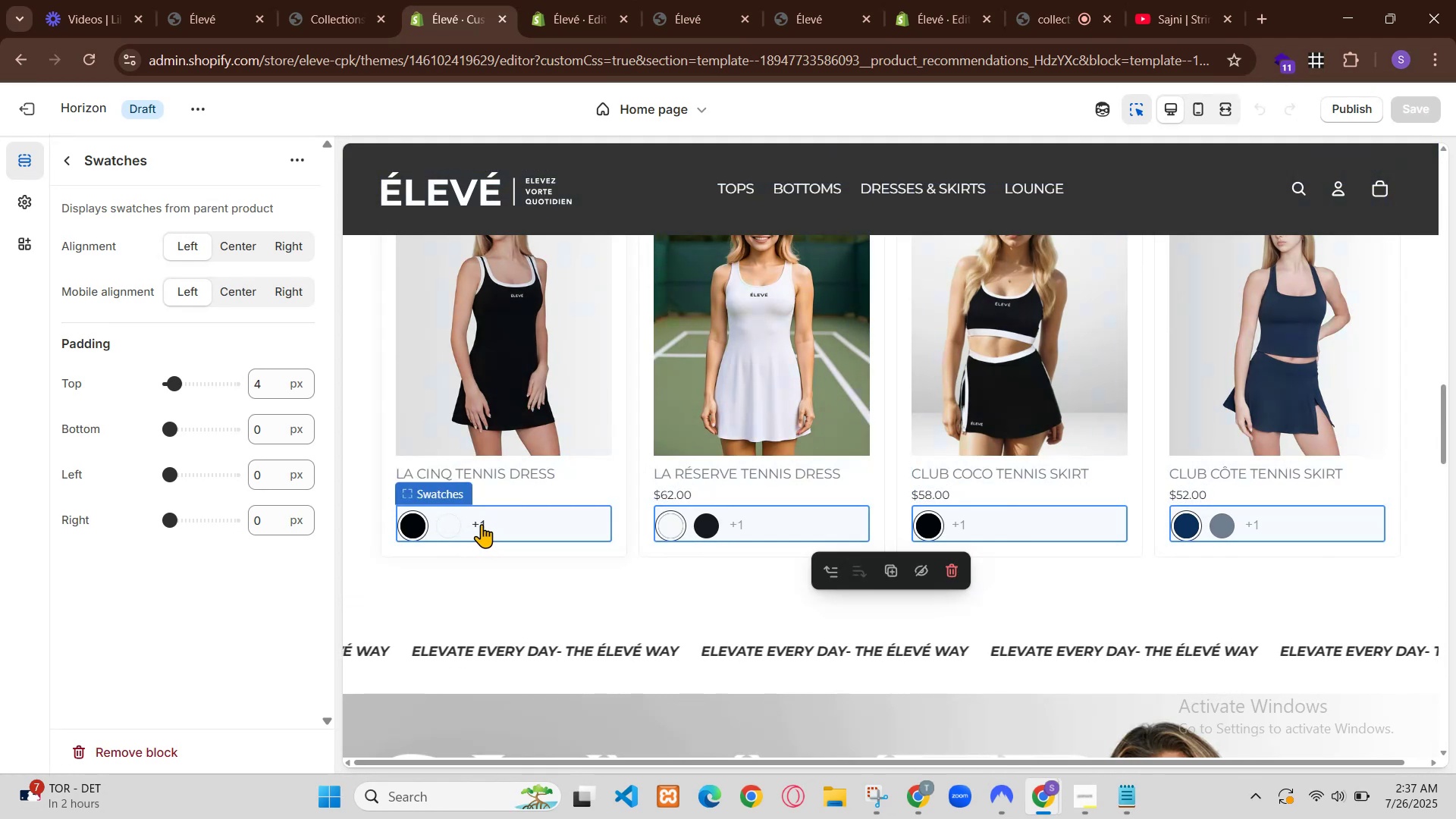 
left_click([1174, 111])
 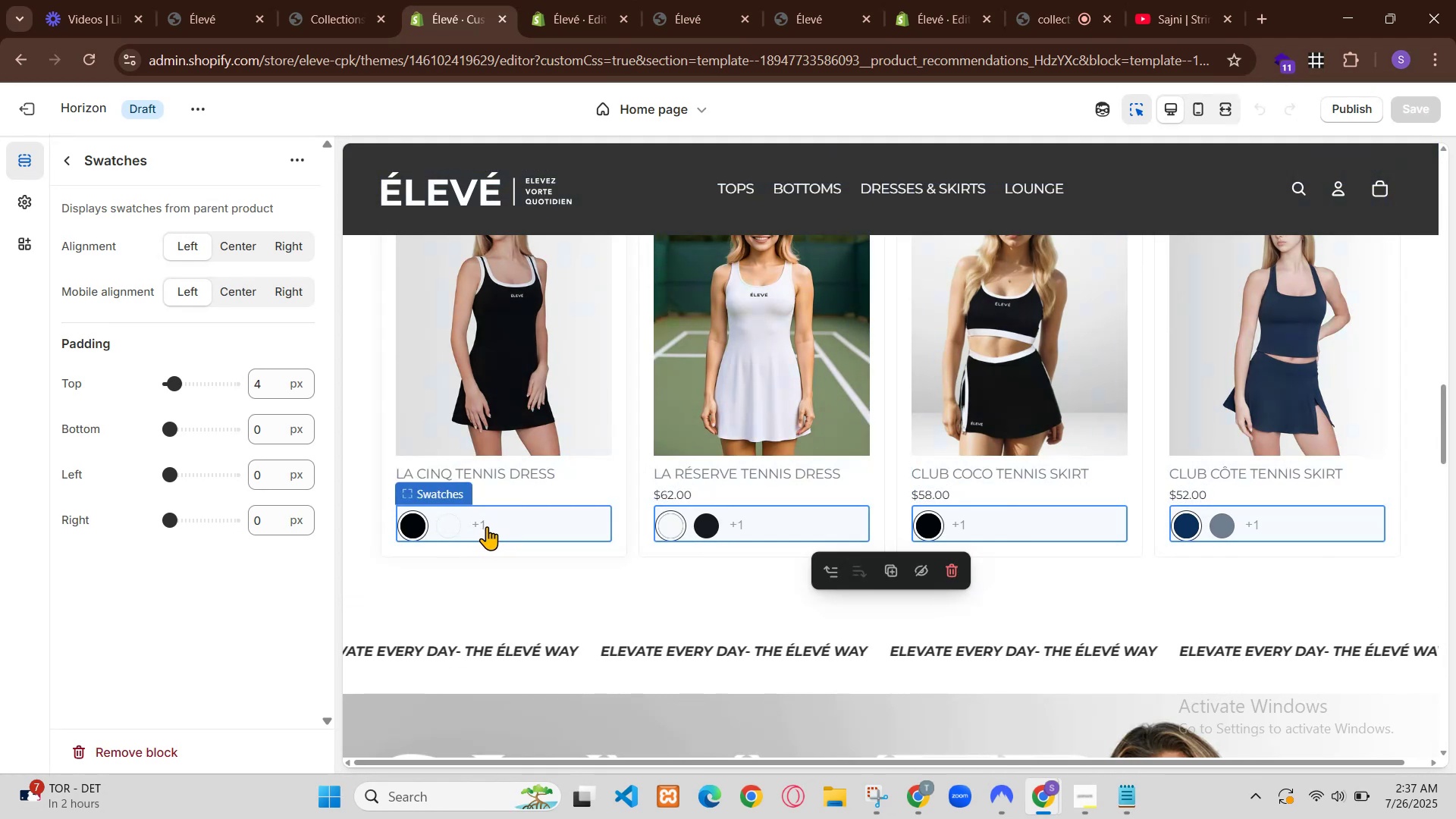 
left_click([825, 387])
 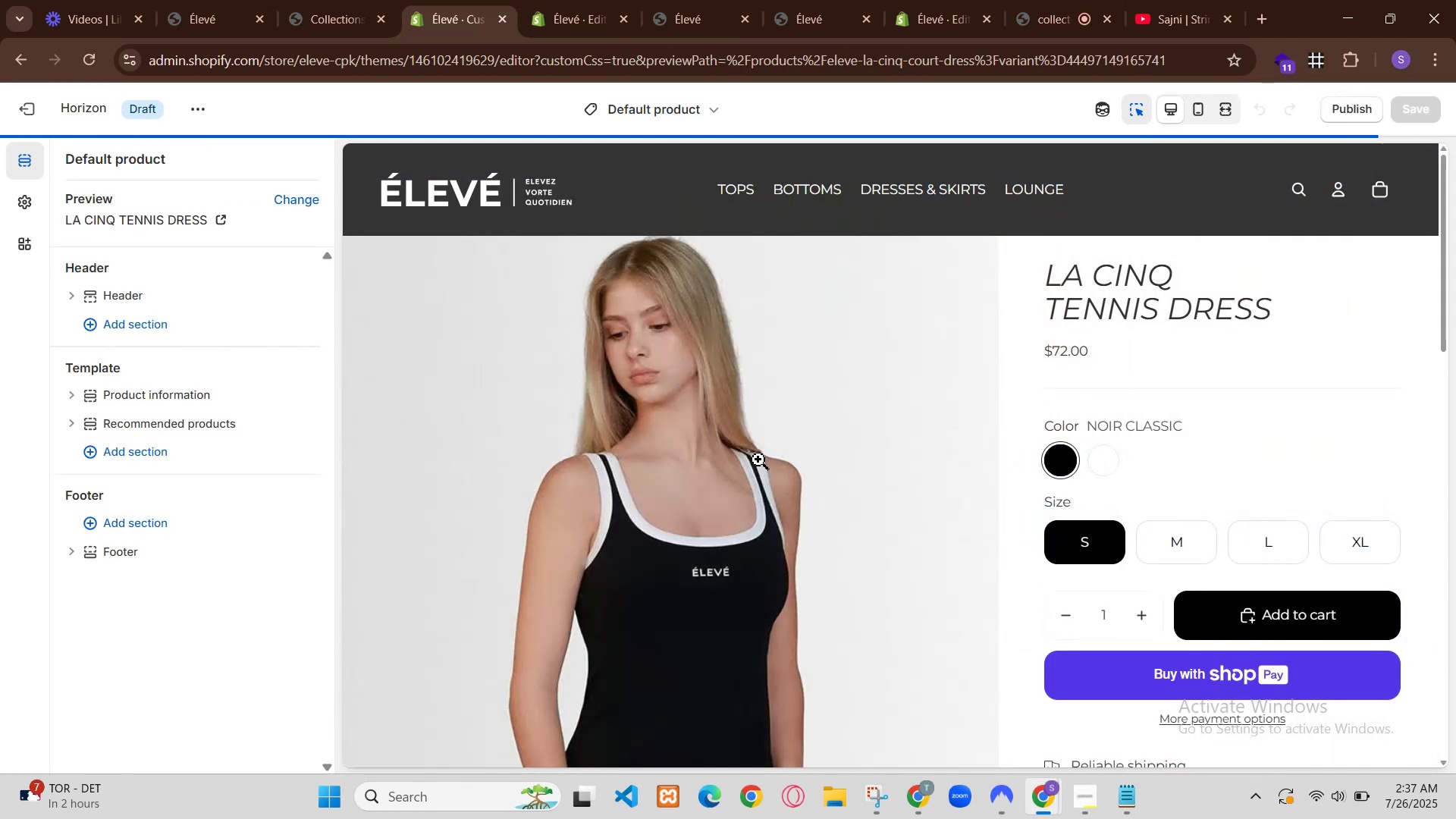 
wait(8.49)
 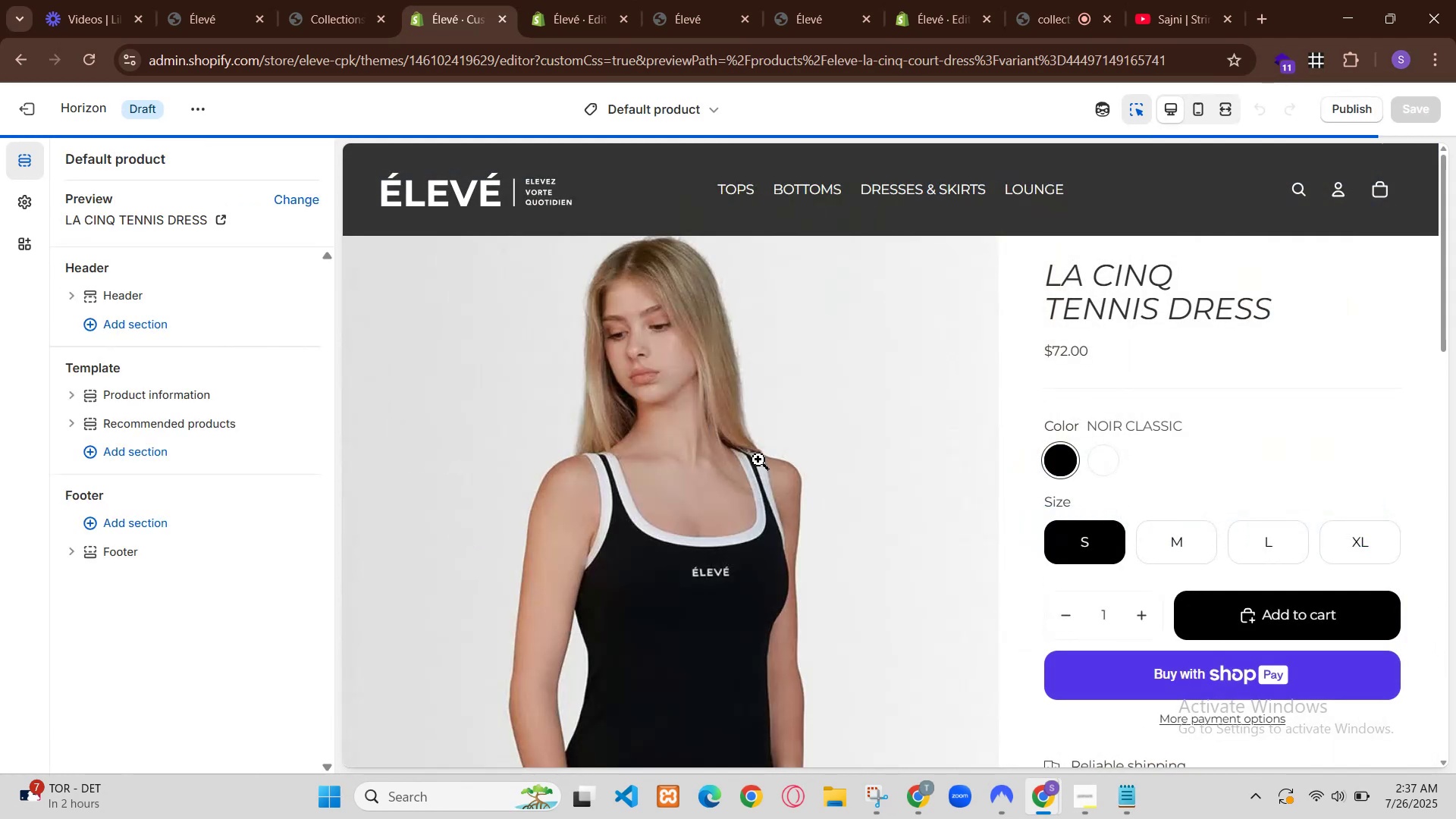 
scroll: coordinate [814, 413], scroll_direction: up, amount: 1.0
 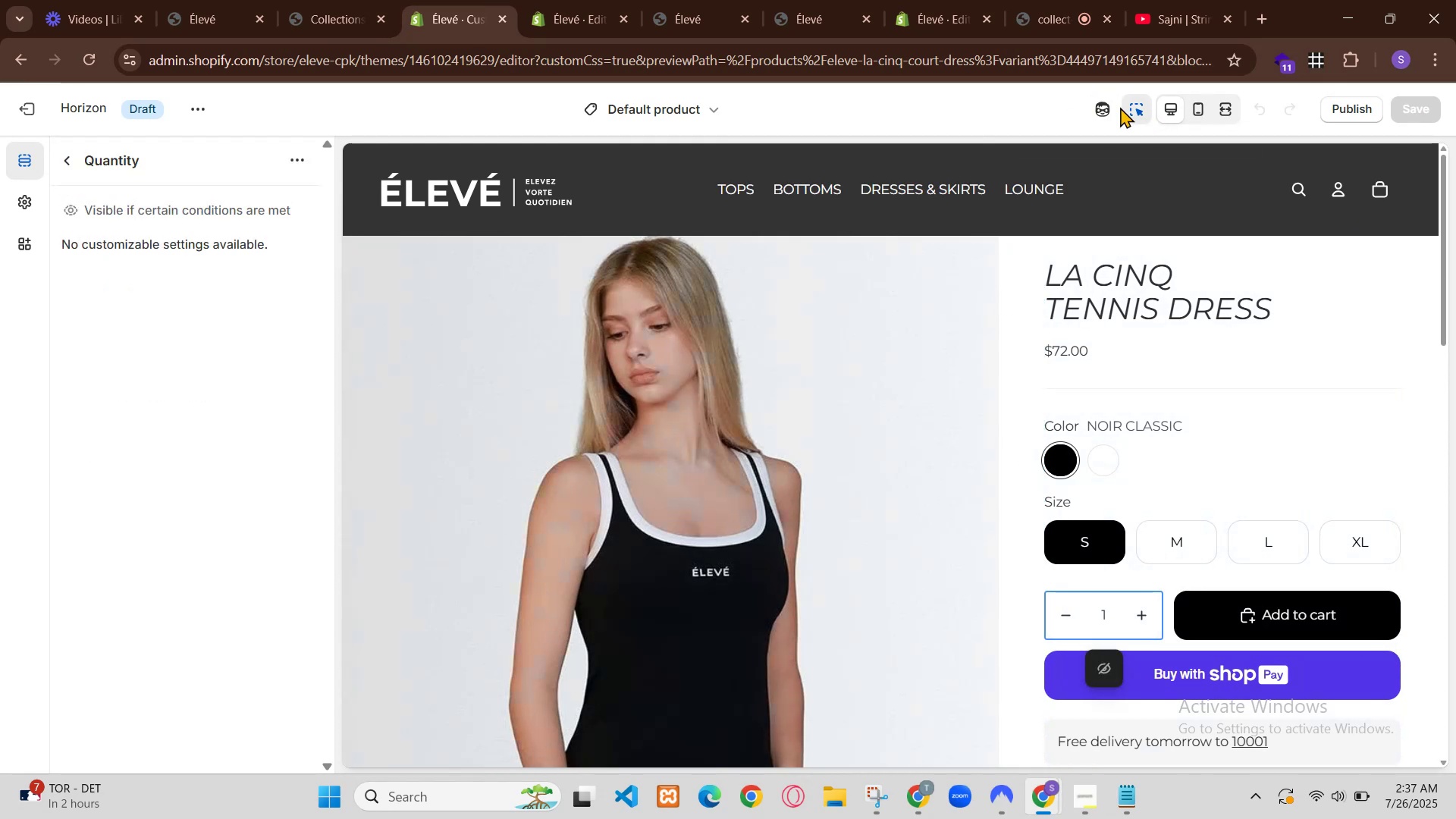 
scroll: coordinate [906, 413], scroll_direction: down, amount: 16.0
 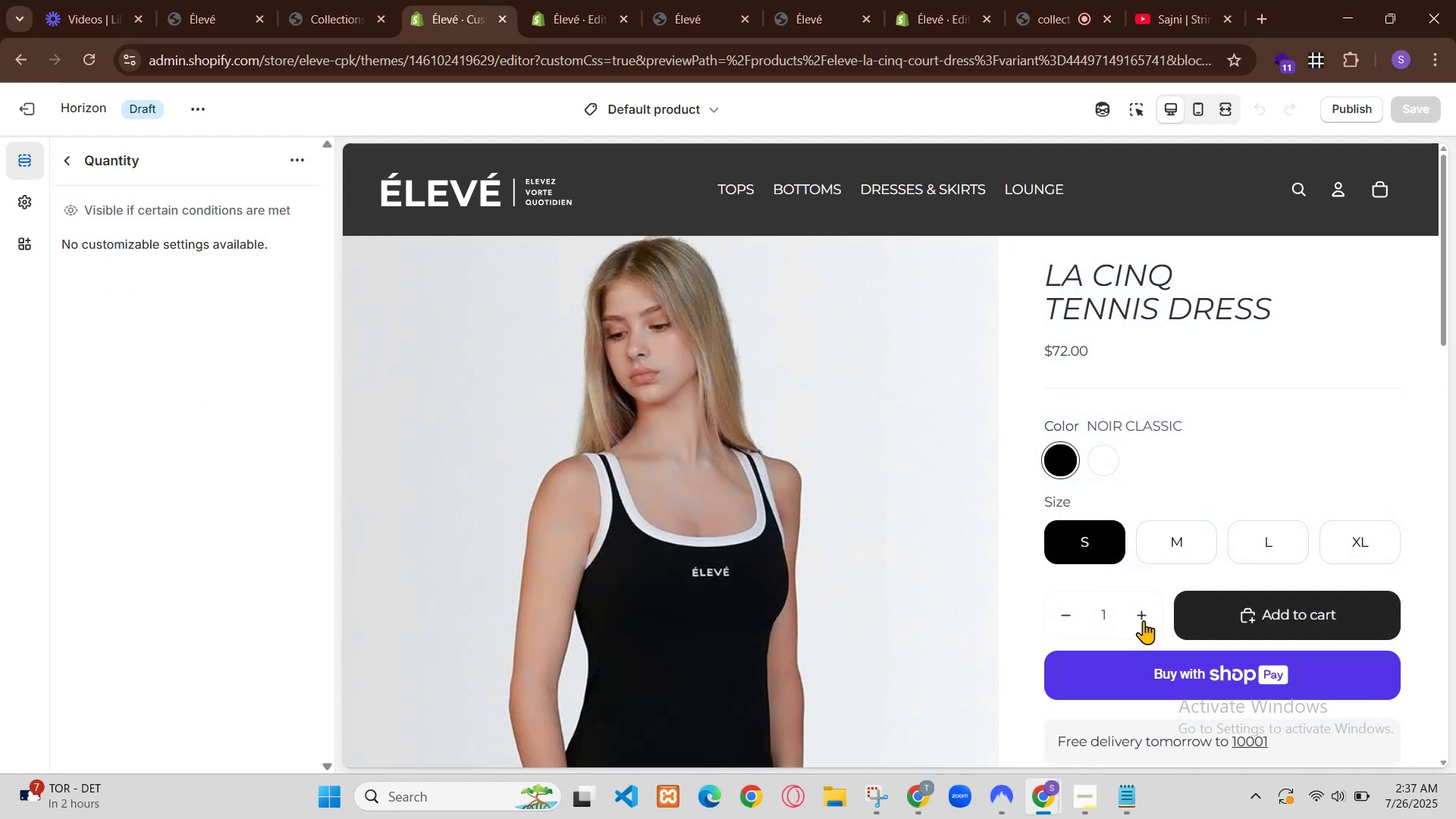 
left_click([836, 481])
 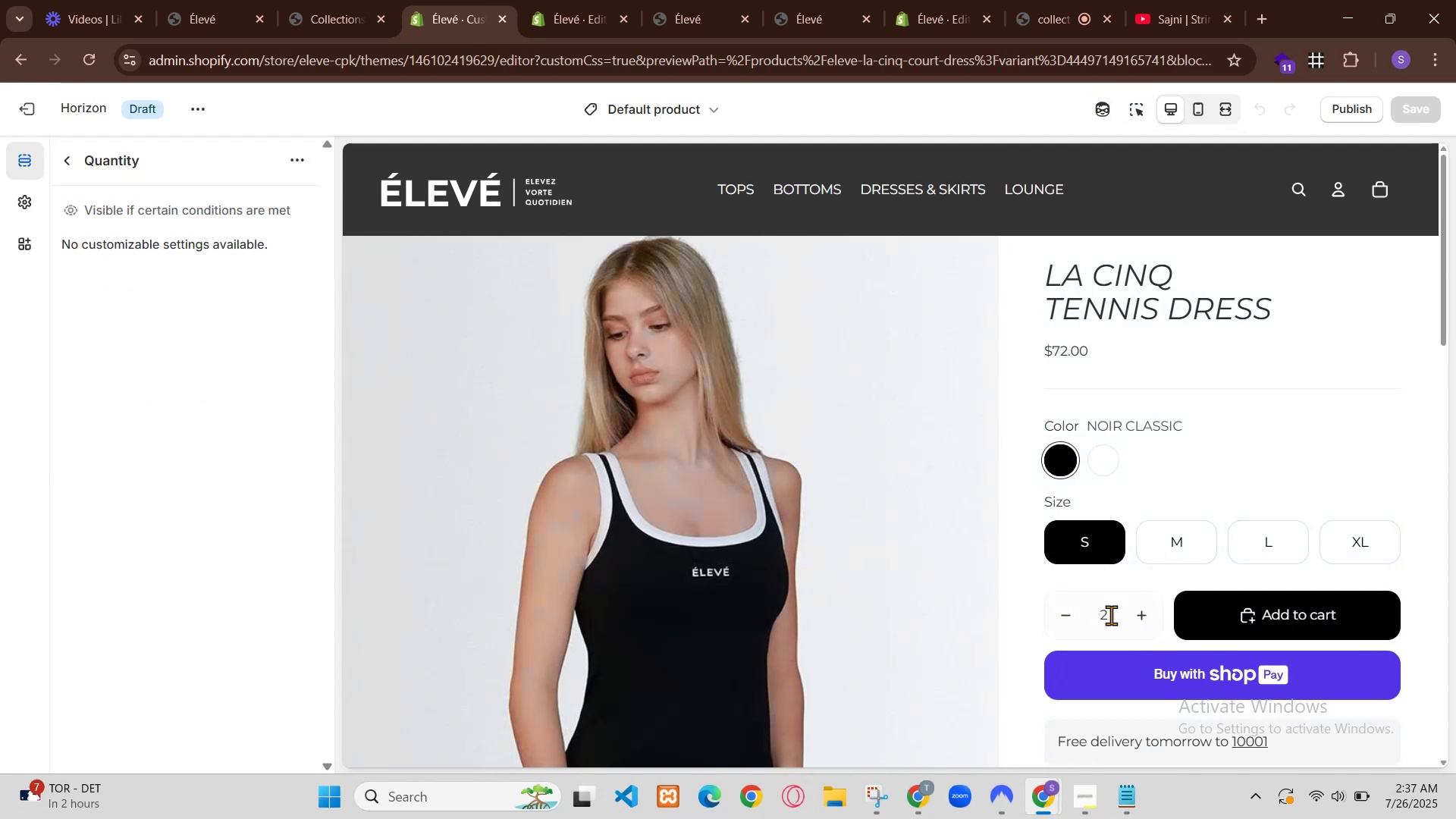 
left_click([875, 485])
 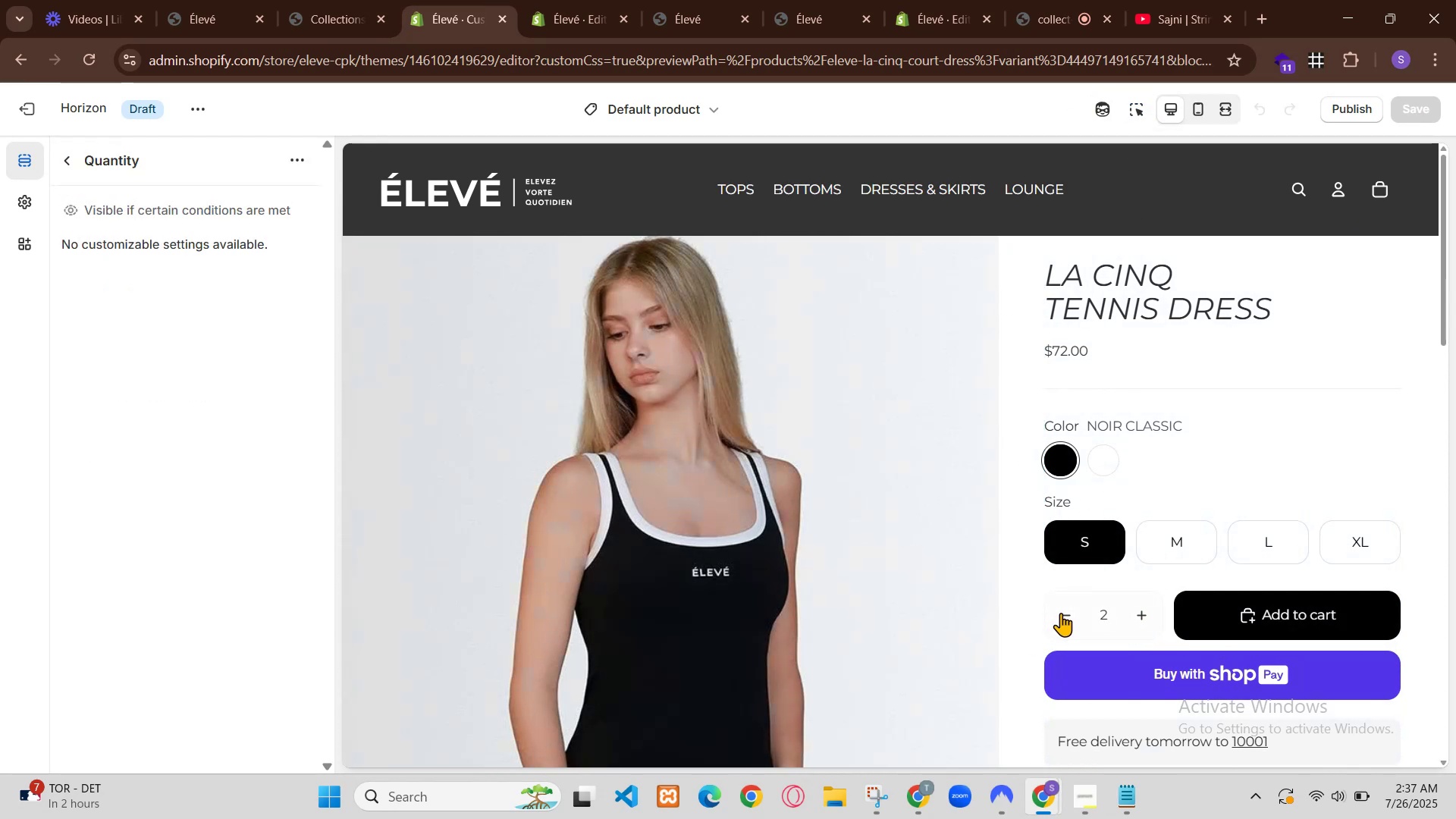 
left_click([875, 485])
 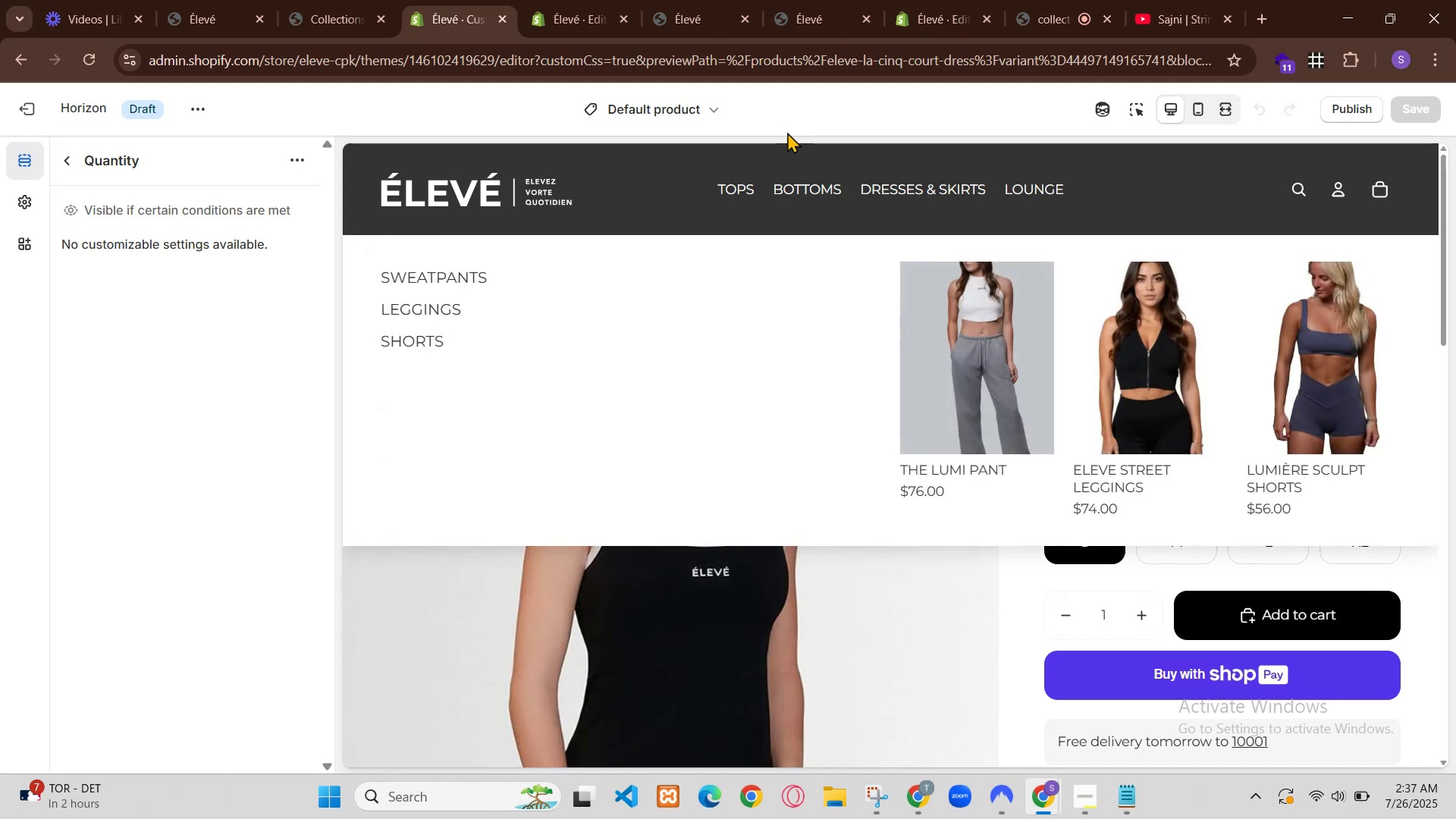 
left_click([959, 475])
 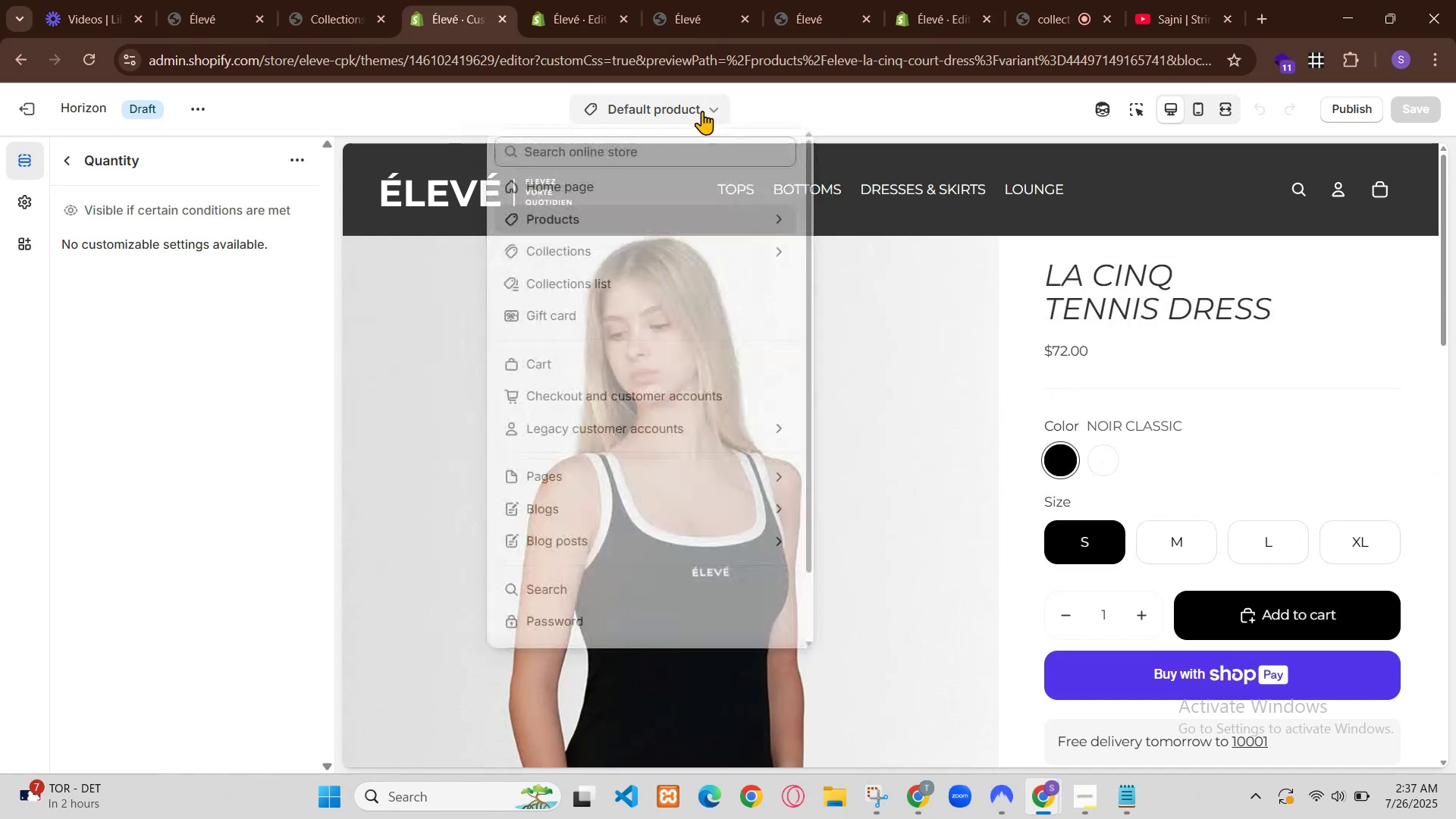 
left_click([811, 485])
 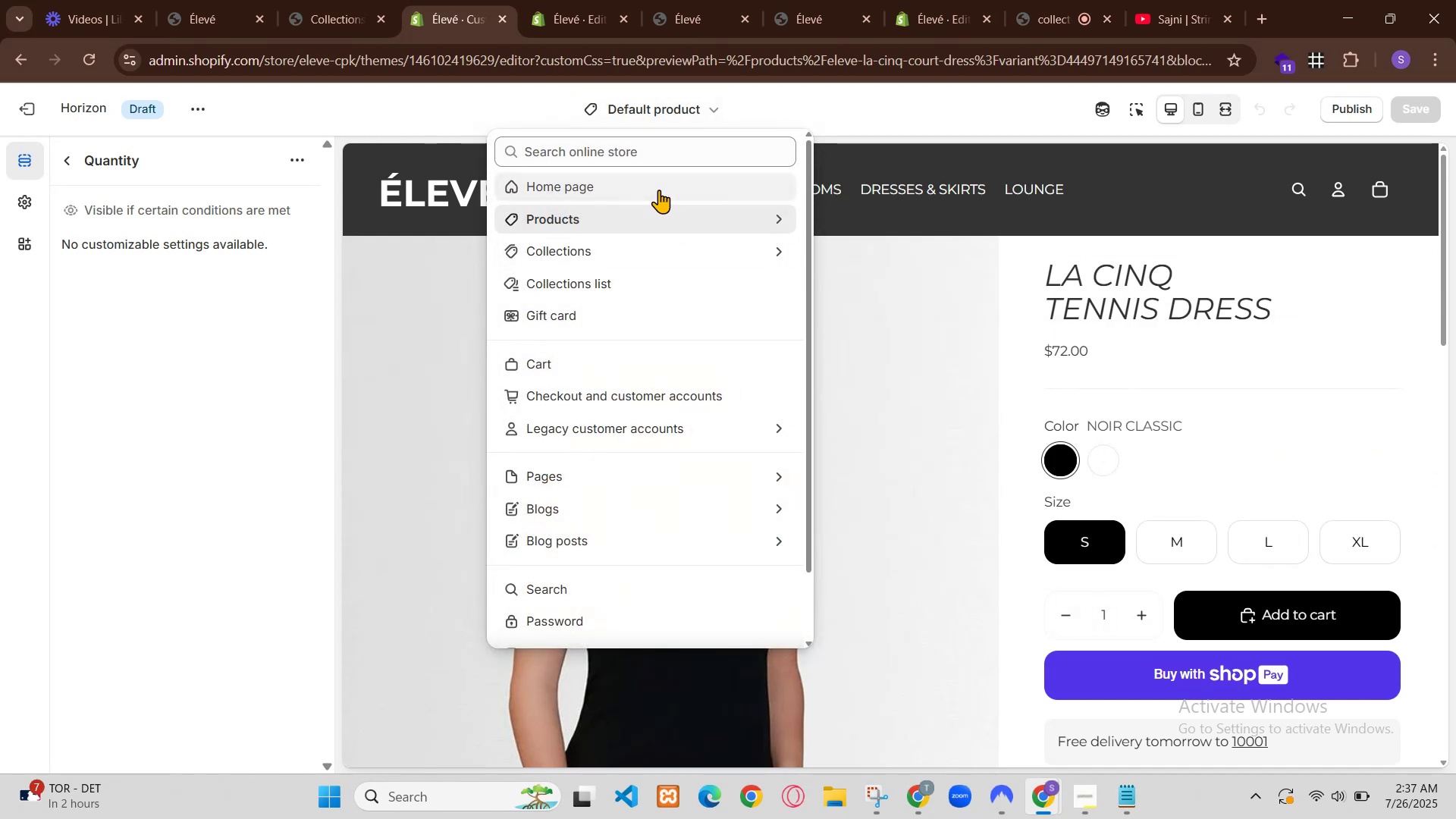 
left_click([71, 668])
 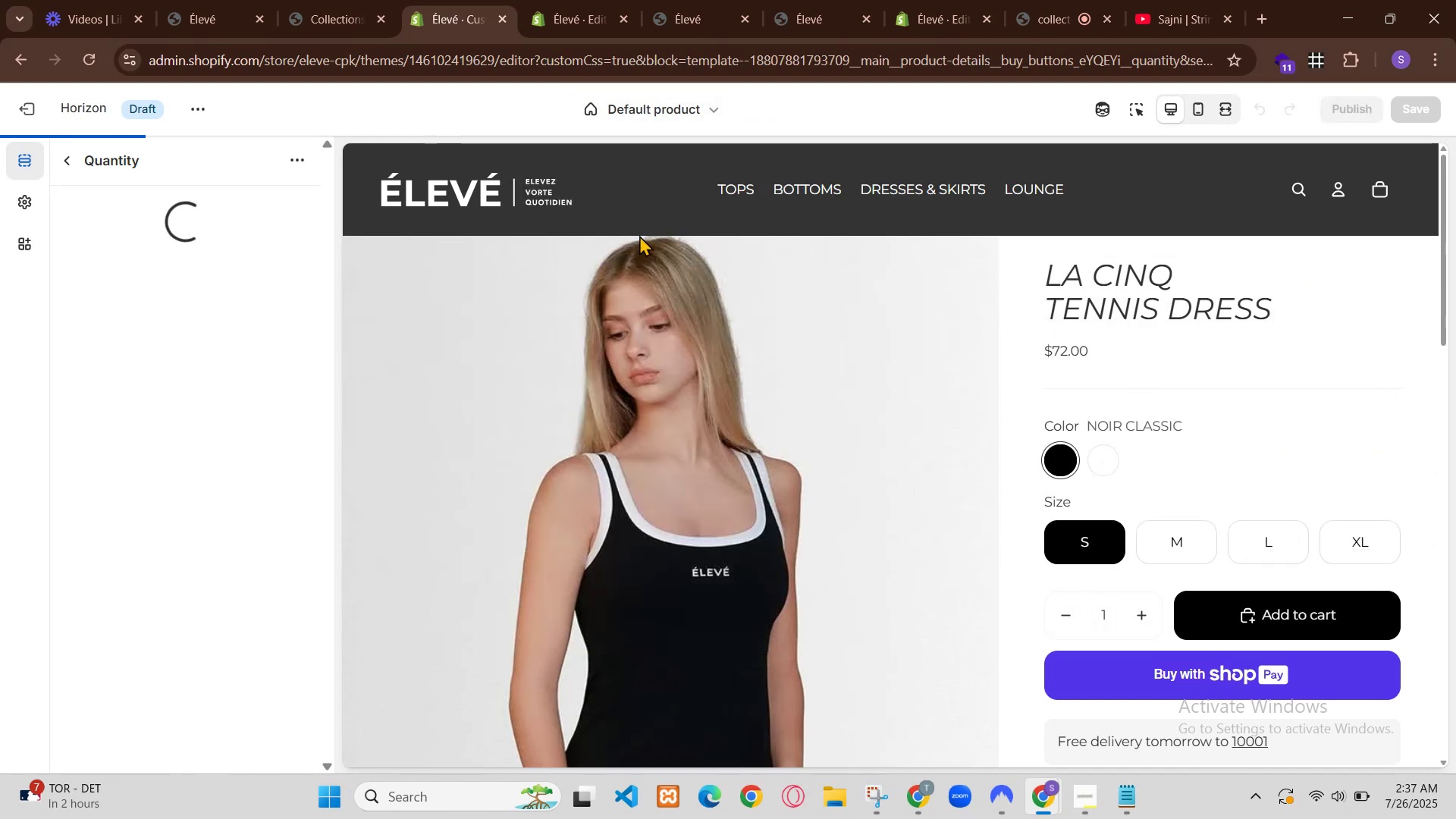 
left_click([71, 668])
 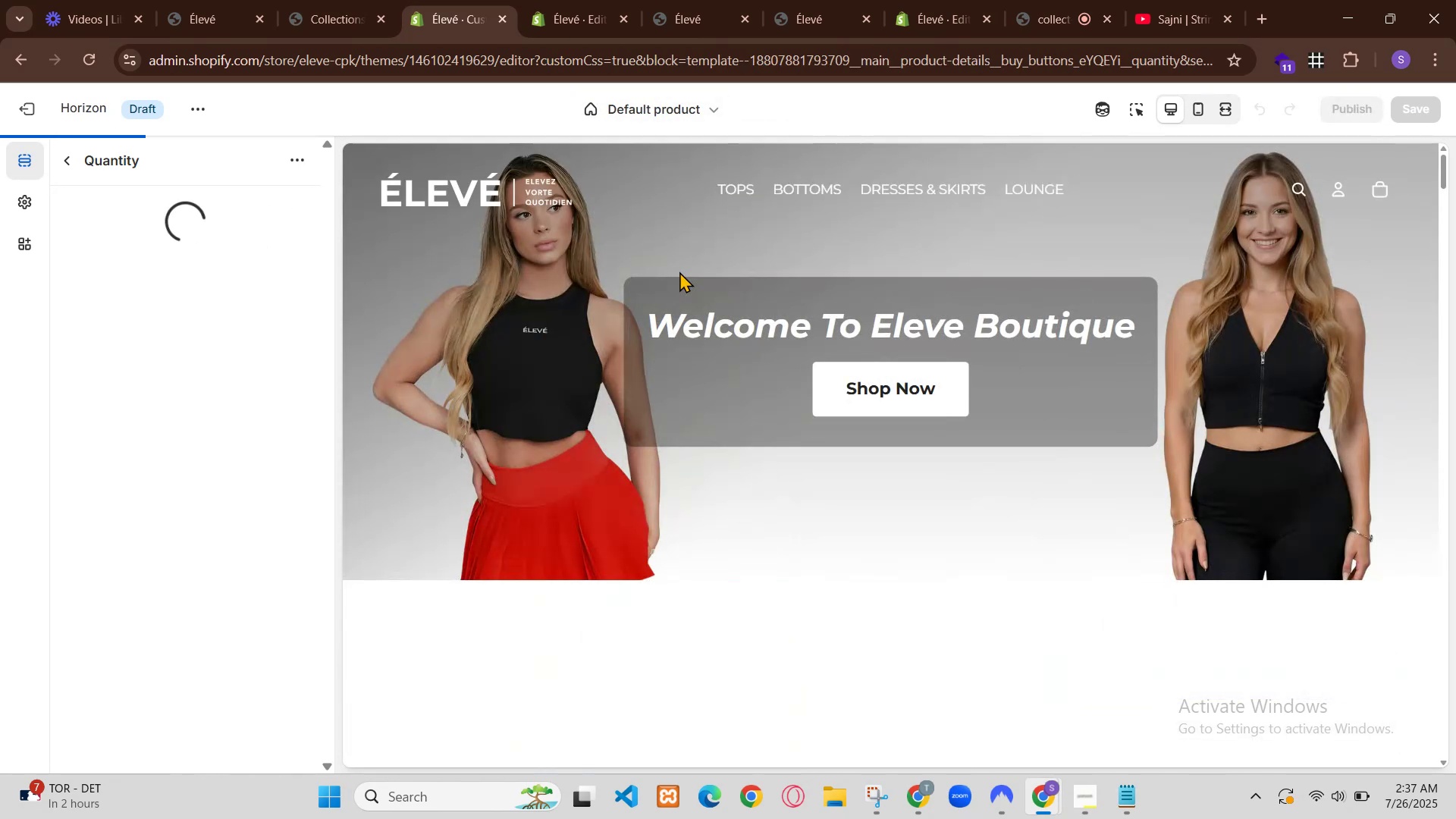 
left_click([1225, 112])
 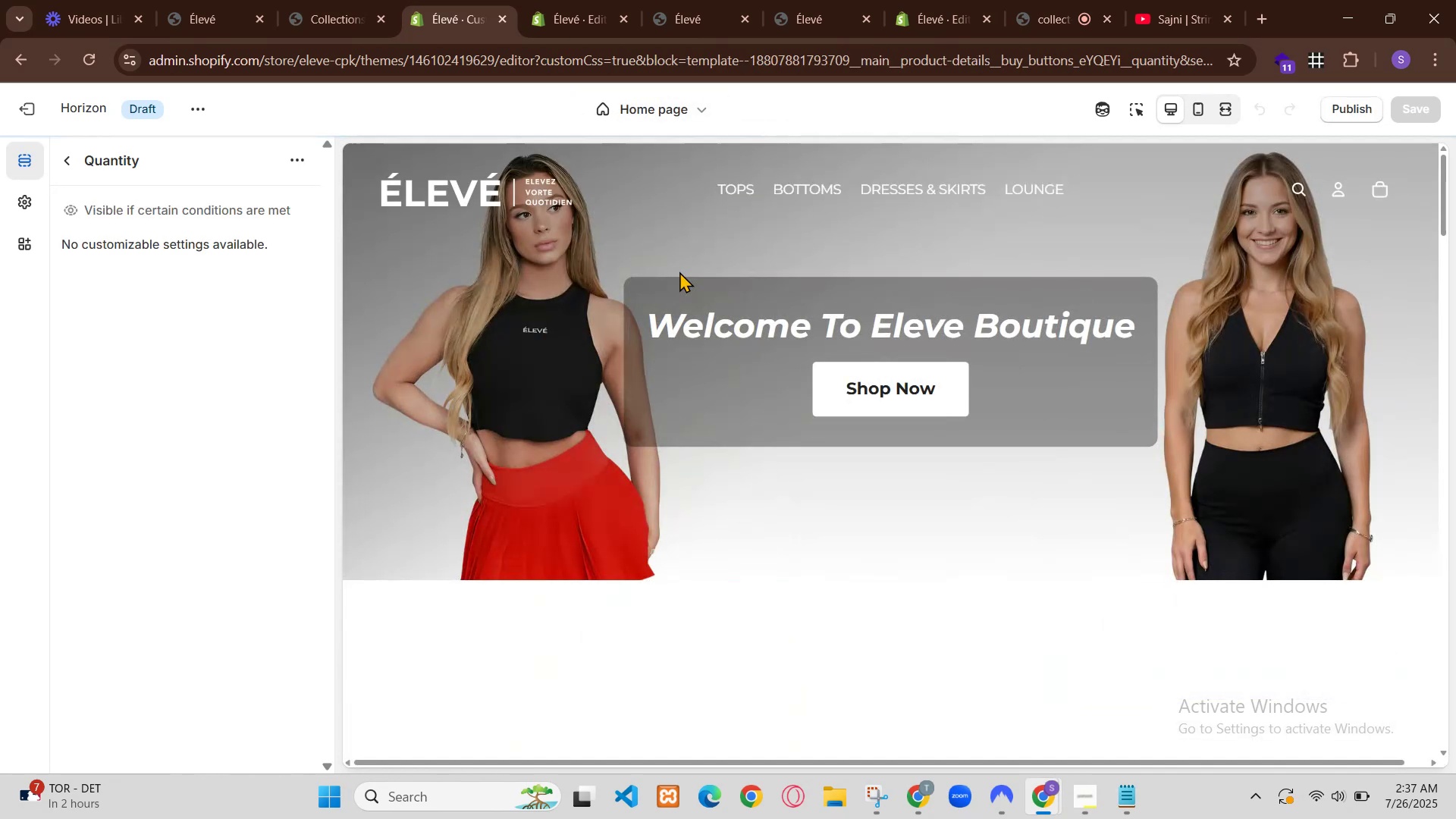 
scroll: coordinate [933, 309], scroll_direction: down, amount: 5.0
 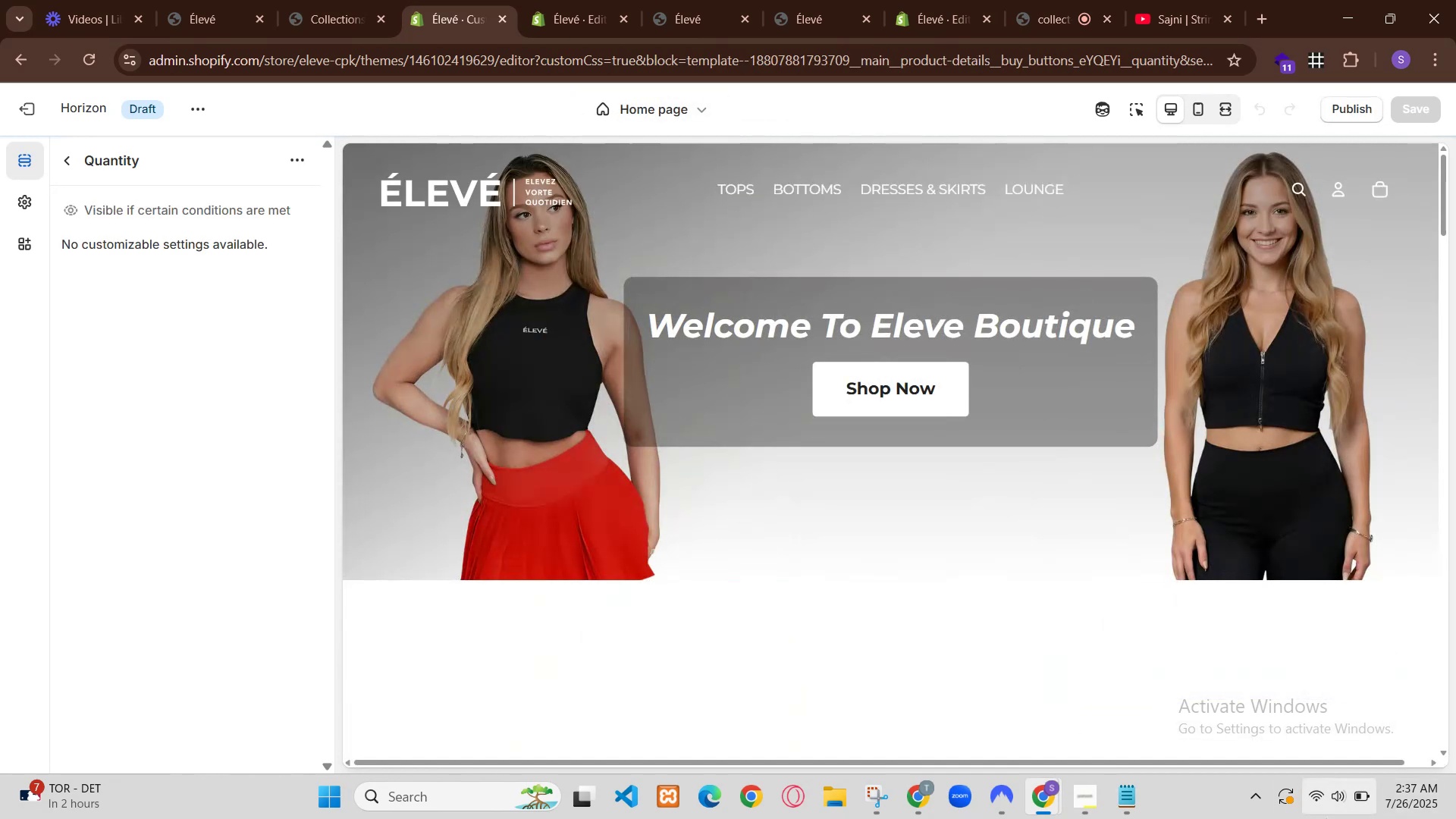 
scroll: coordinate [943, 310], scroll_direction: up, amount: 2.0
 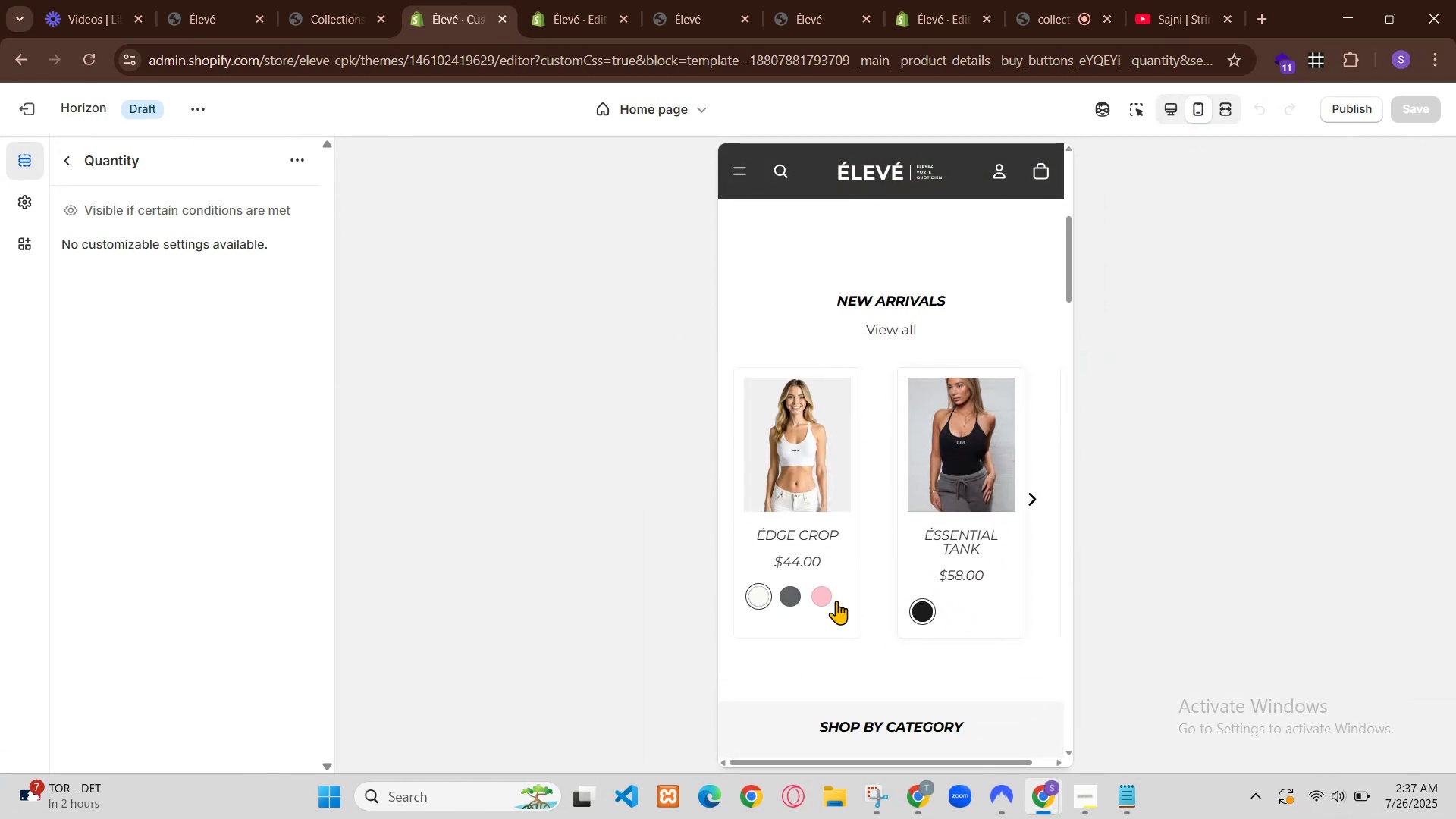 
wait(12.54)
 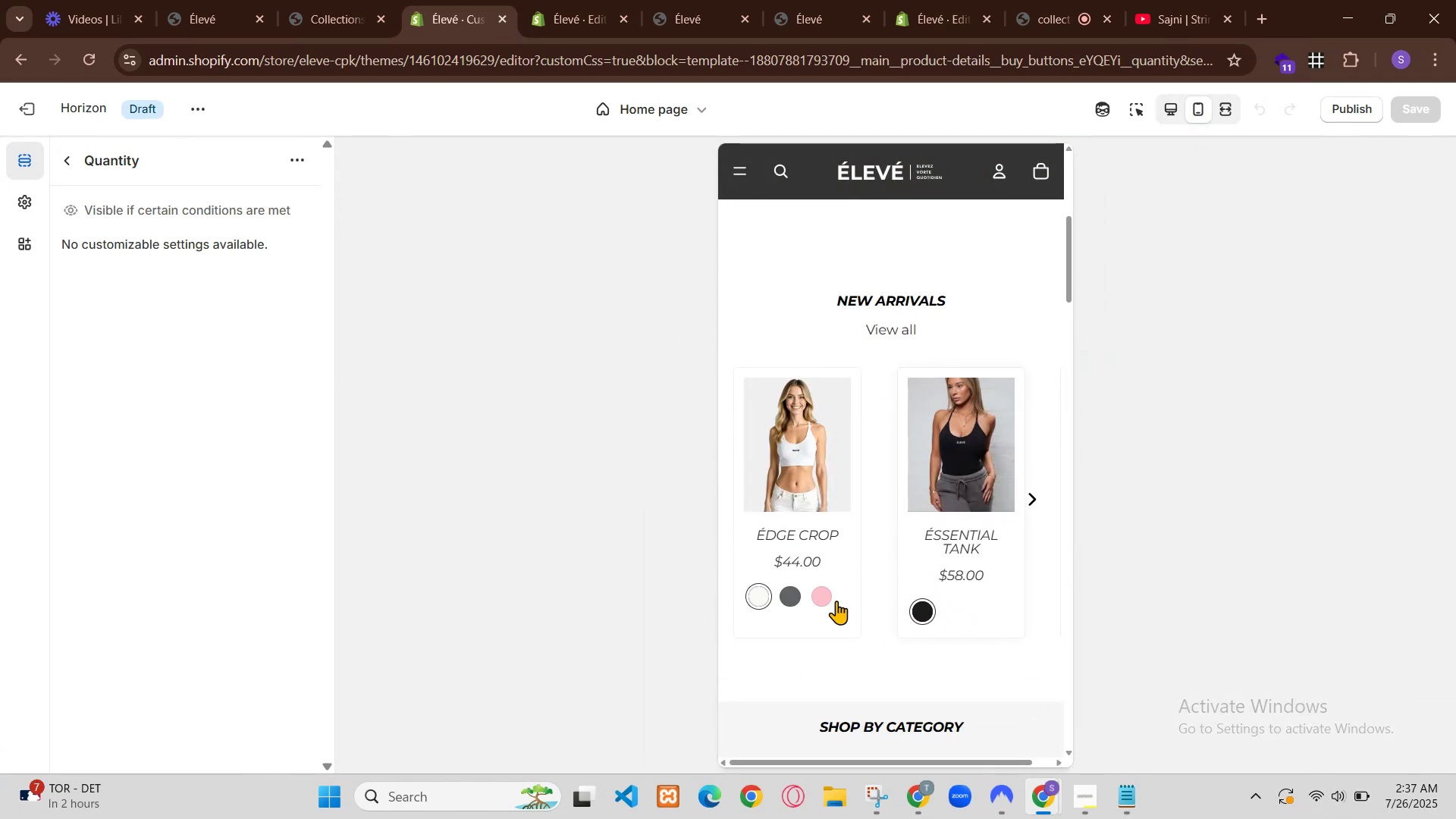 
left_click([830, 0])
 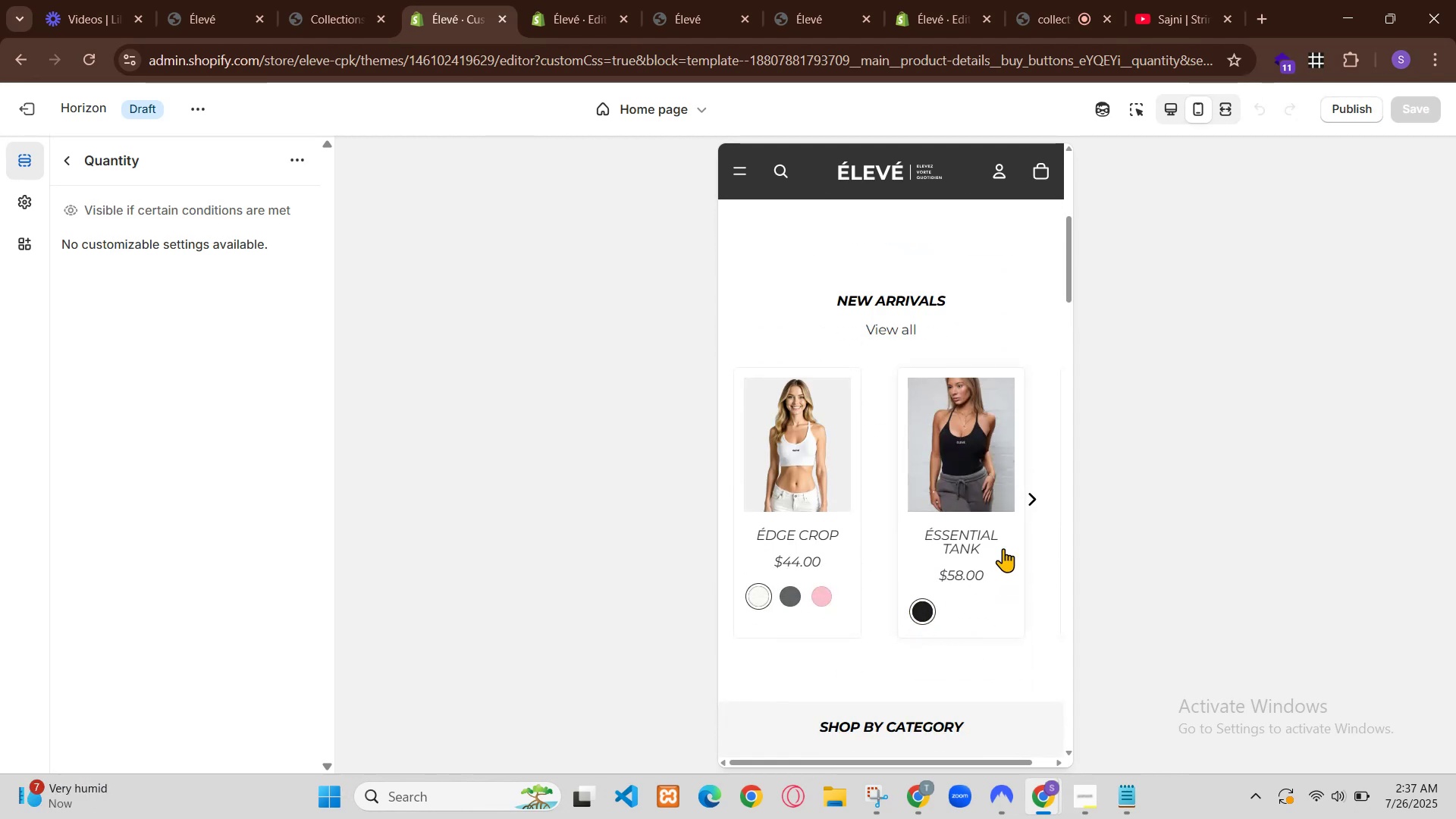 
left_click([629, 0])
 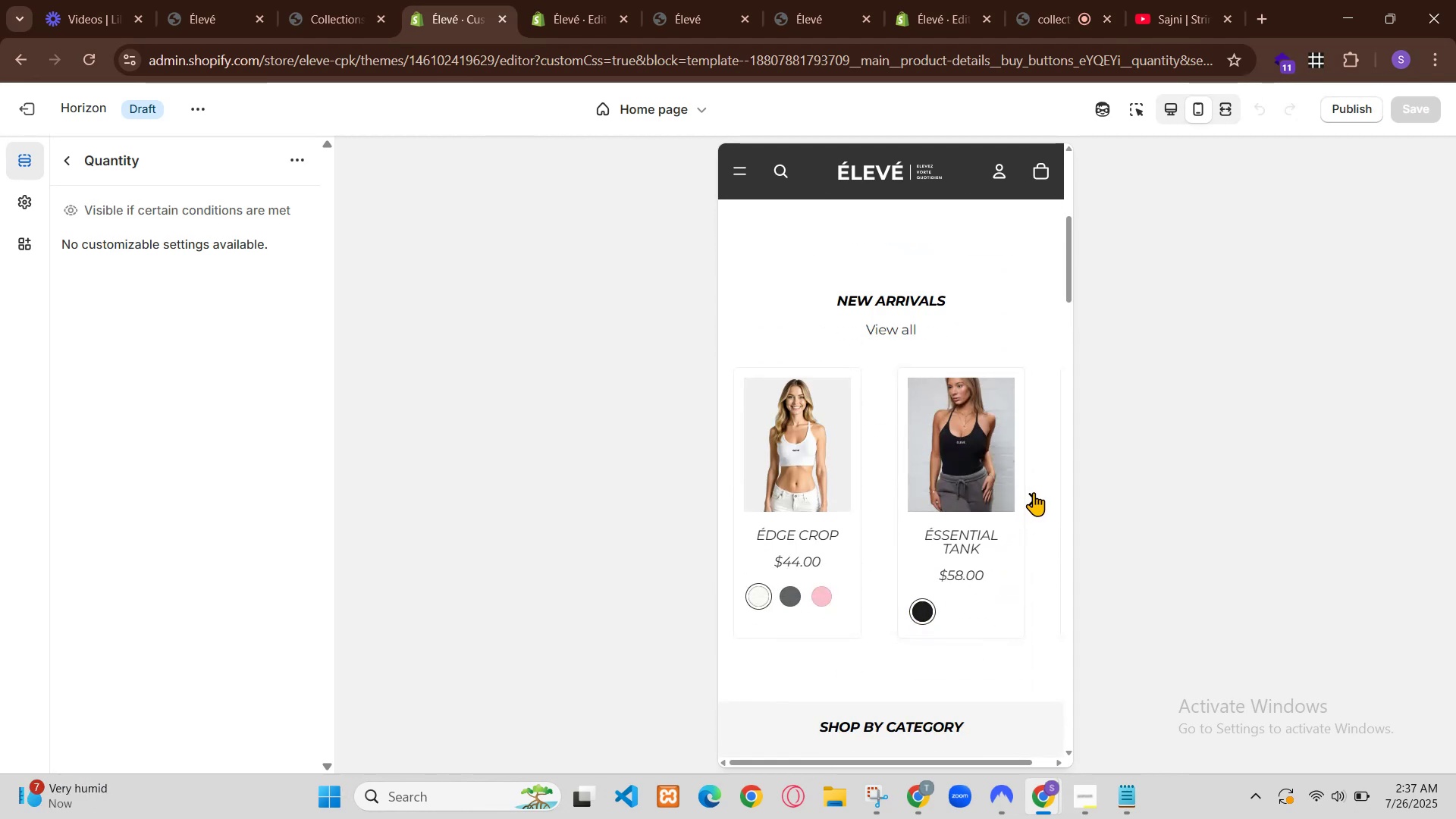 
left_click([420, 0])
 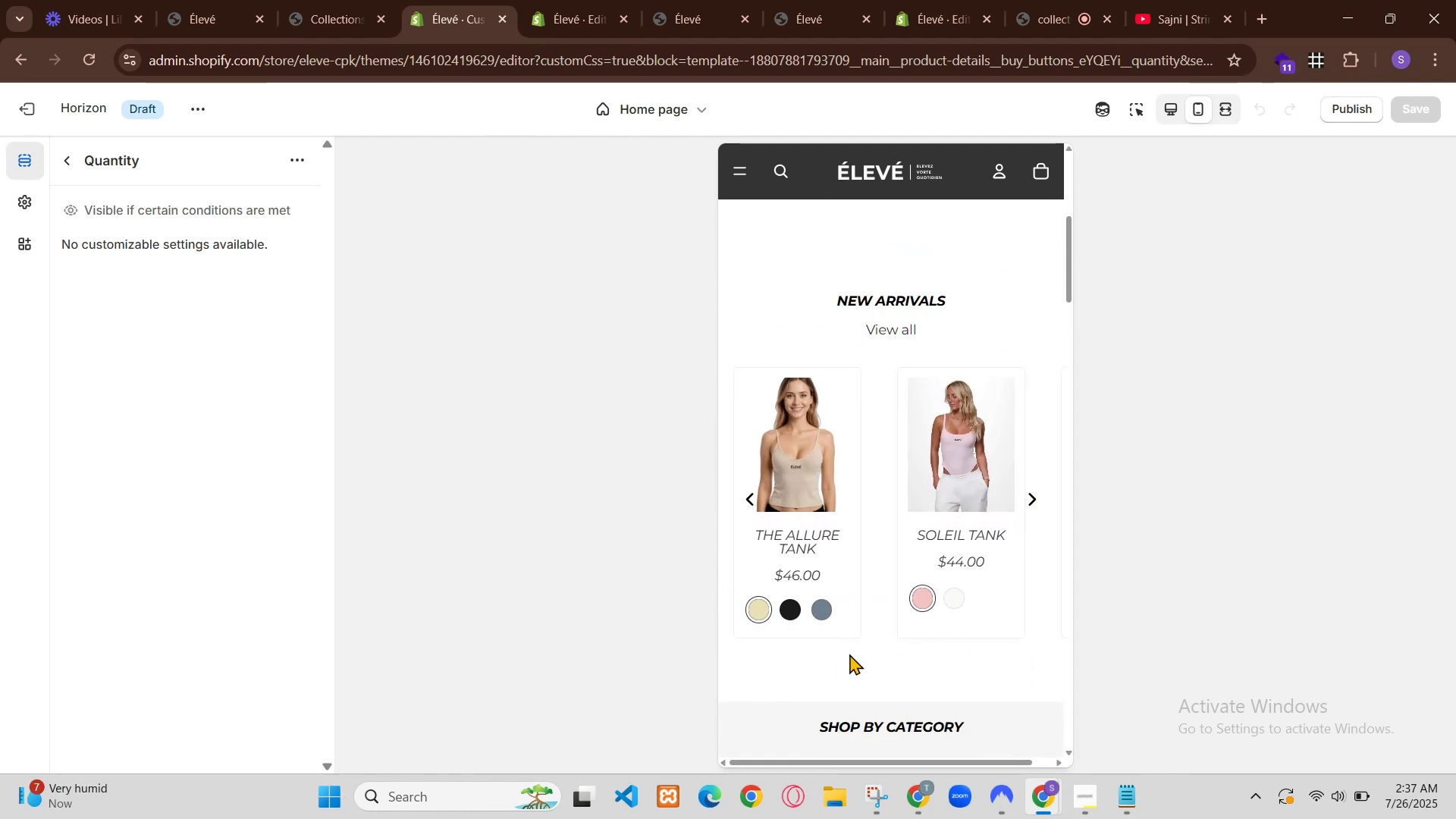 
left_click([340, 0])
 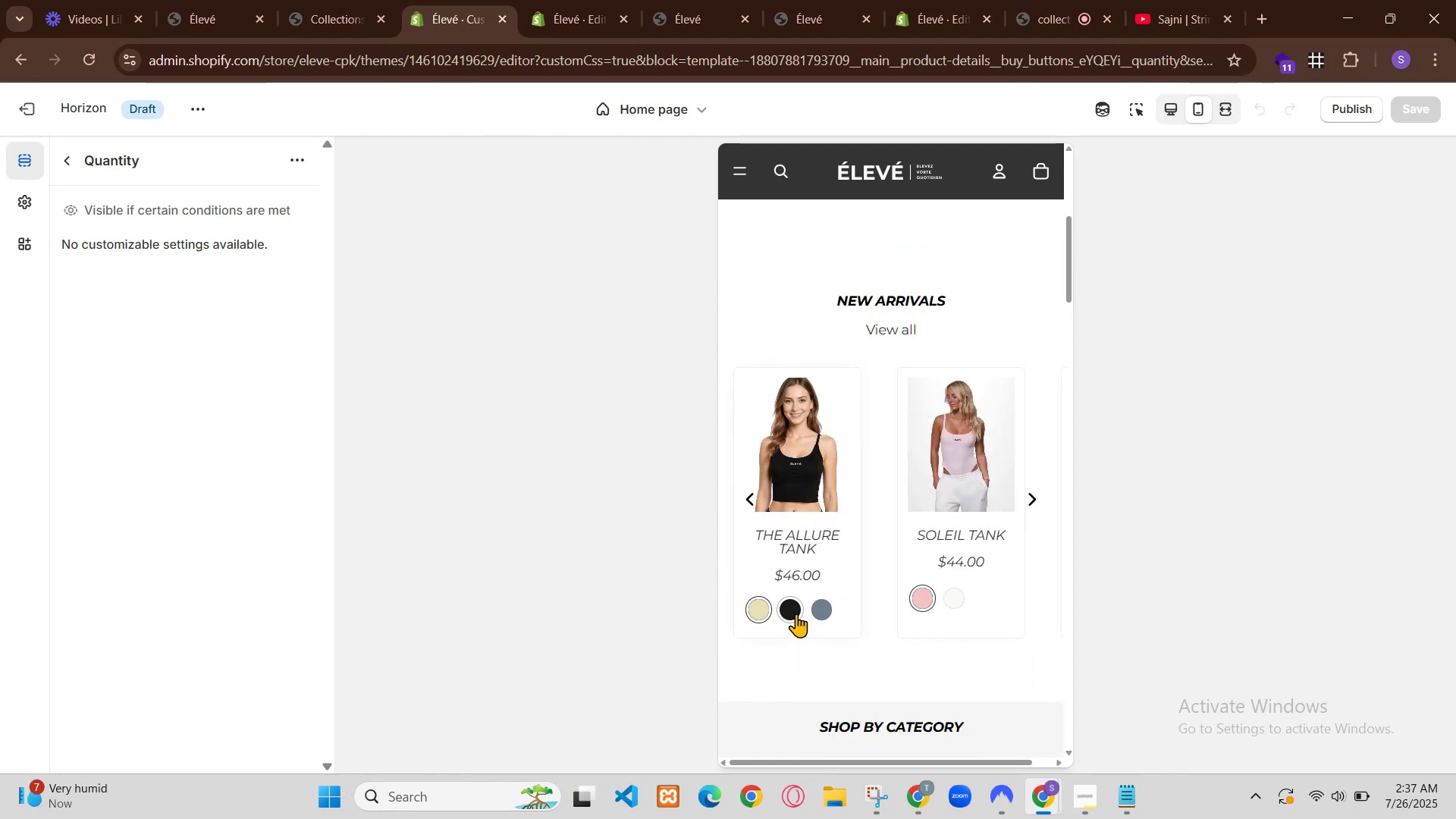 
left_click([490, 0])
 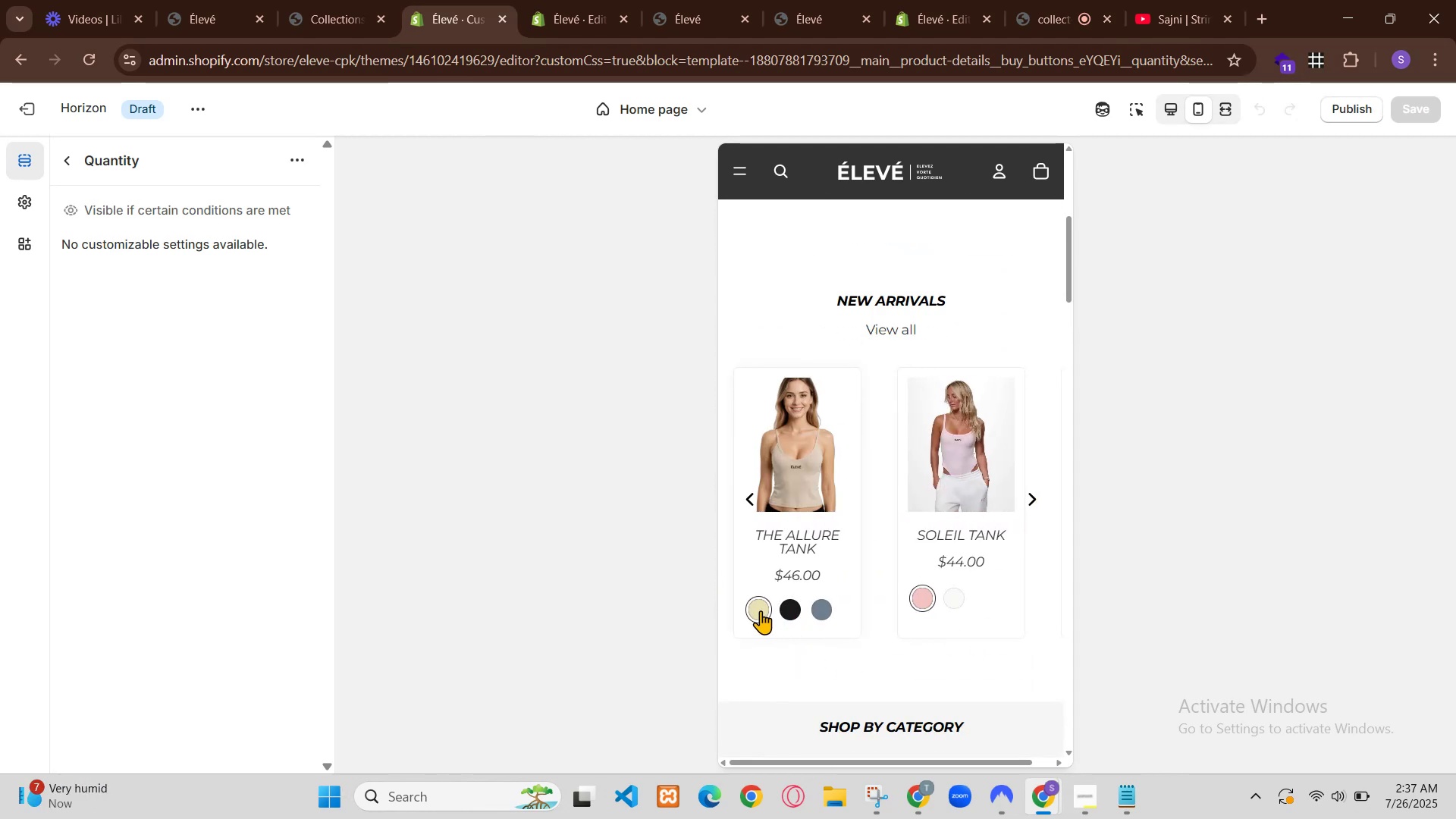 
left_click([383, 0])
 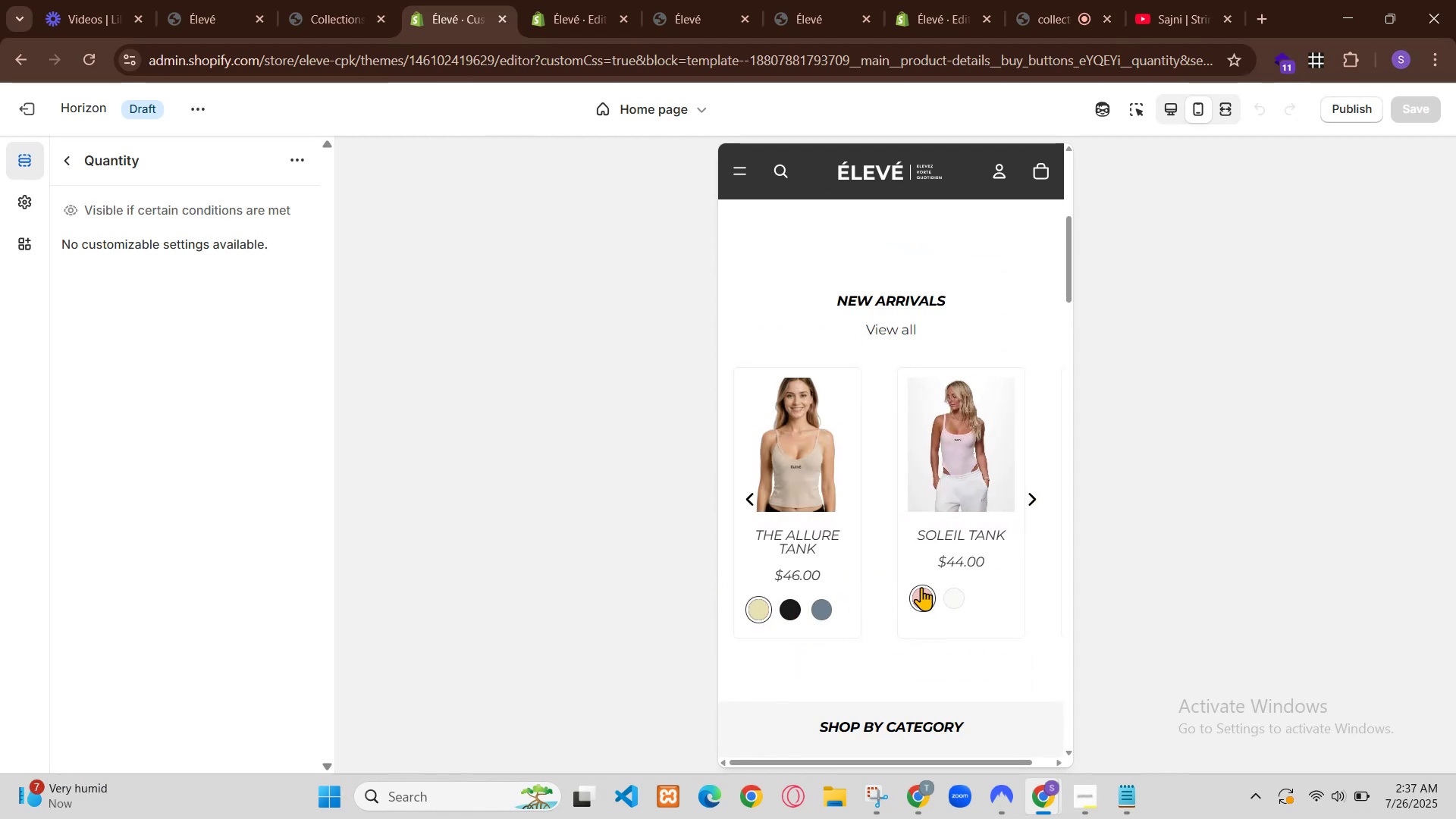 
left_click([168, 0])
 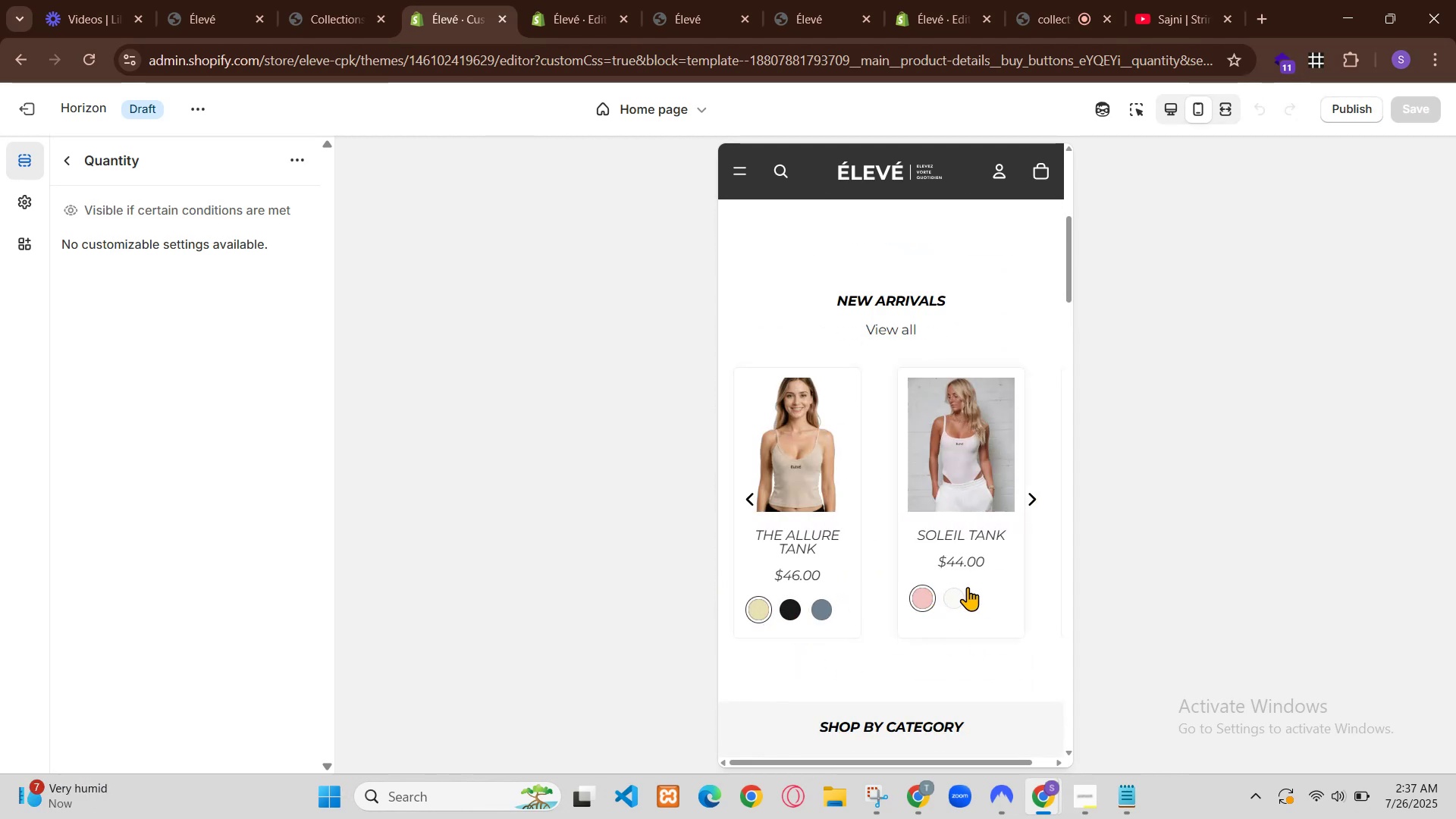 
left_click([237, 0])
 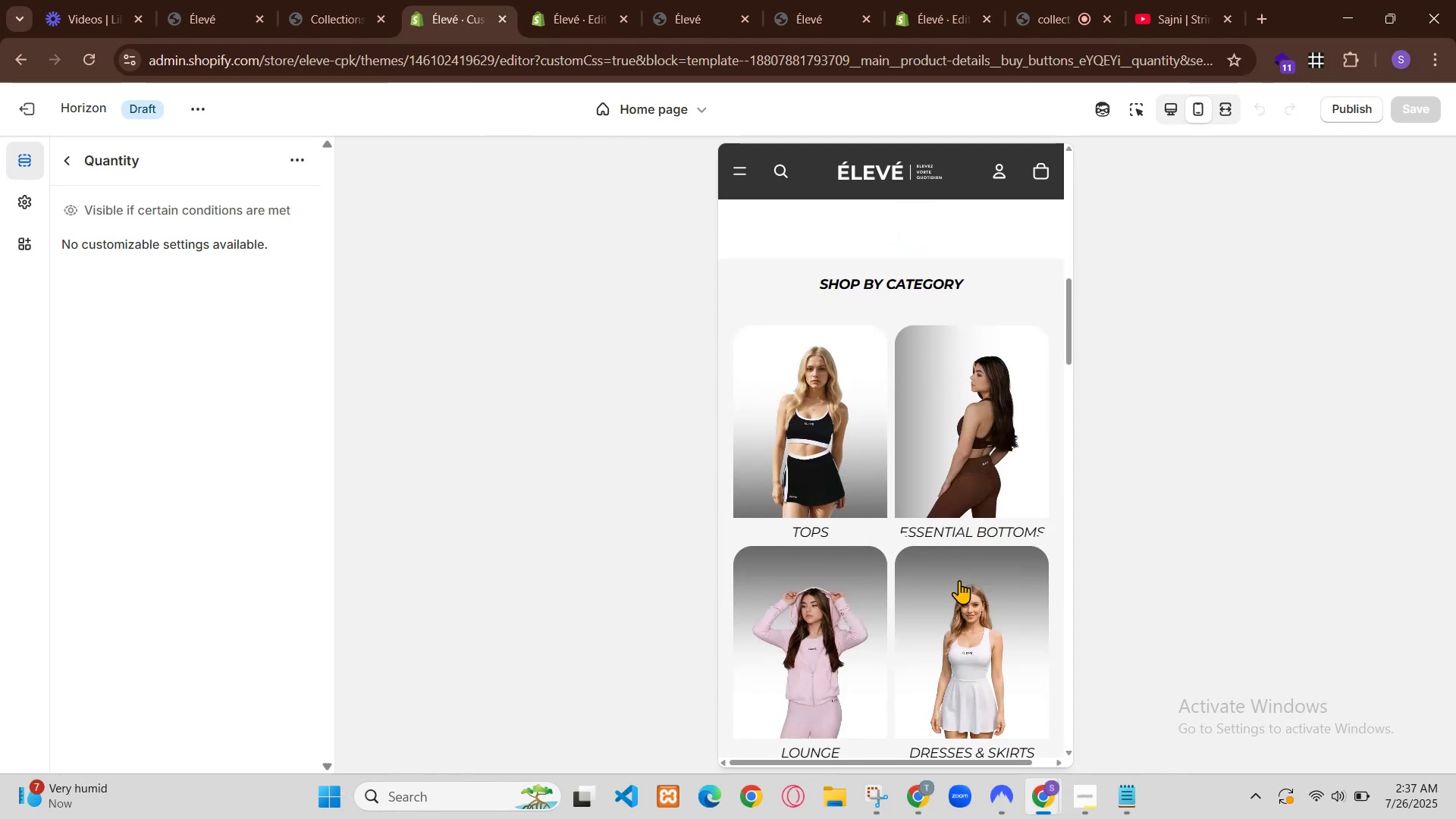 
scroll: coordinate [466, 391], scroll_direction: down, amount: 4.0
 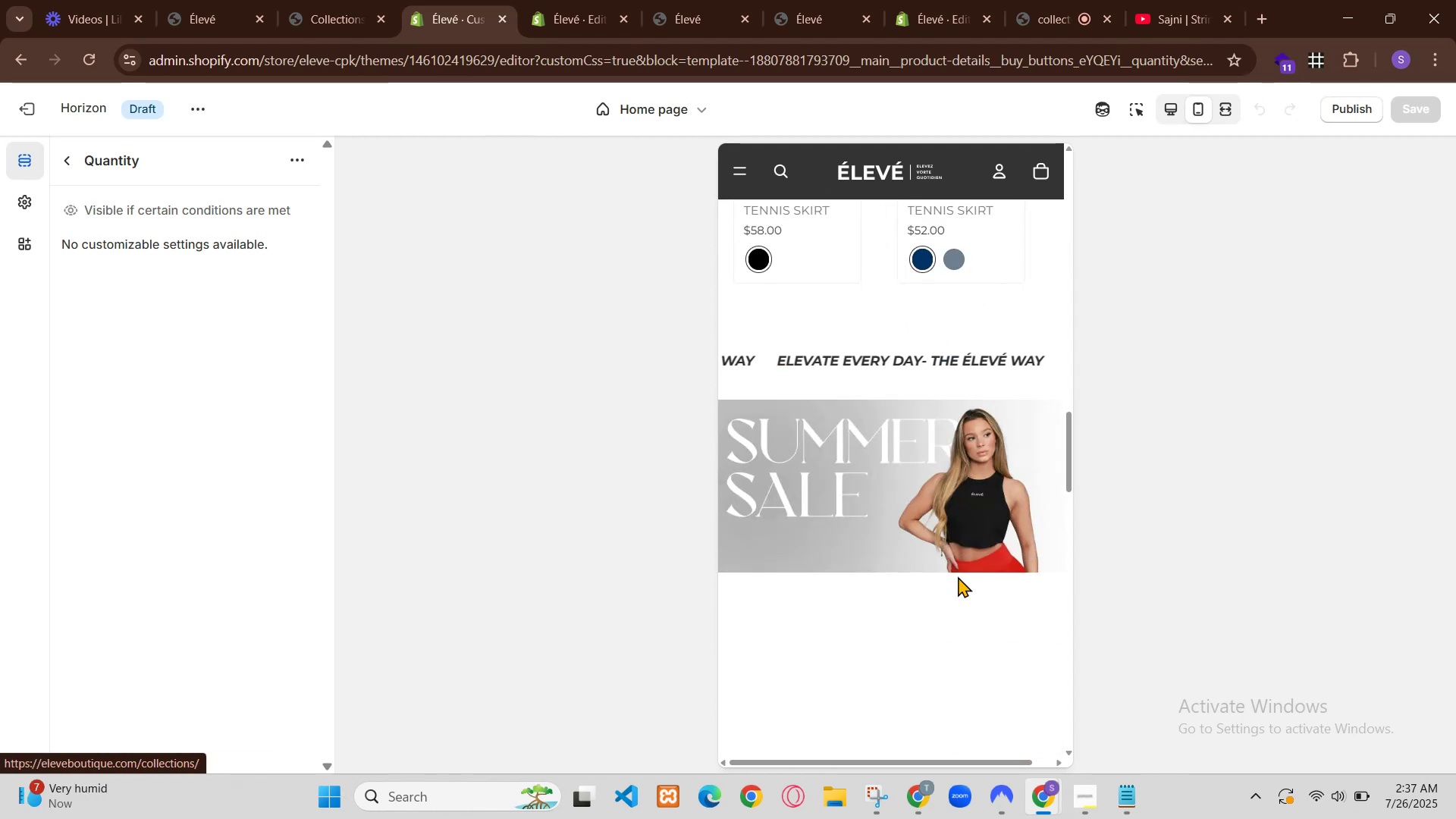 
right_click([530, 529])
 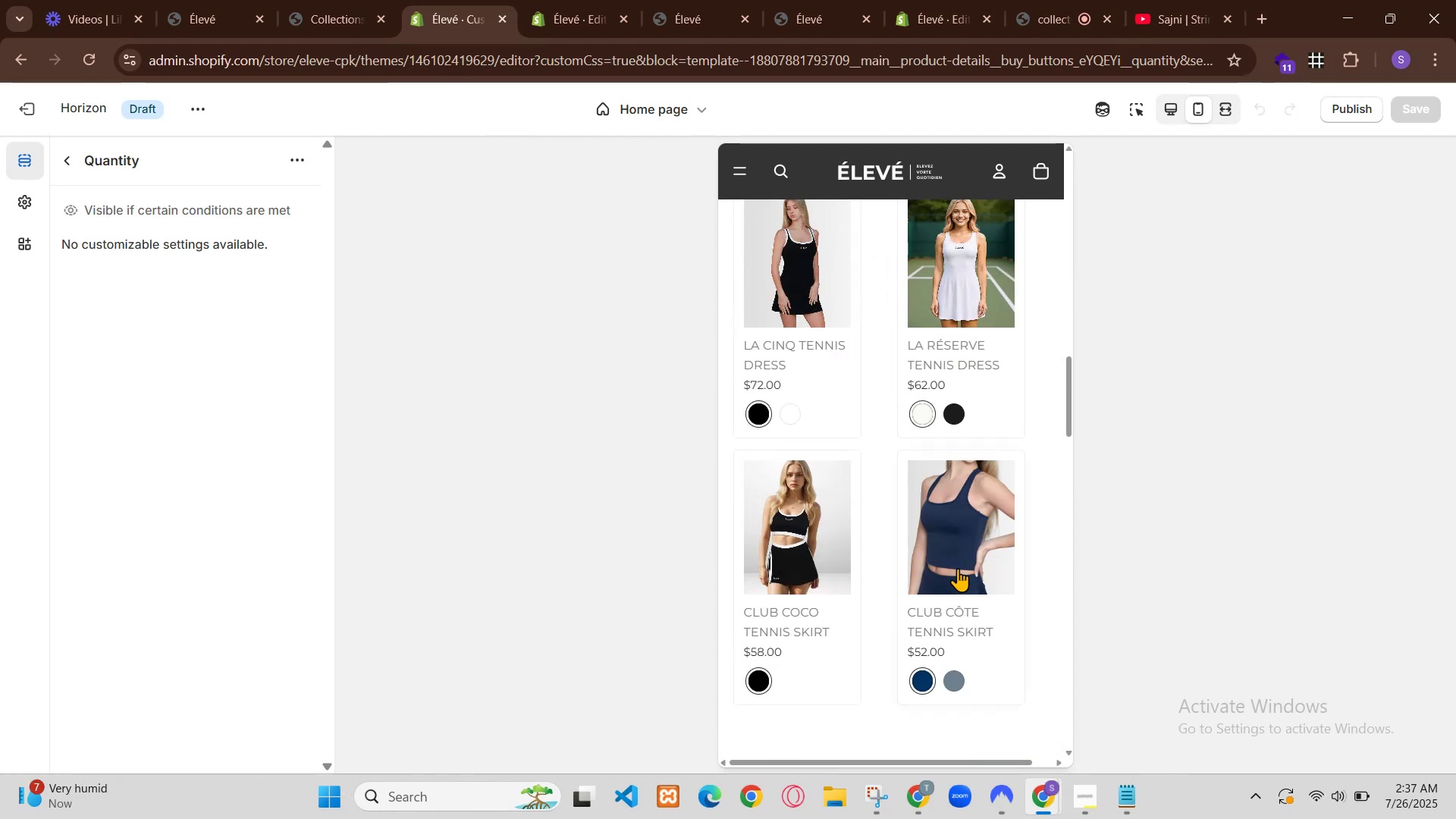 
left_click([635, 747])
 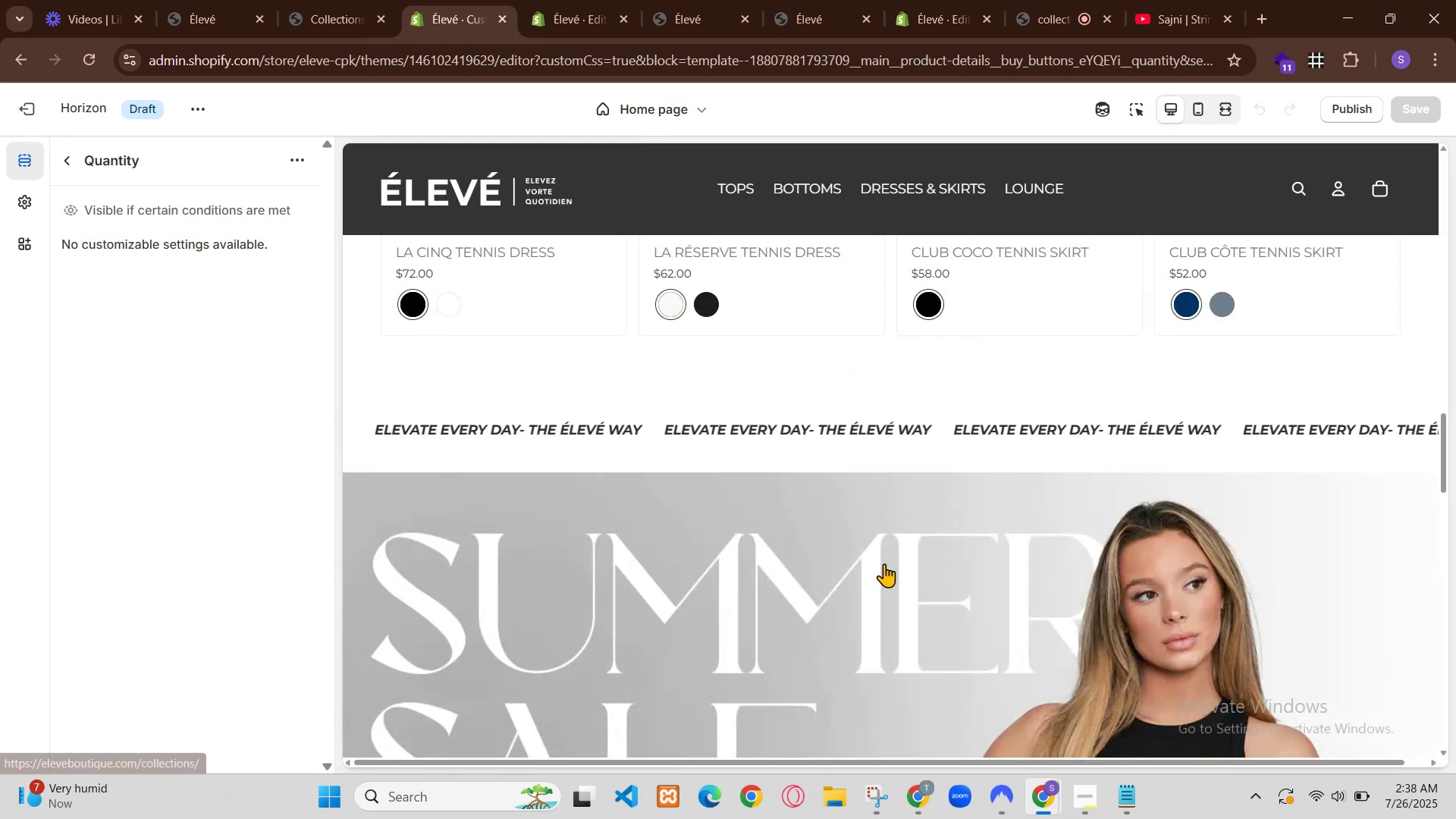 
left_click([1375, 394])
 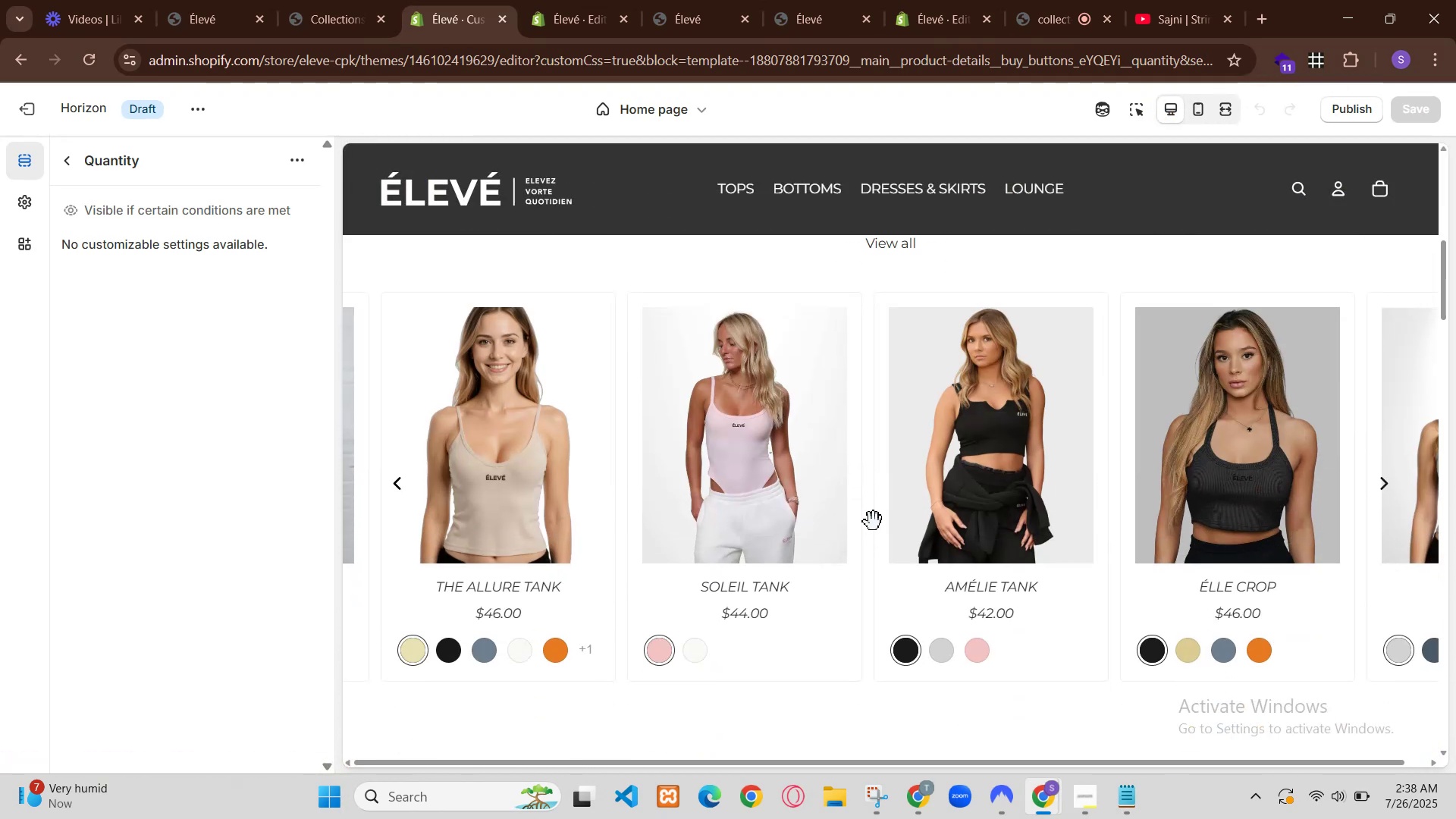 
scroll: coordinate [690, 340], scroll_direction: up, amount: 5.0
 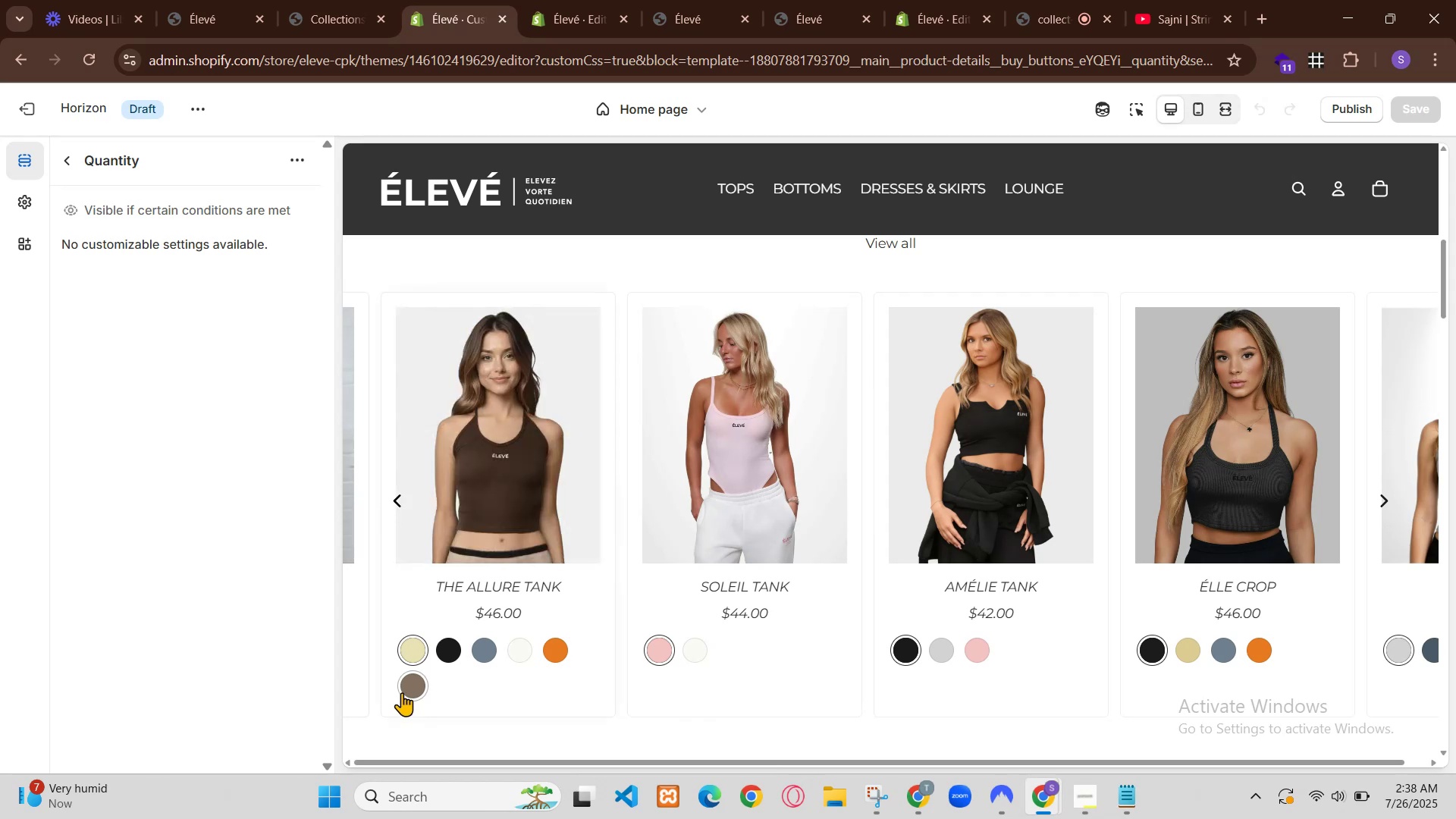 
scroll: coordinate [686, 349], scroll_direction: down, amount: 2.0
 